 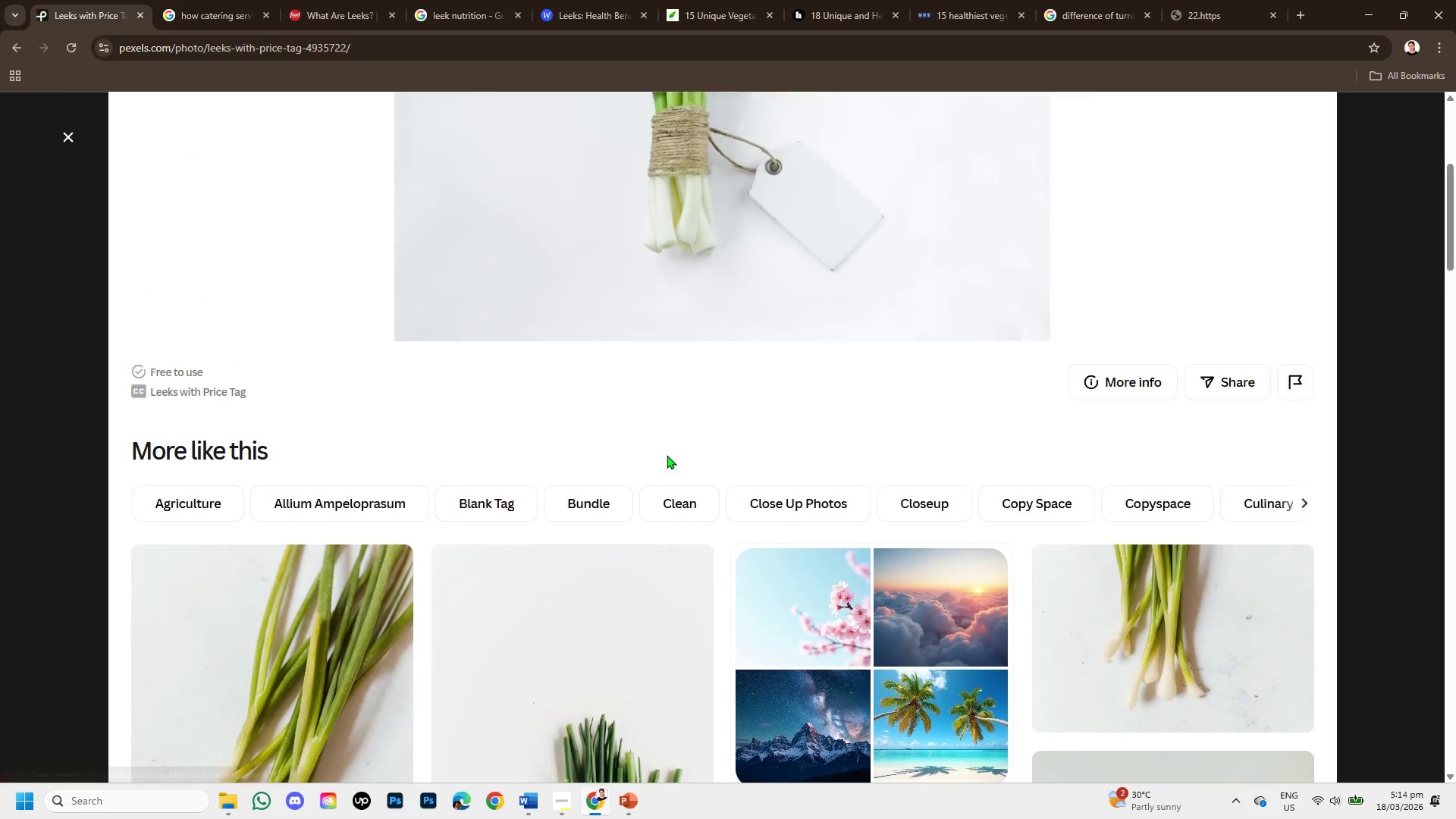 
left_click([71, 132])
 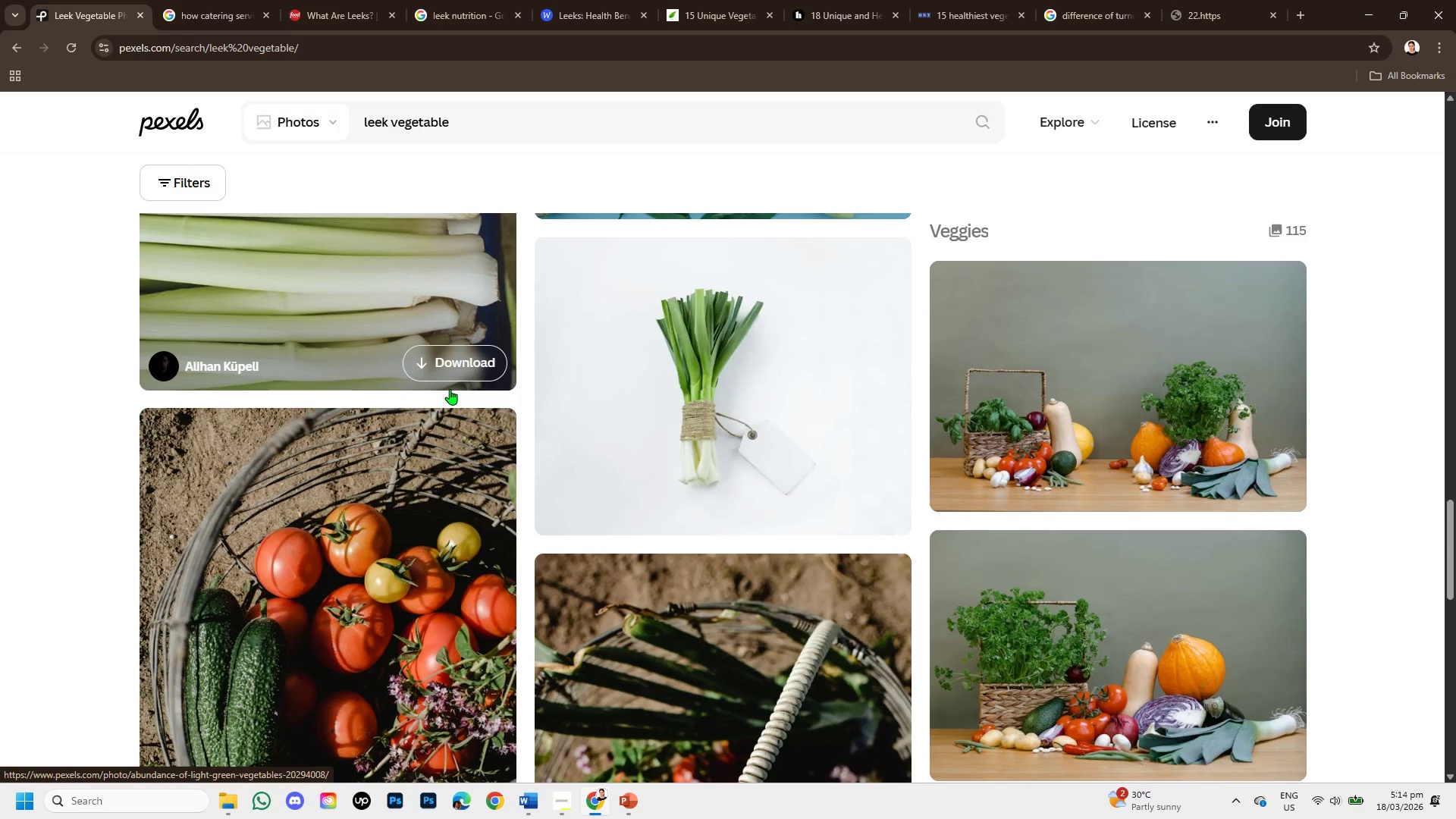 
scroll: coordinate [457, 450], scroll_direction: down, amount: 6.0
 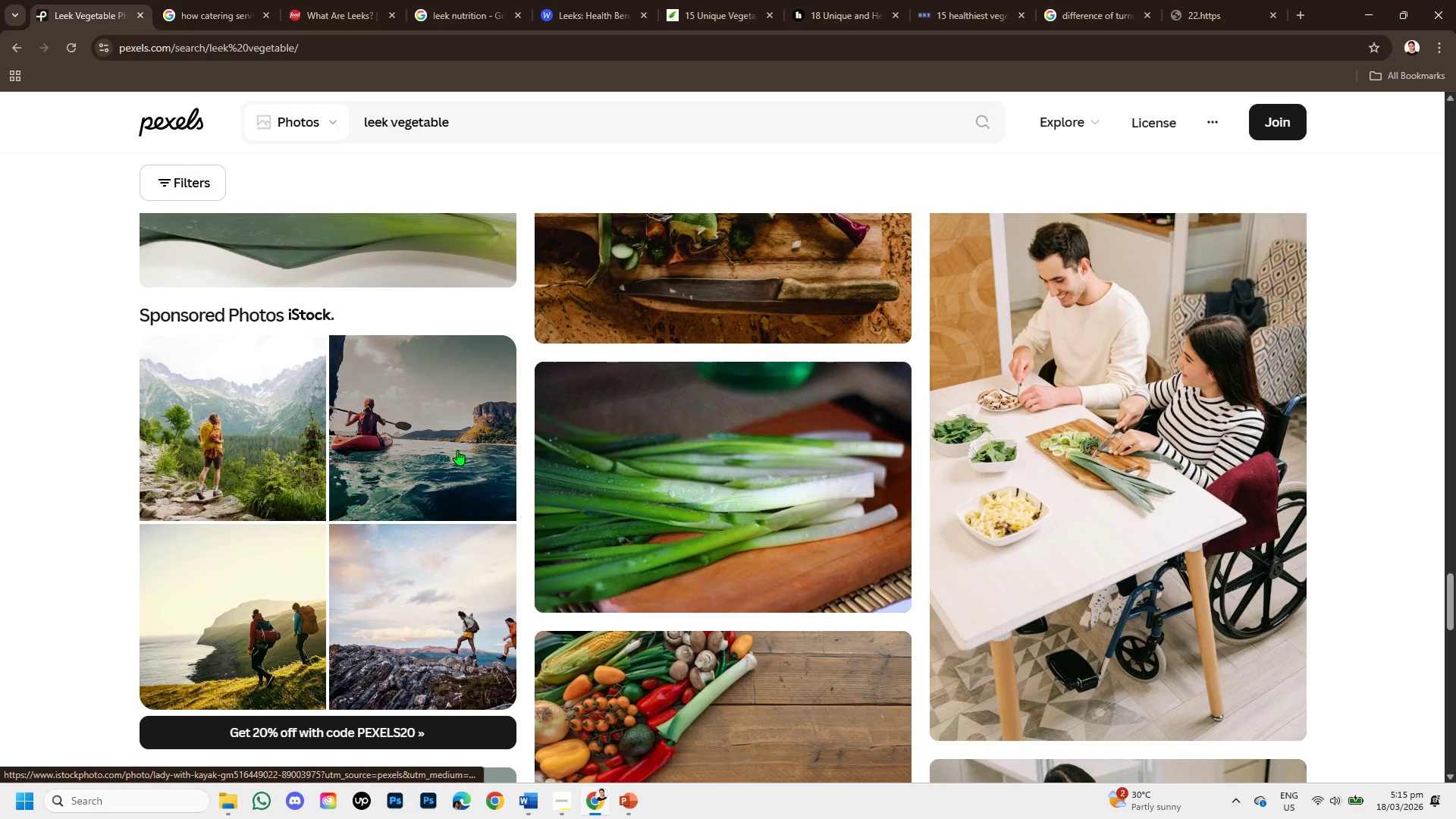 
scroll: coordinate [486, 463], scroll_direction: down, amount: 4.0
 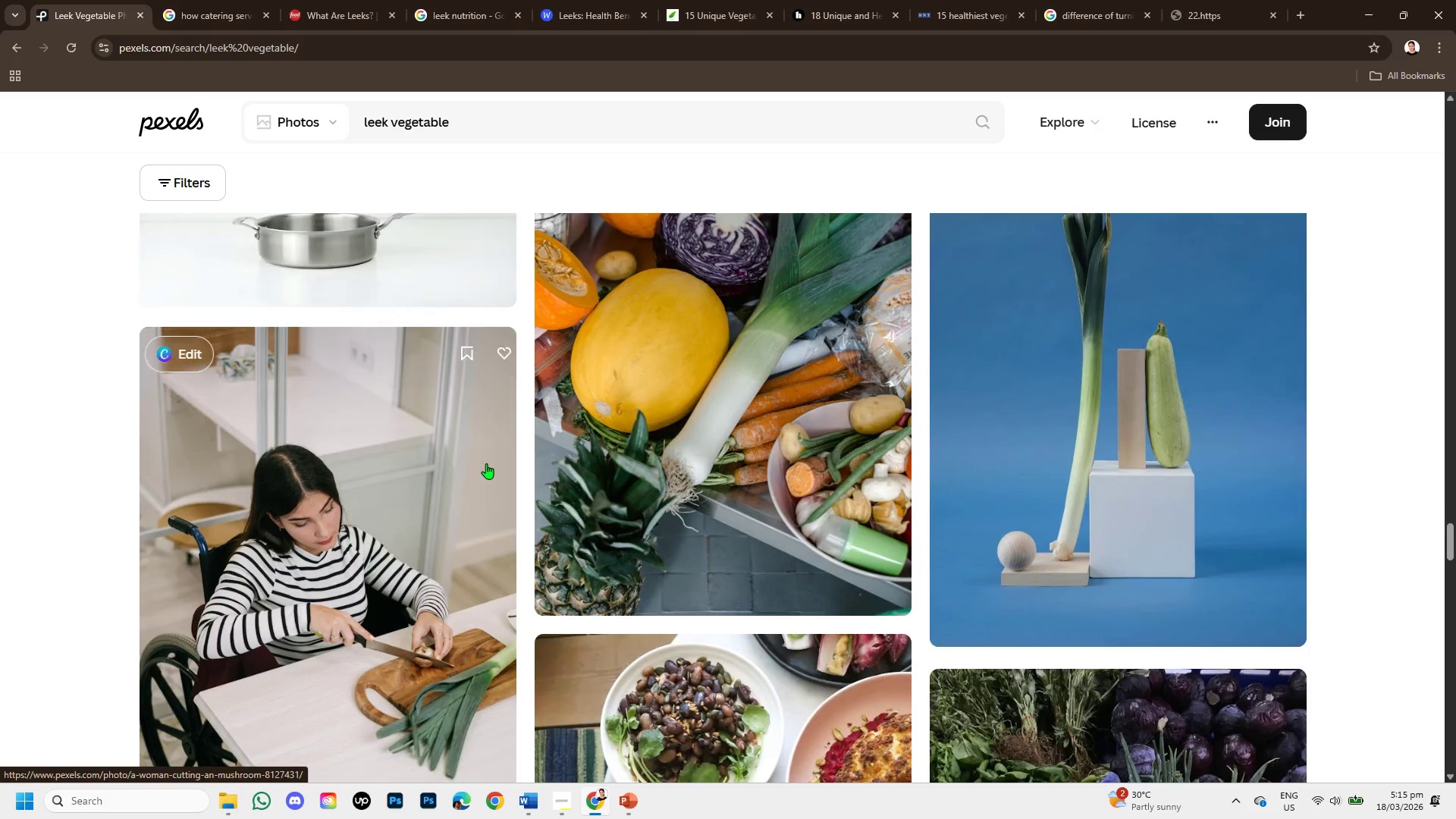 
scroll: coordinate [504, 425], scroll_direction: up, amount: 39.0
 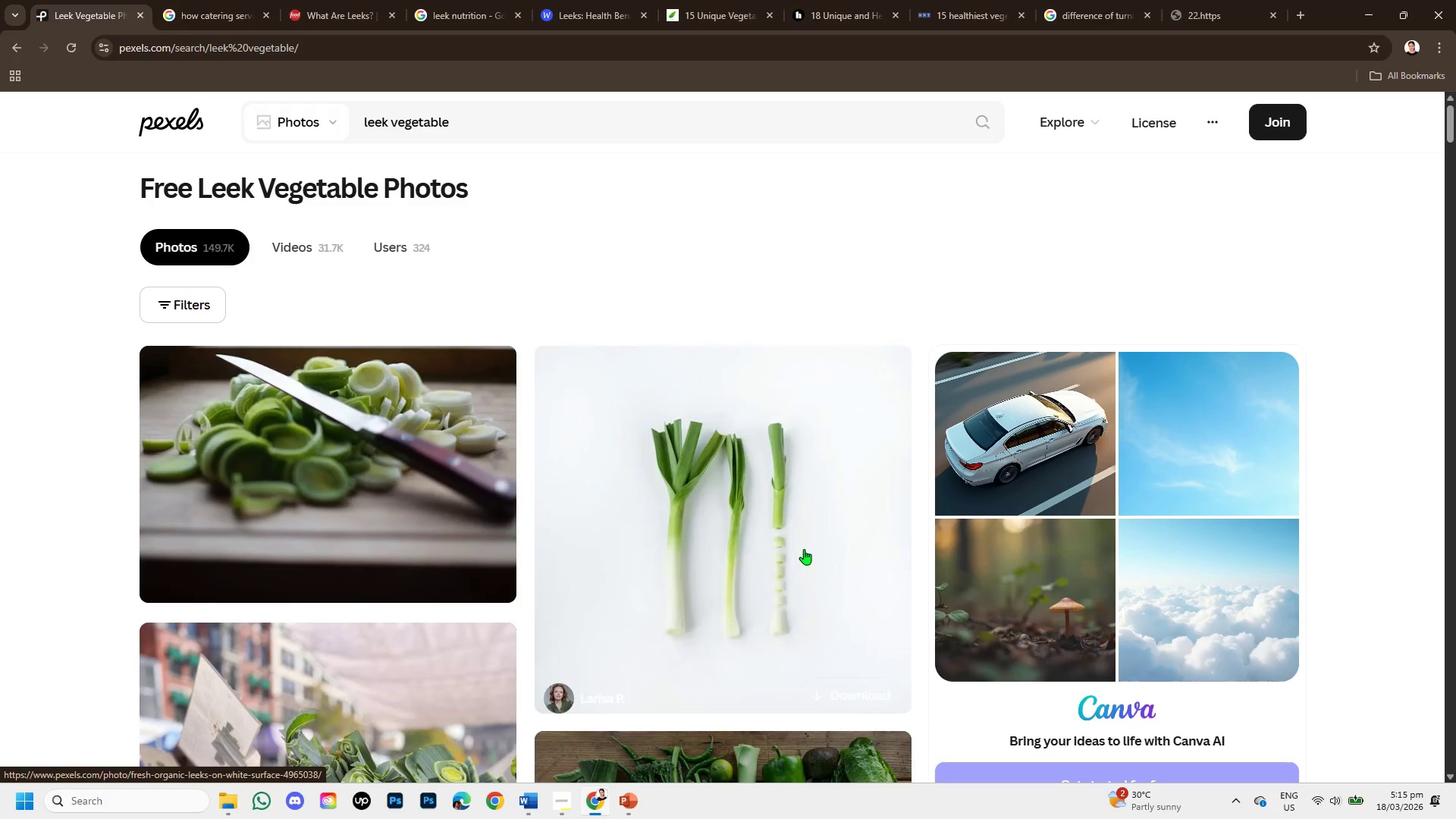 
left_click([723, 530])
 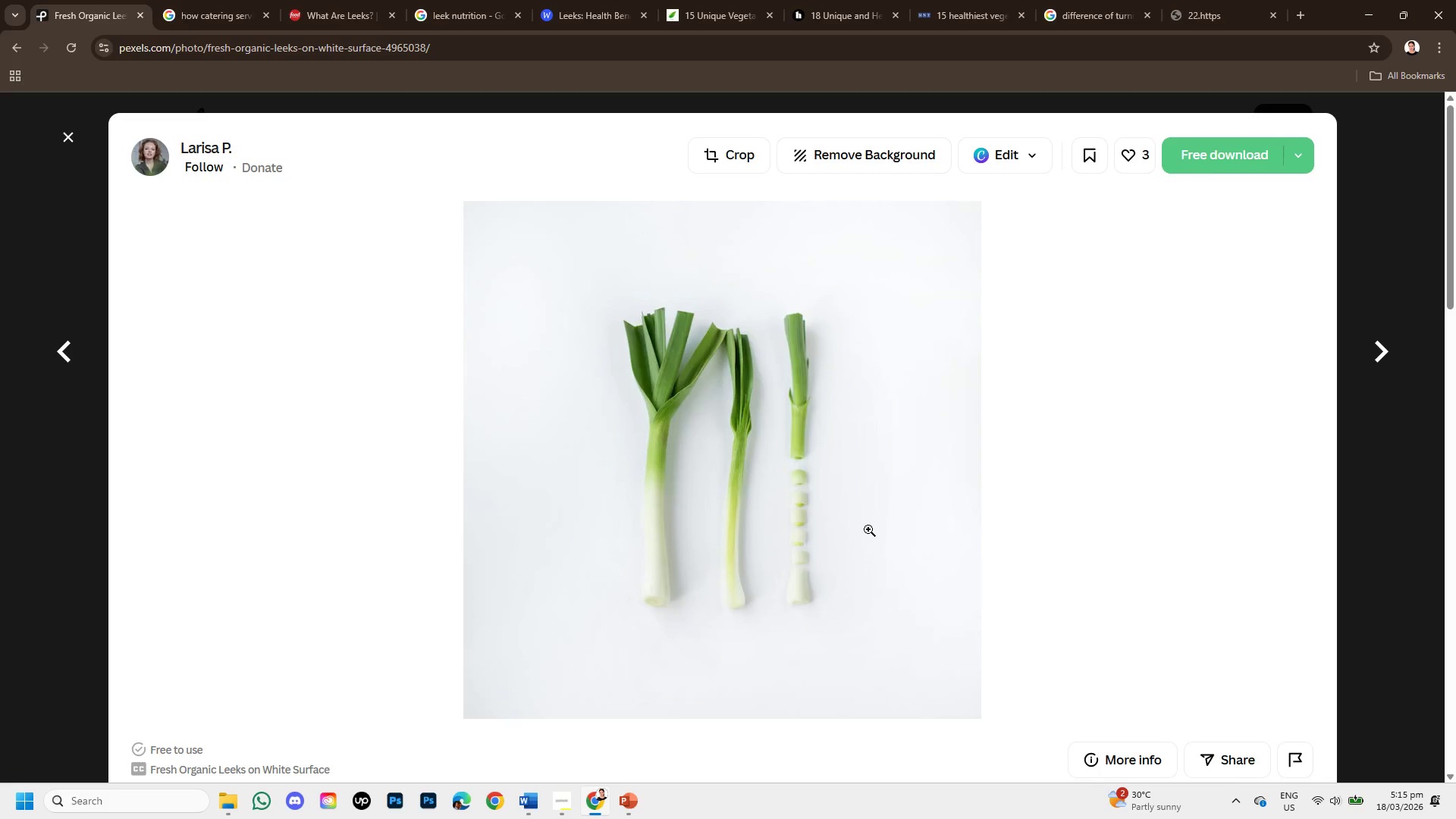 
wait(5.05)
 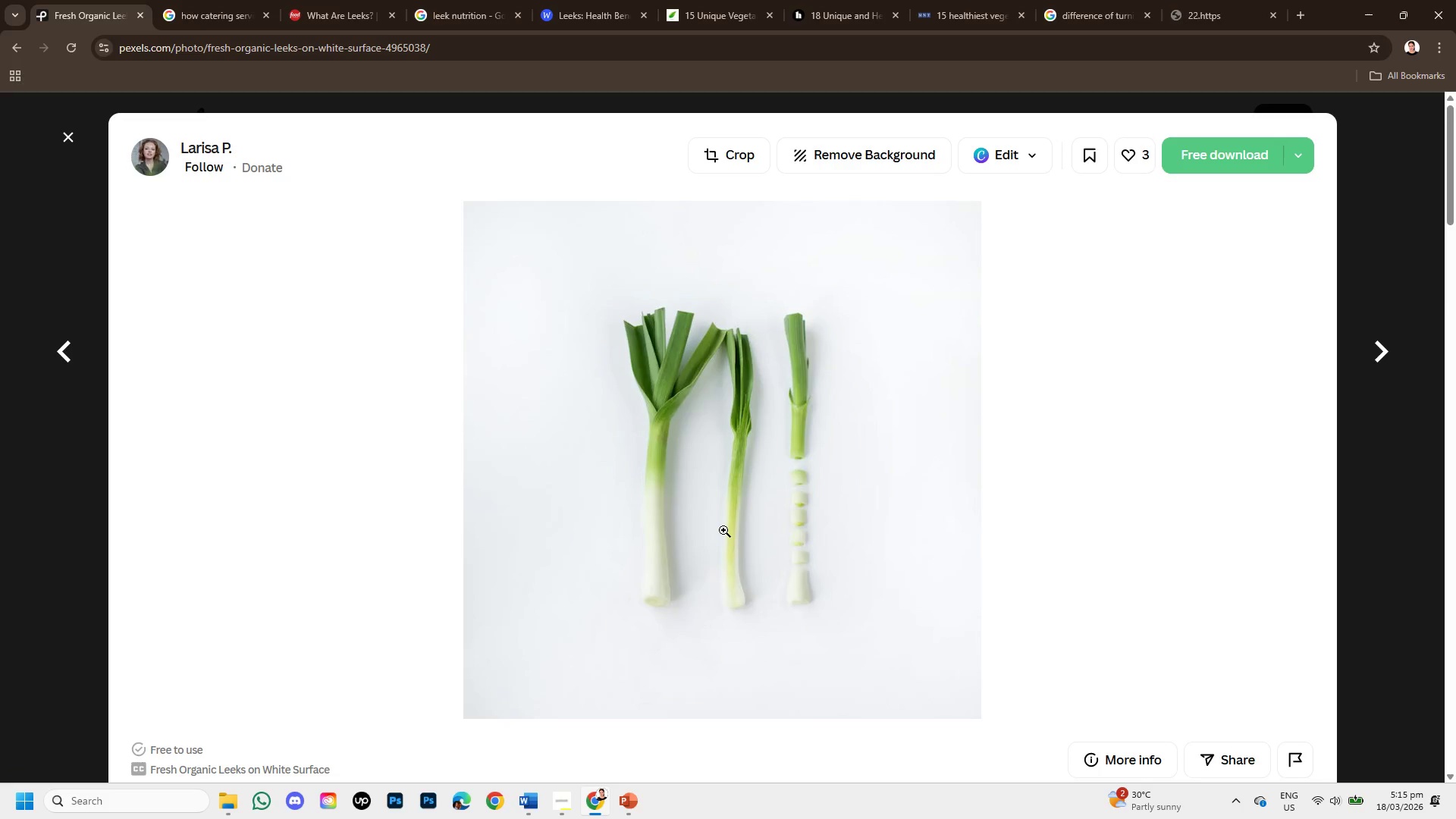 
scroll: coordinate [755, 393], scroll_direction: down, amount: 3.0
 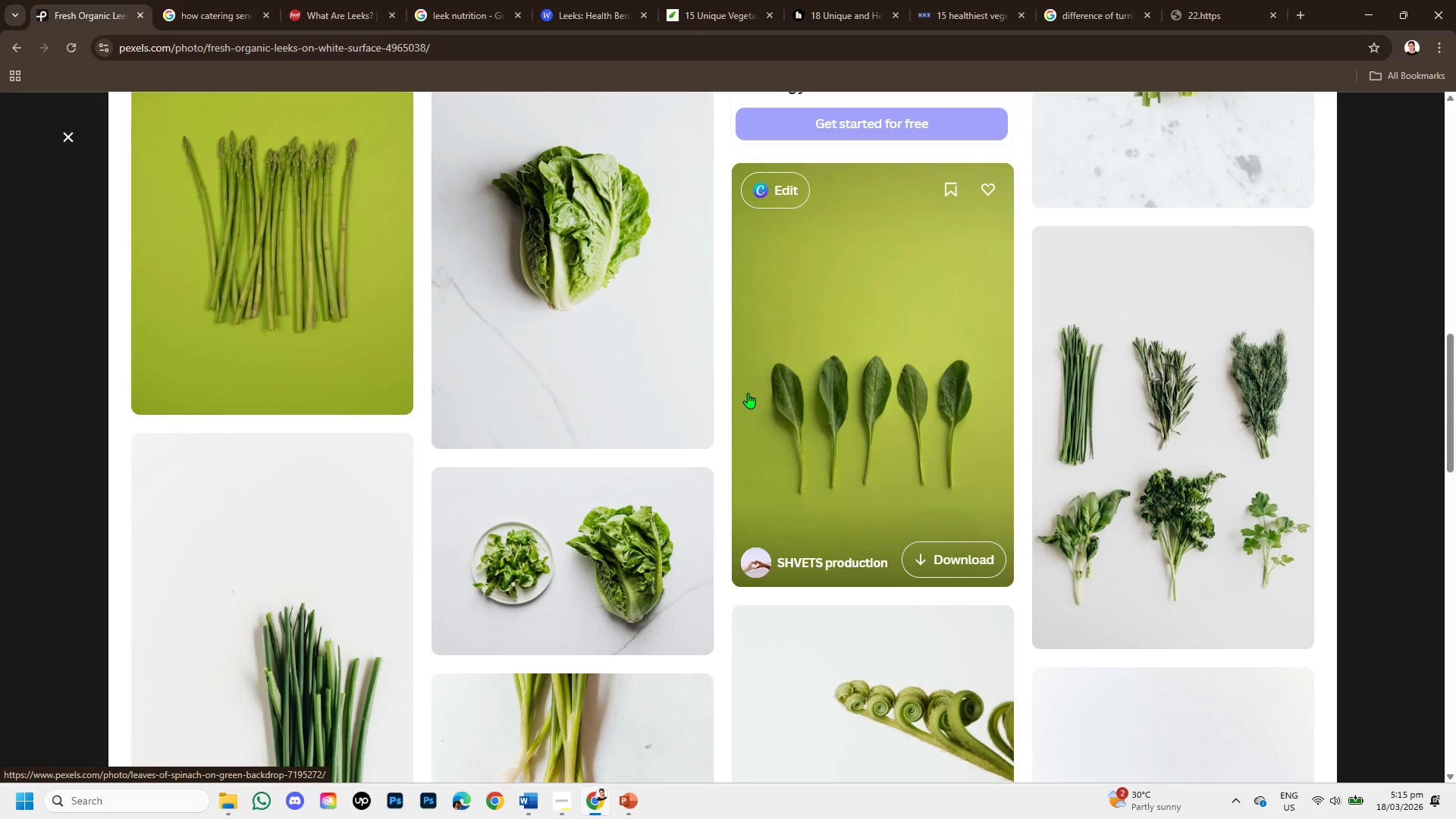 
scroll: coordinate [748, 393], scroll_direction: up, amount: 4.0
 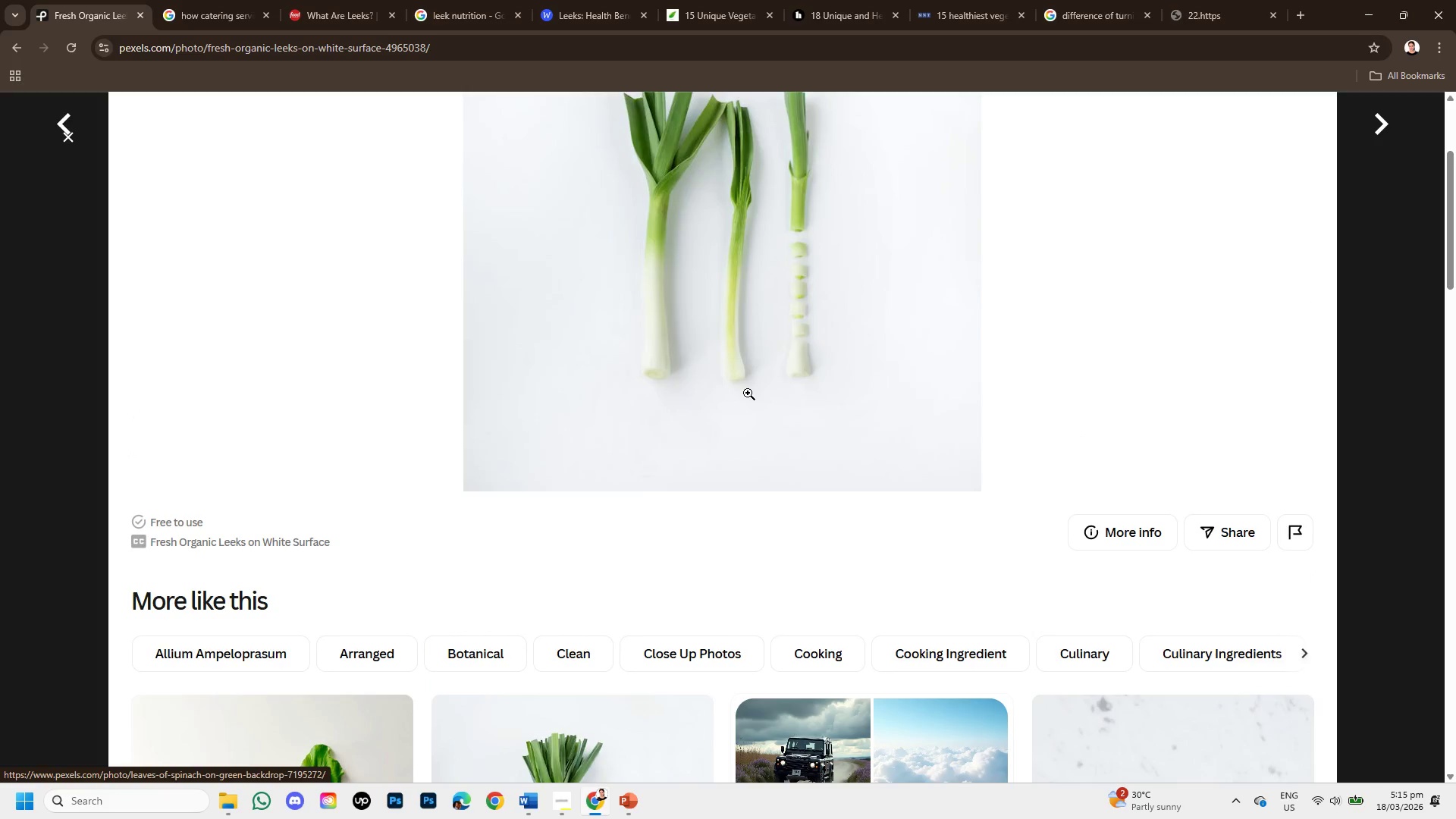 
scroll: coordinate [583, 483], scroll_direction: down, amount: 6.0
 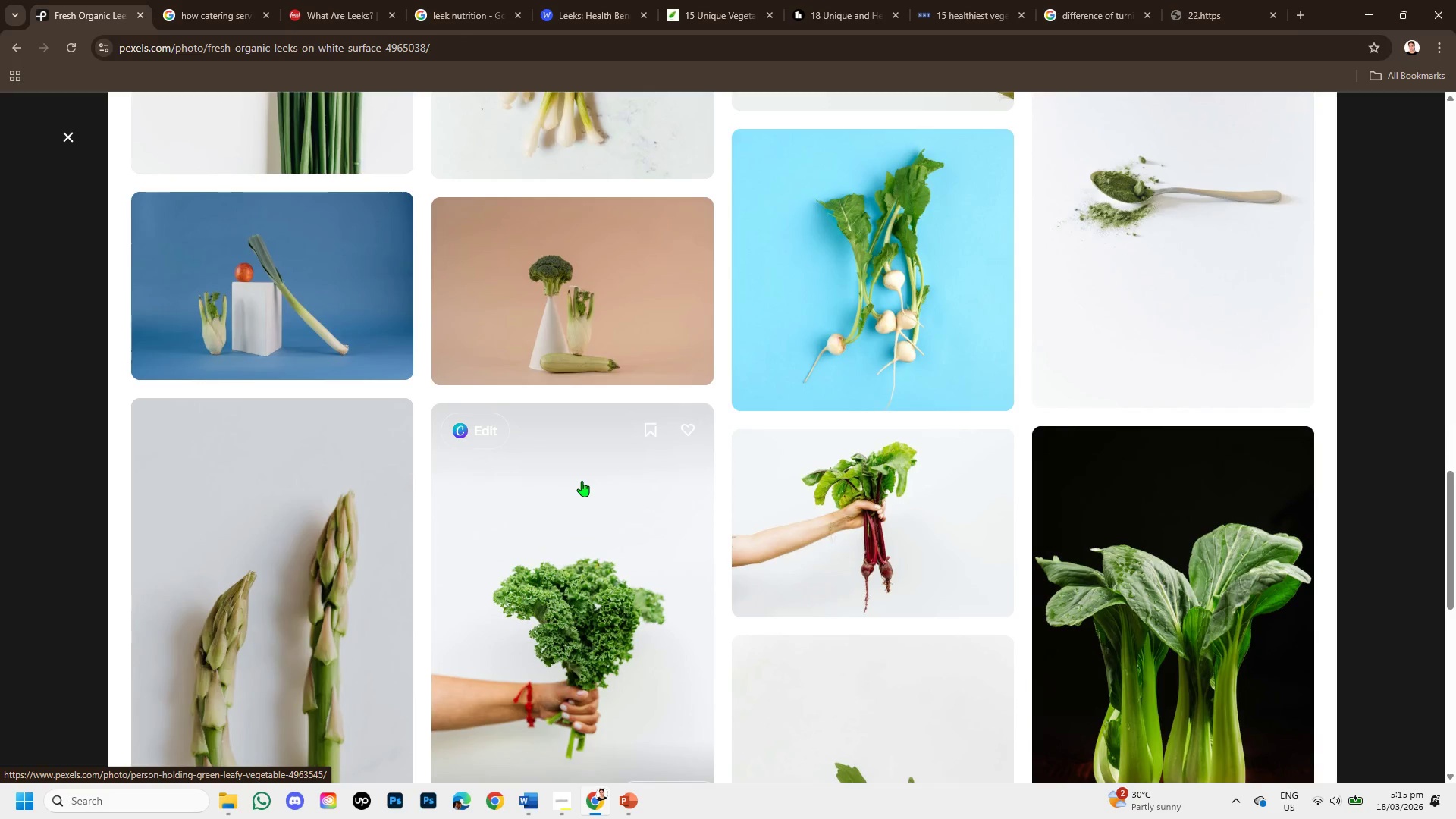 
scroll: coordinate [582, 442], scroll_direction: up, amount: 10.0
 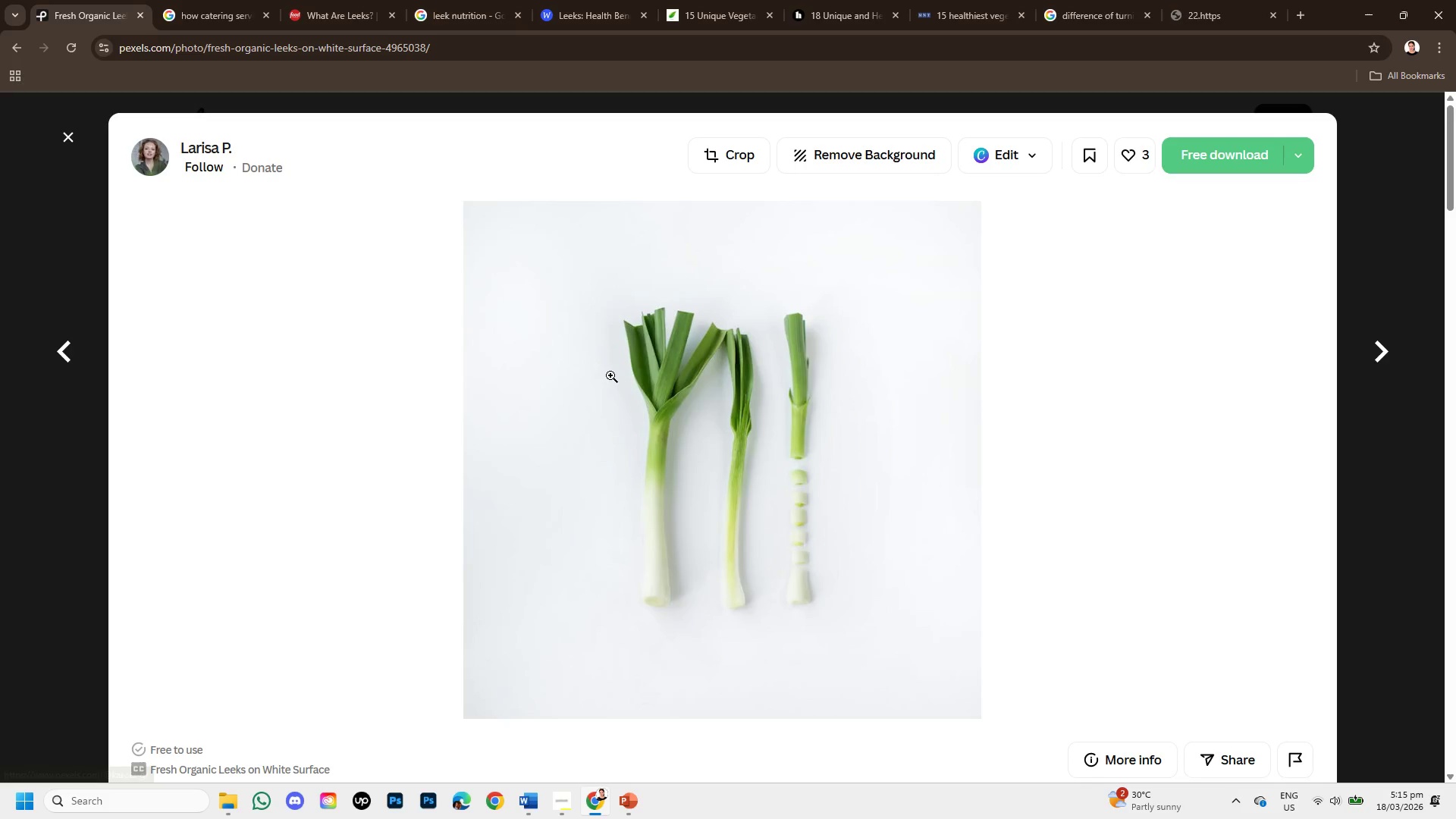 
right_click([610, 375])
 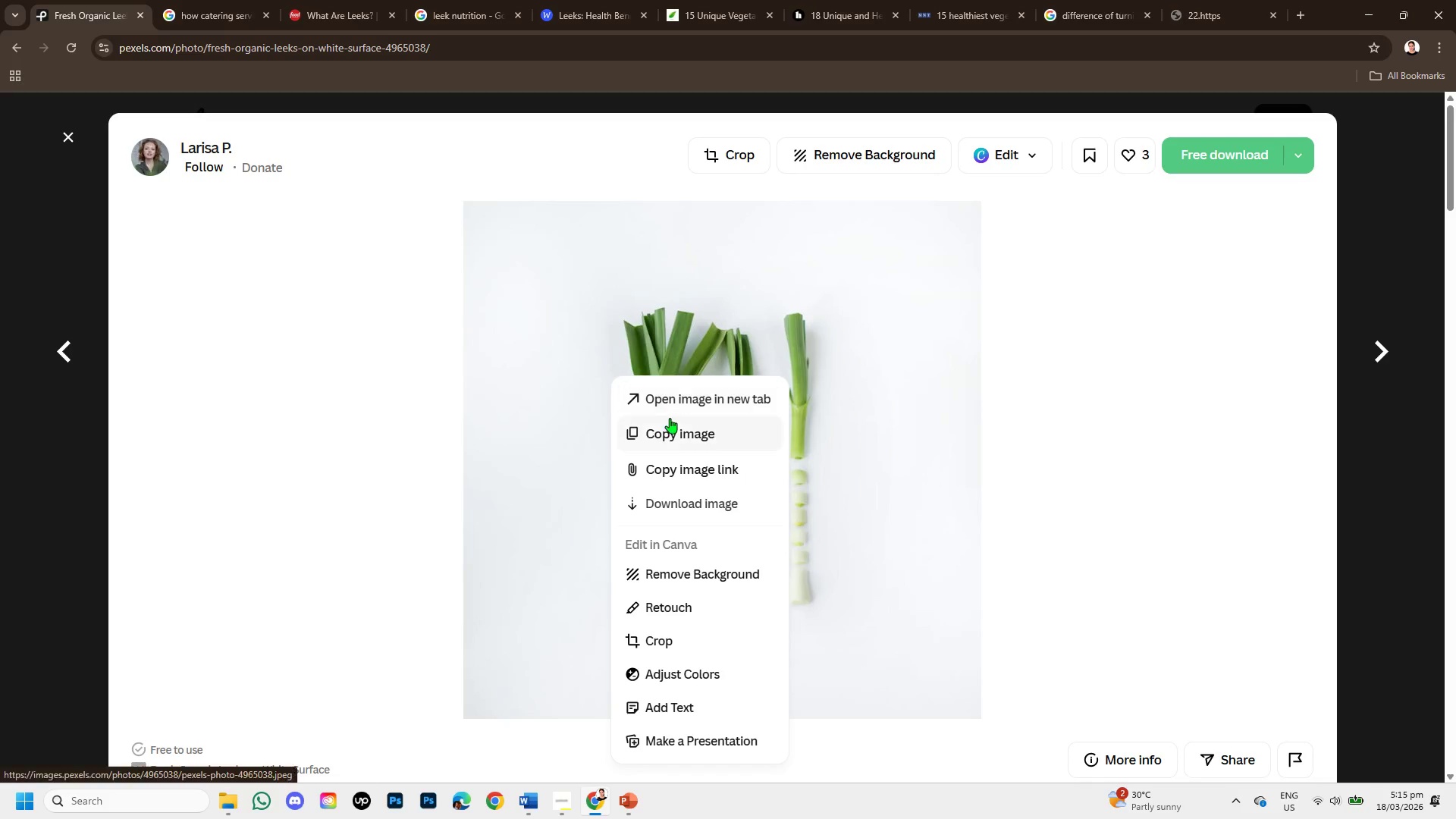 
left_click([674, 428])
 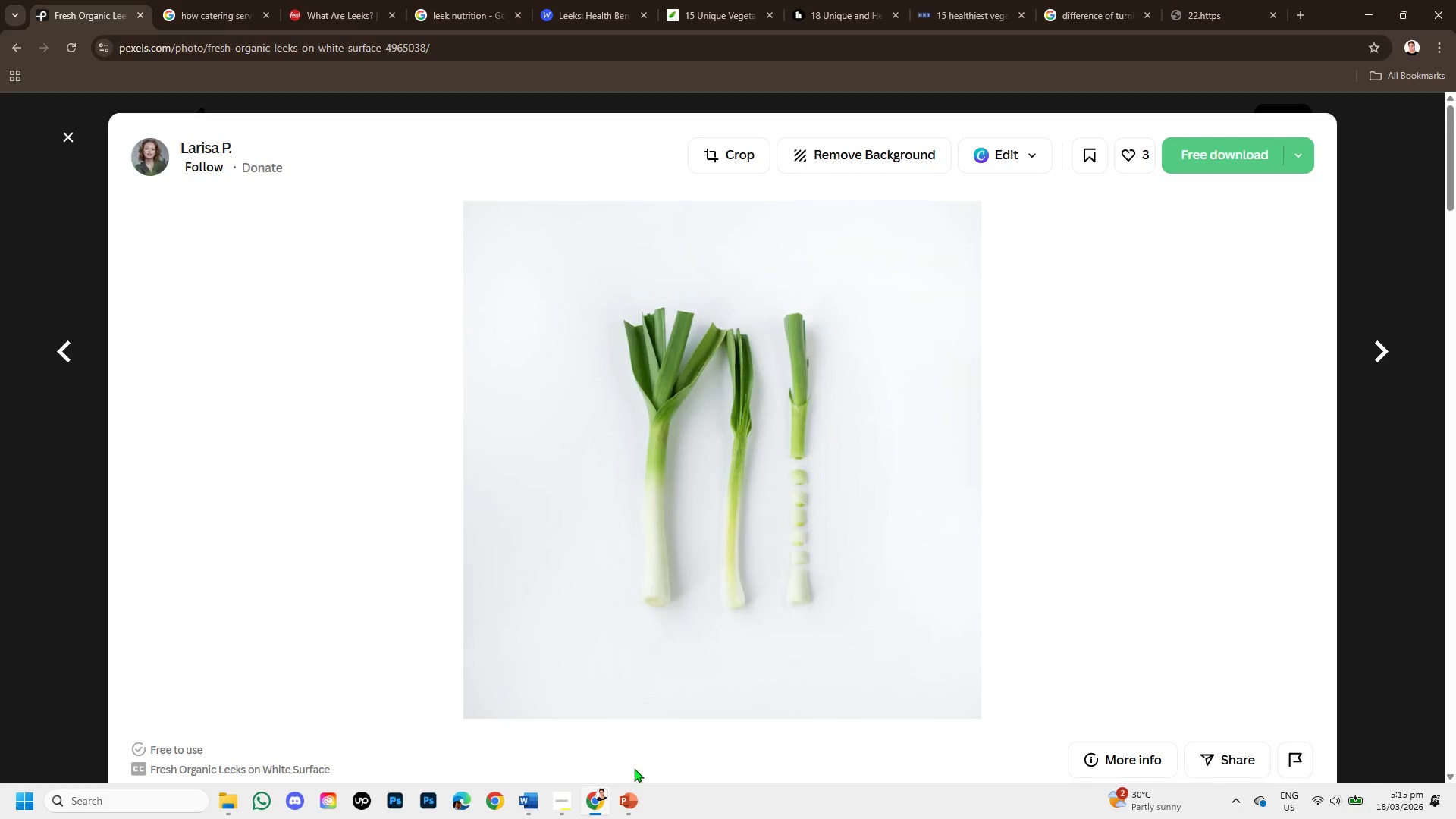 
left_click([633, 793])
 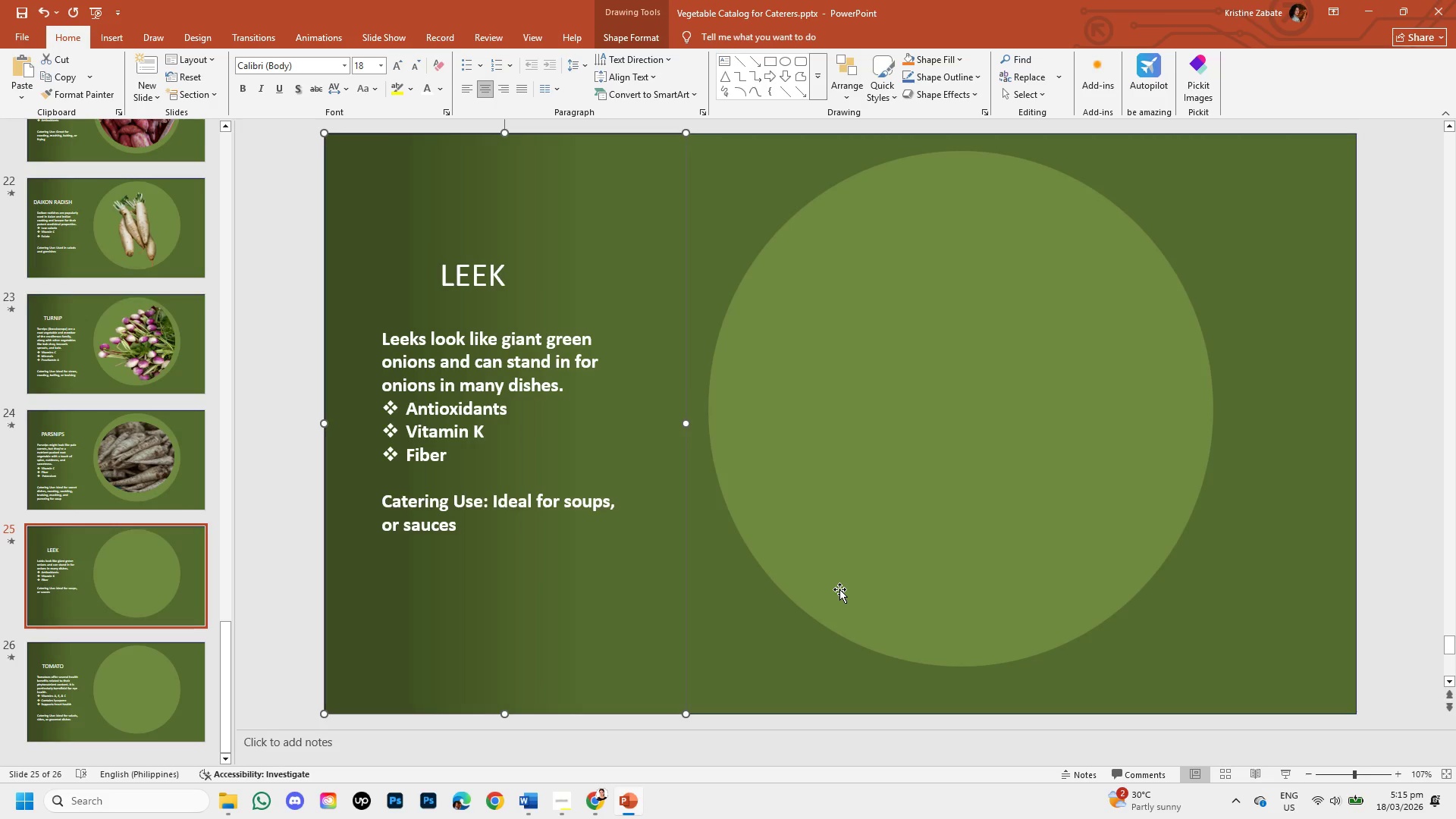 
hold_key(key=ShiftLeft, duration=0.53)
 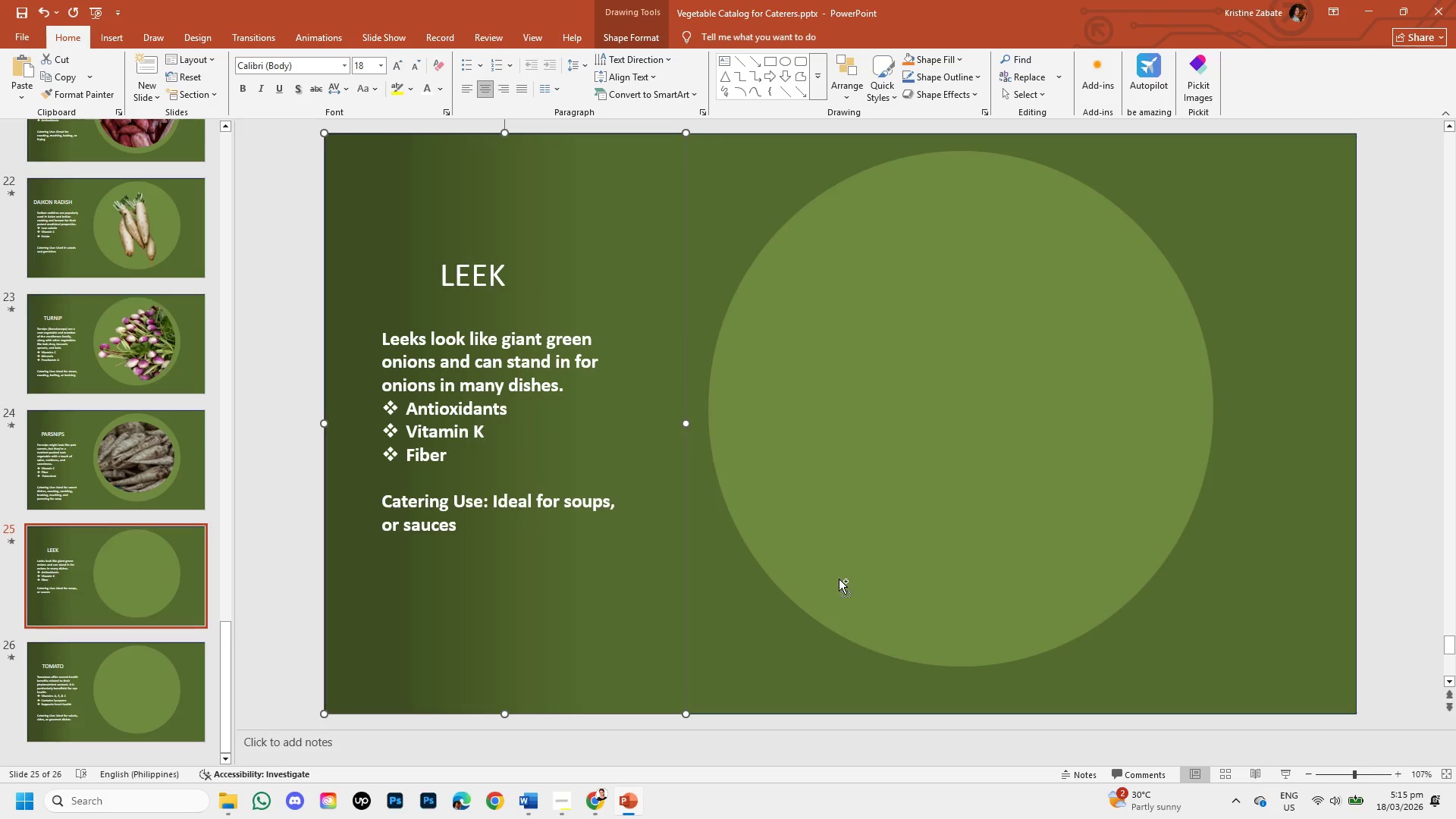 
key(Control+V)
 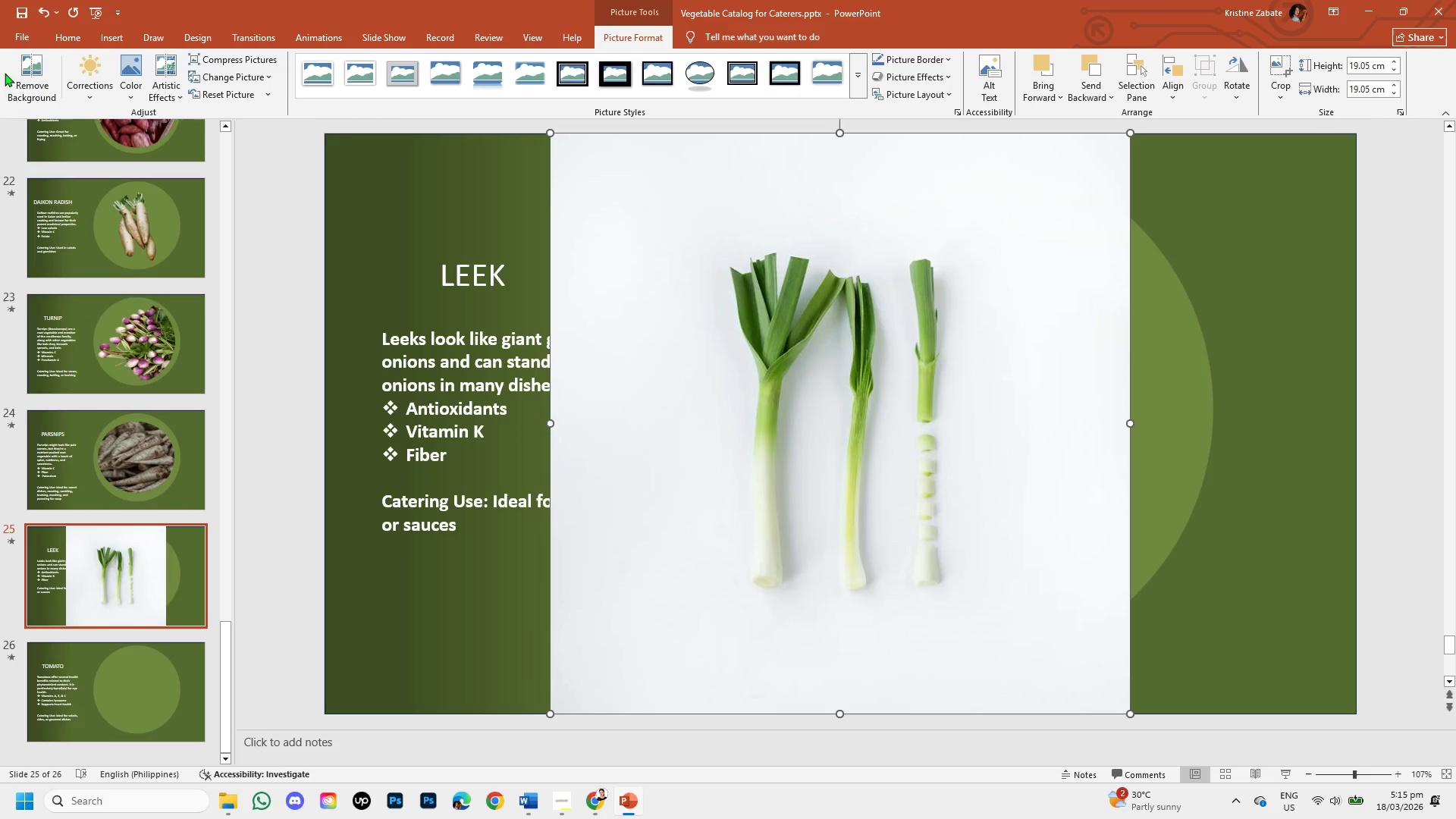 
left_click([19, 76])
 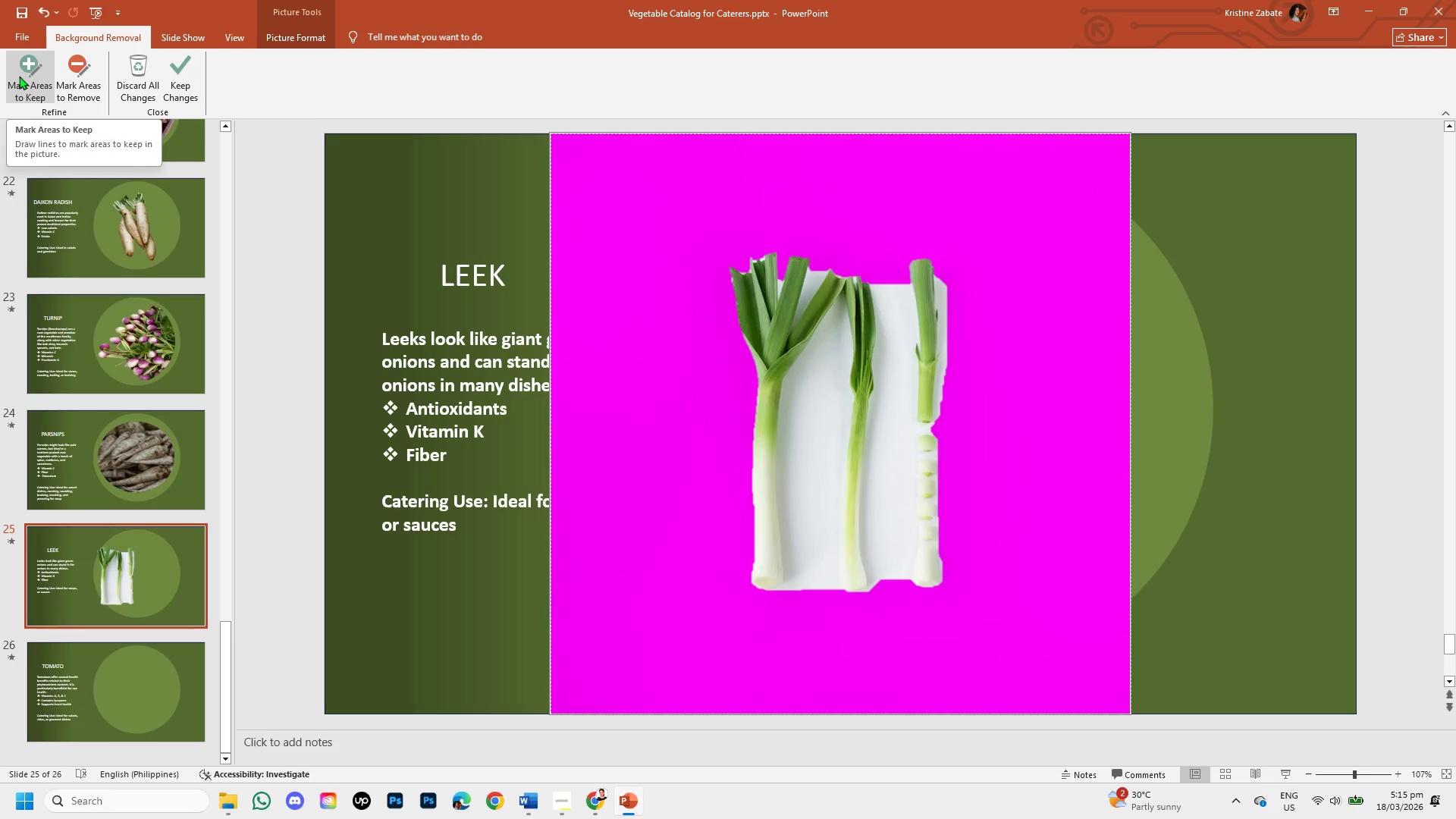 
wait(6.48)
 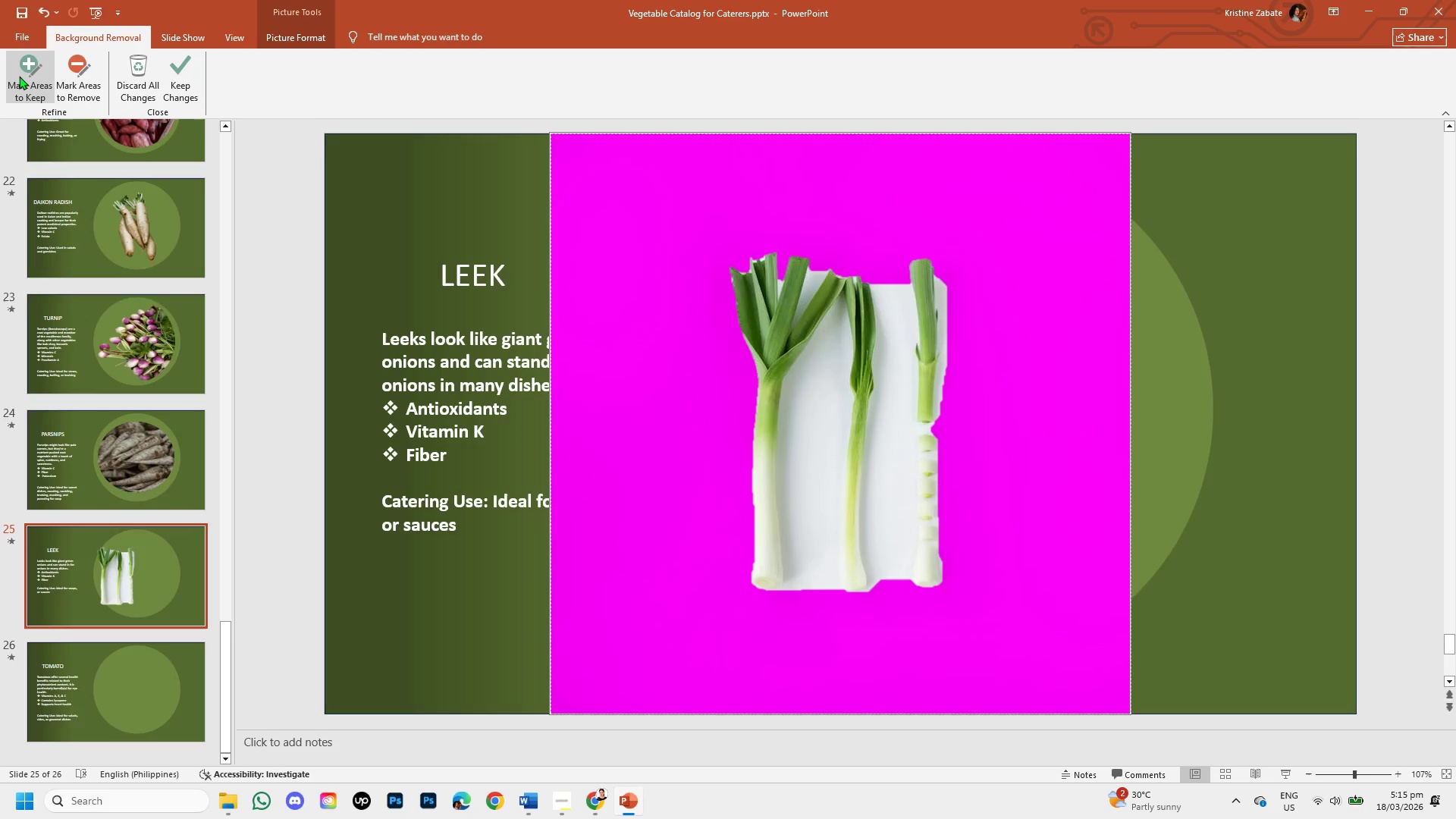 
left_click([1138, 385])
 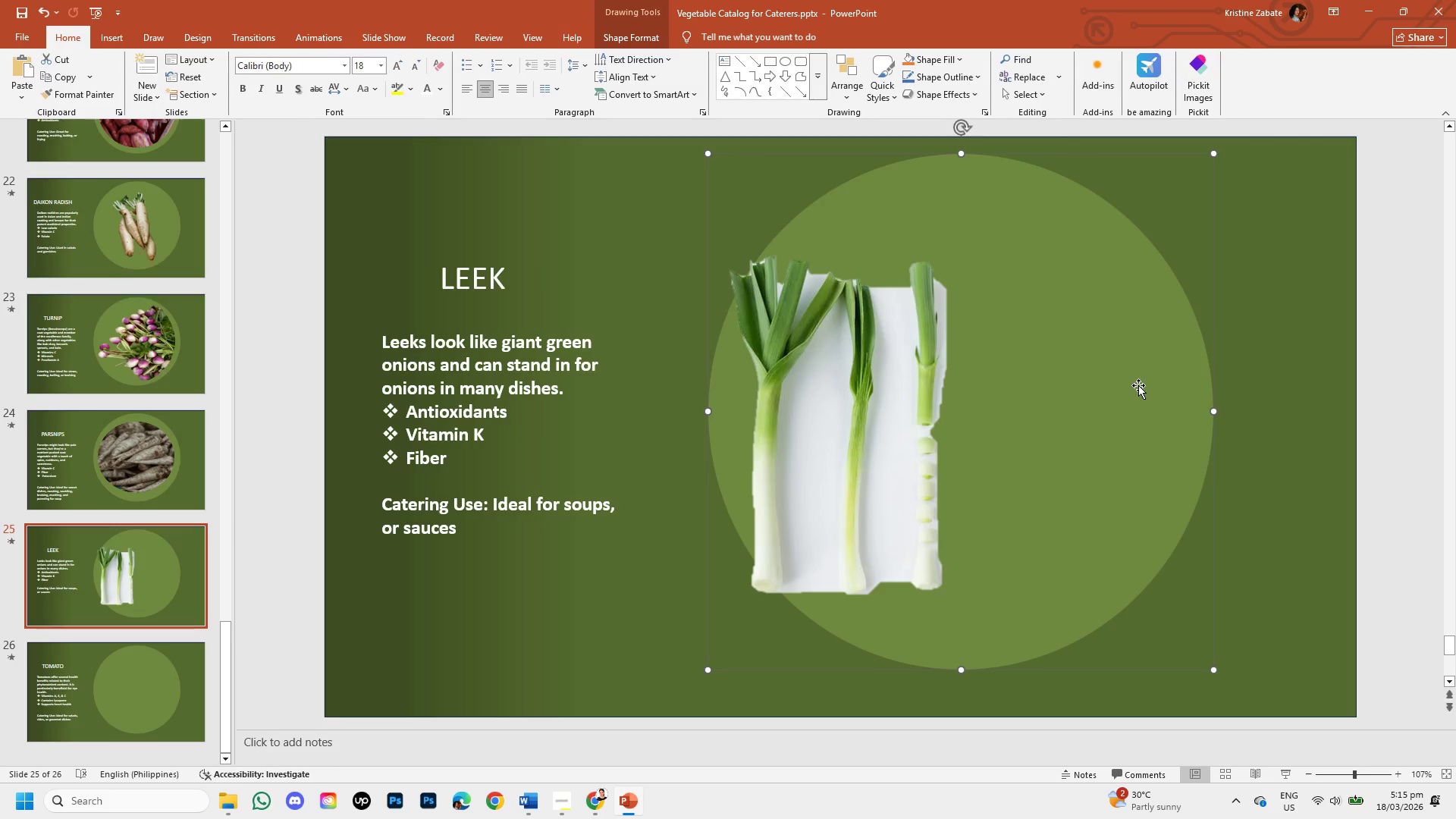 
hold_key(key=ControlLeft, duration=1.5)
 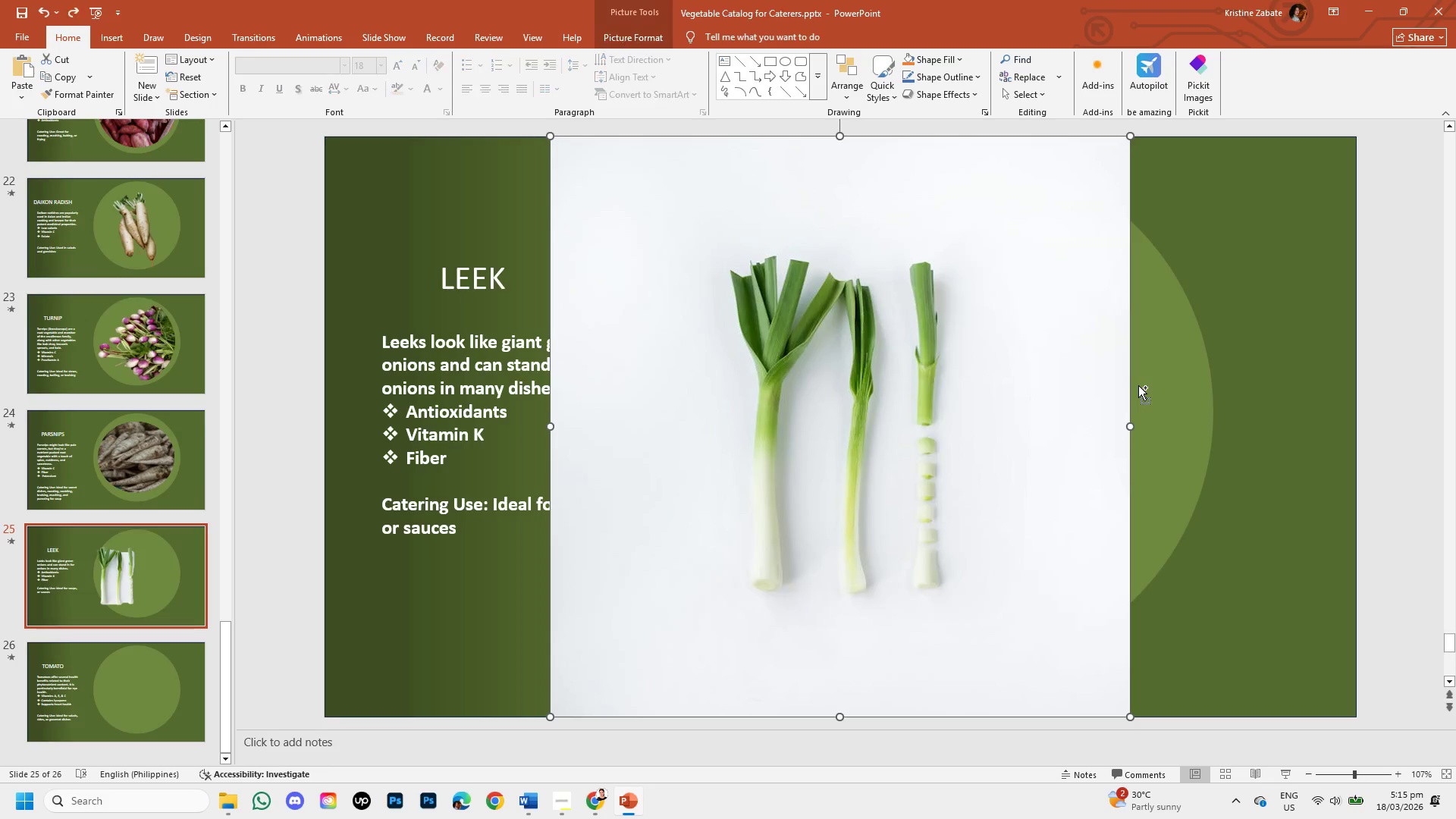 
key(Control+Z)
 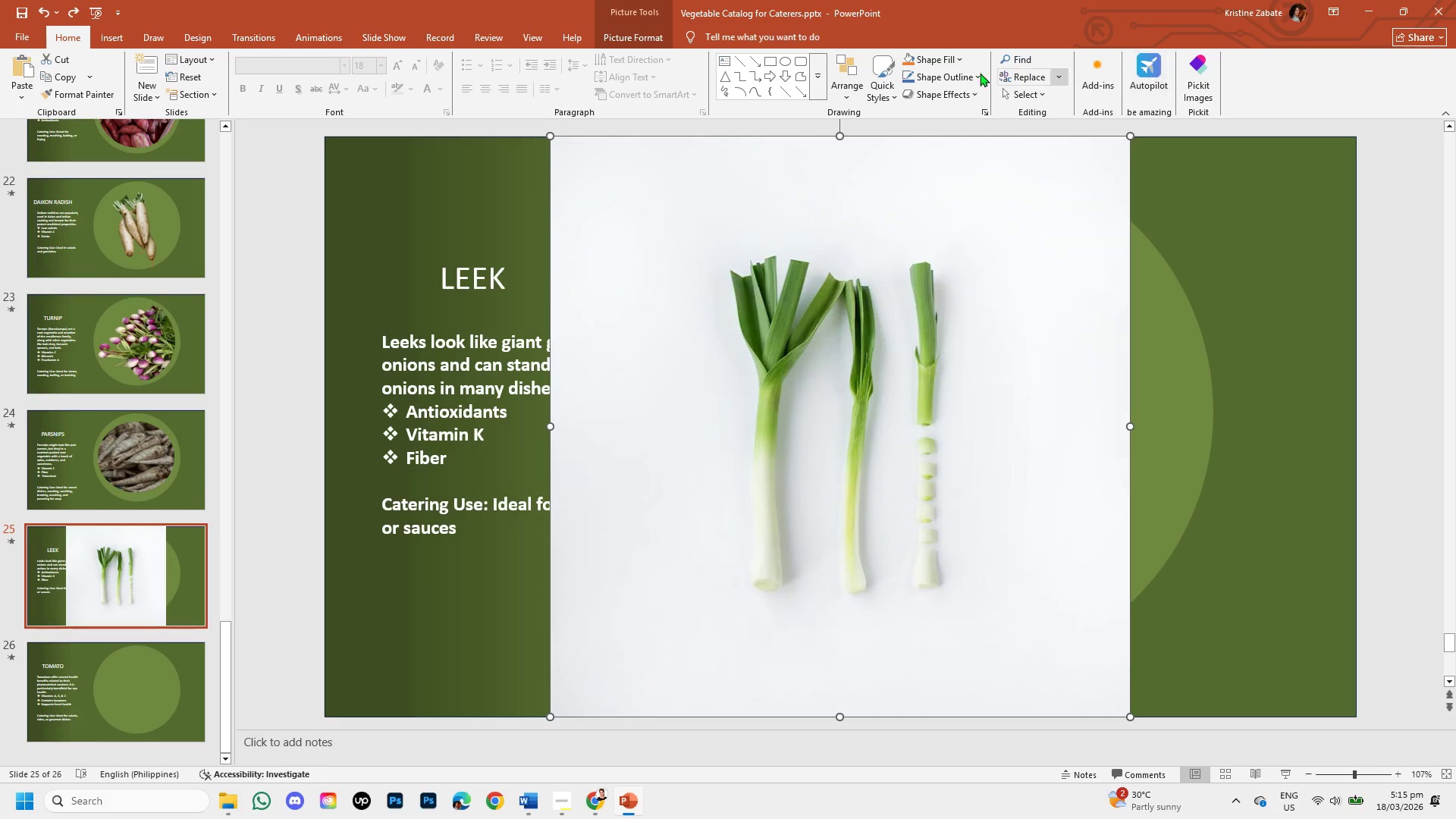 
double_click([897, 209])
 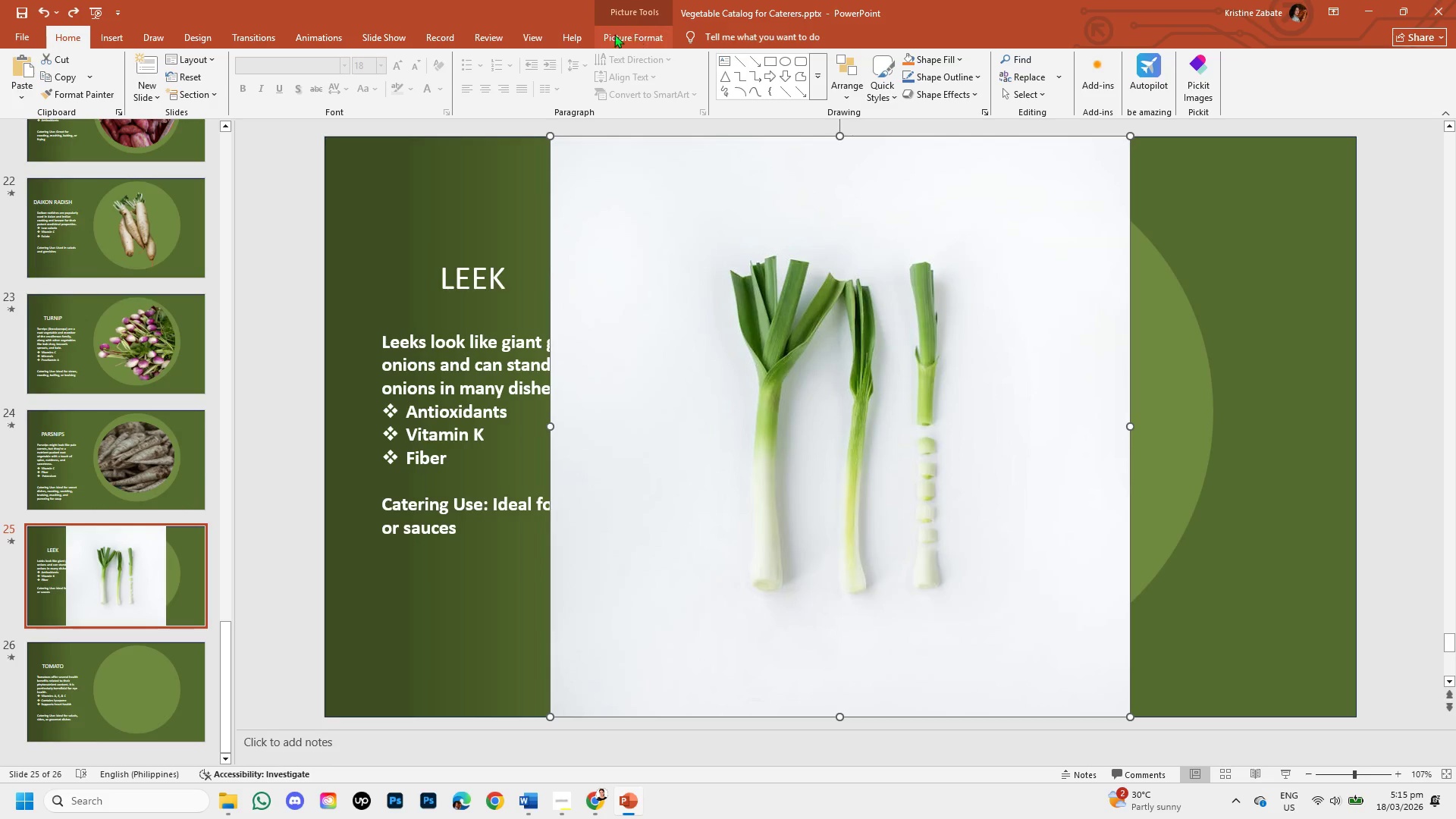 
left_click([576, 36])
 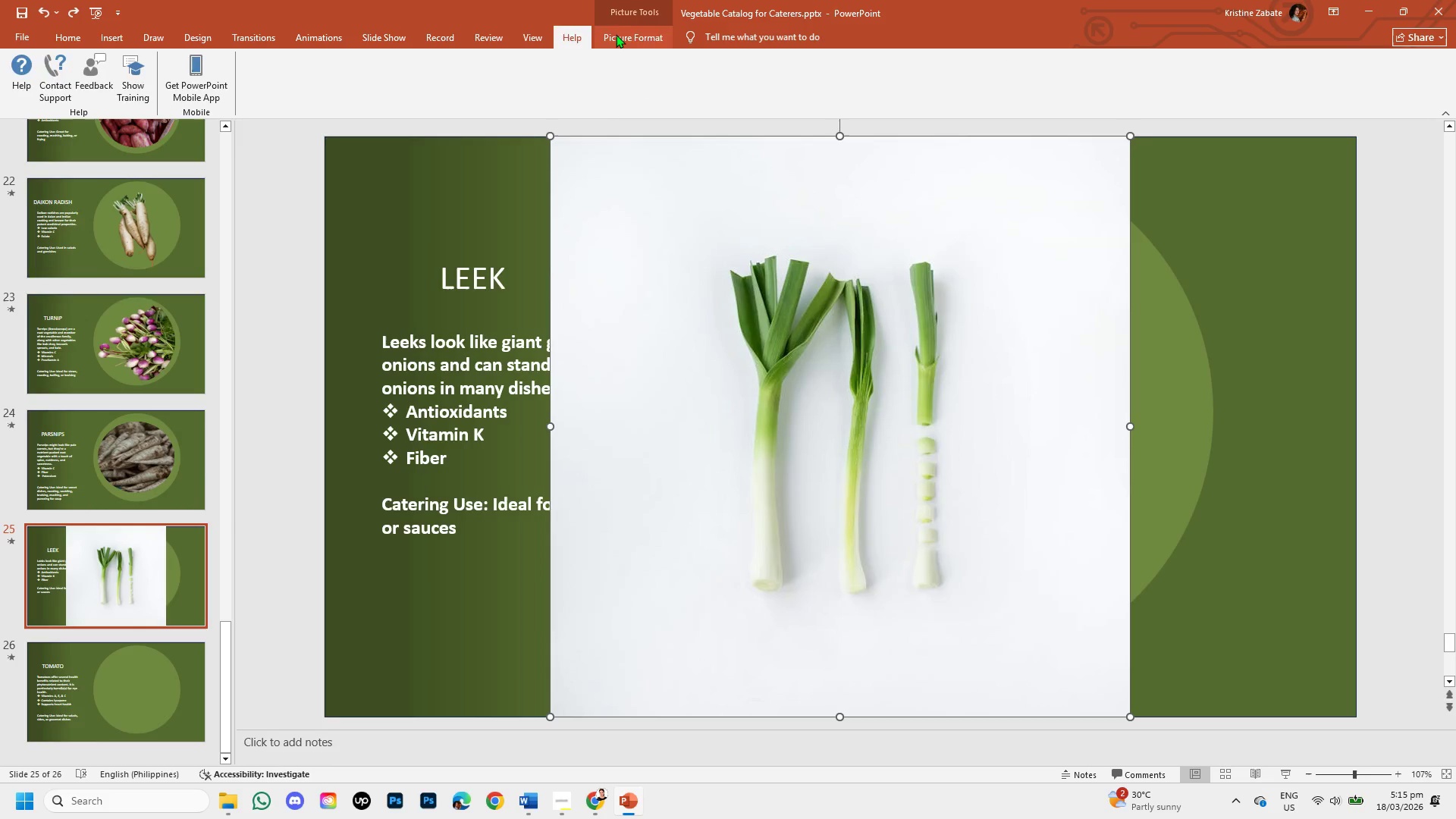 
left_click([616, 34])
 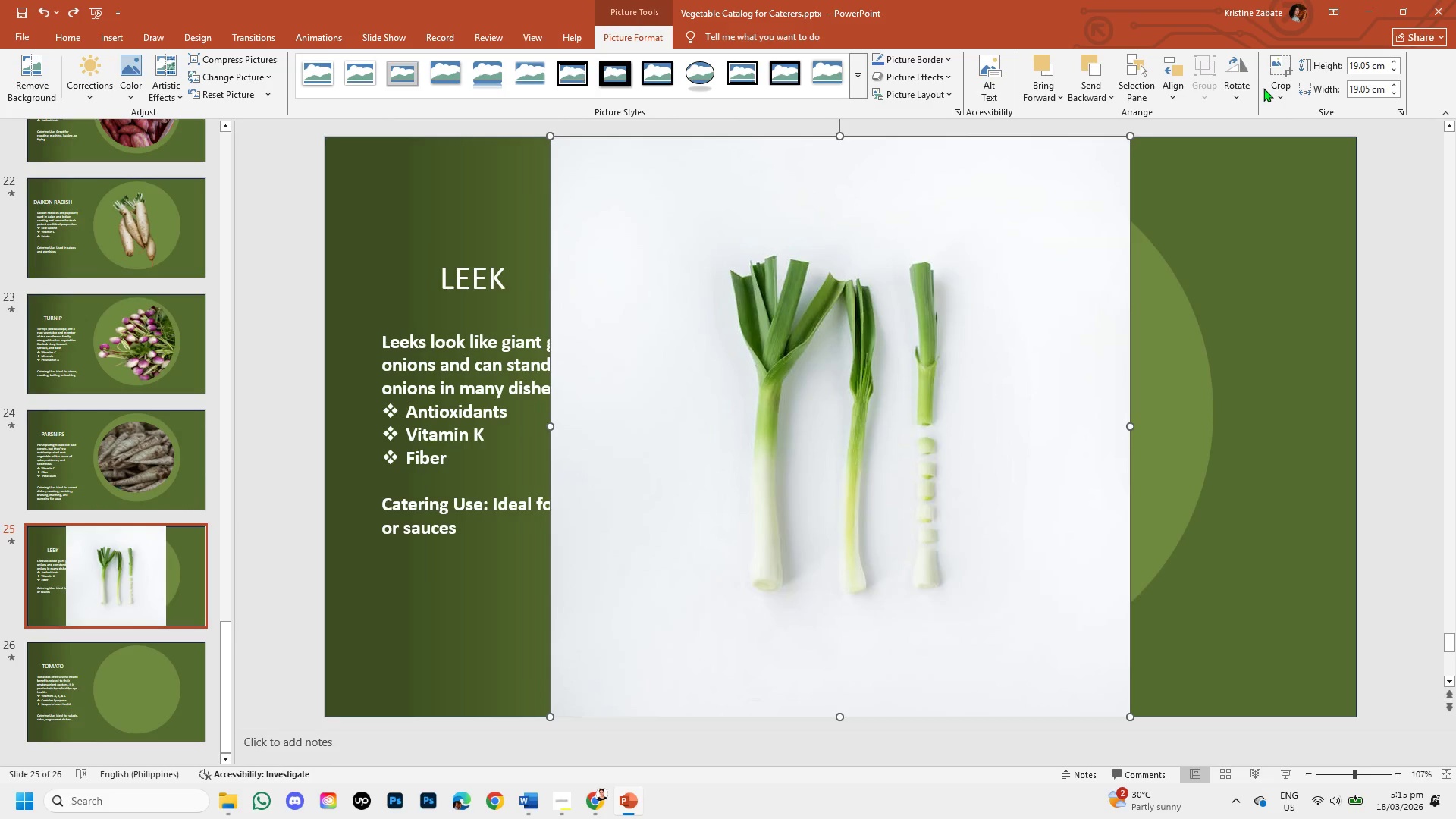 
left_click([1271, 88])
 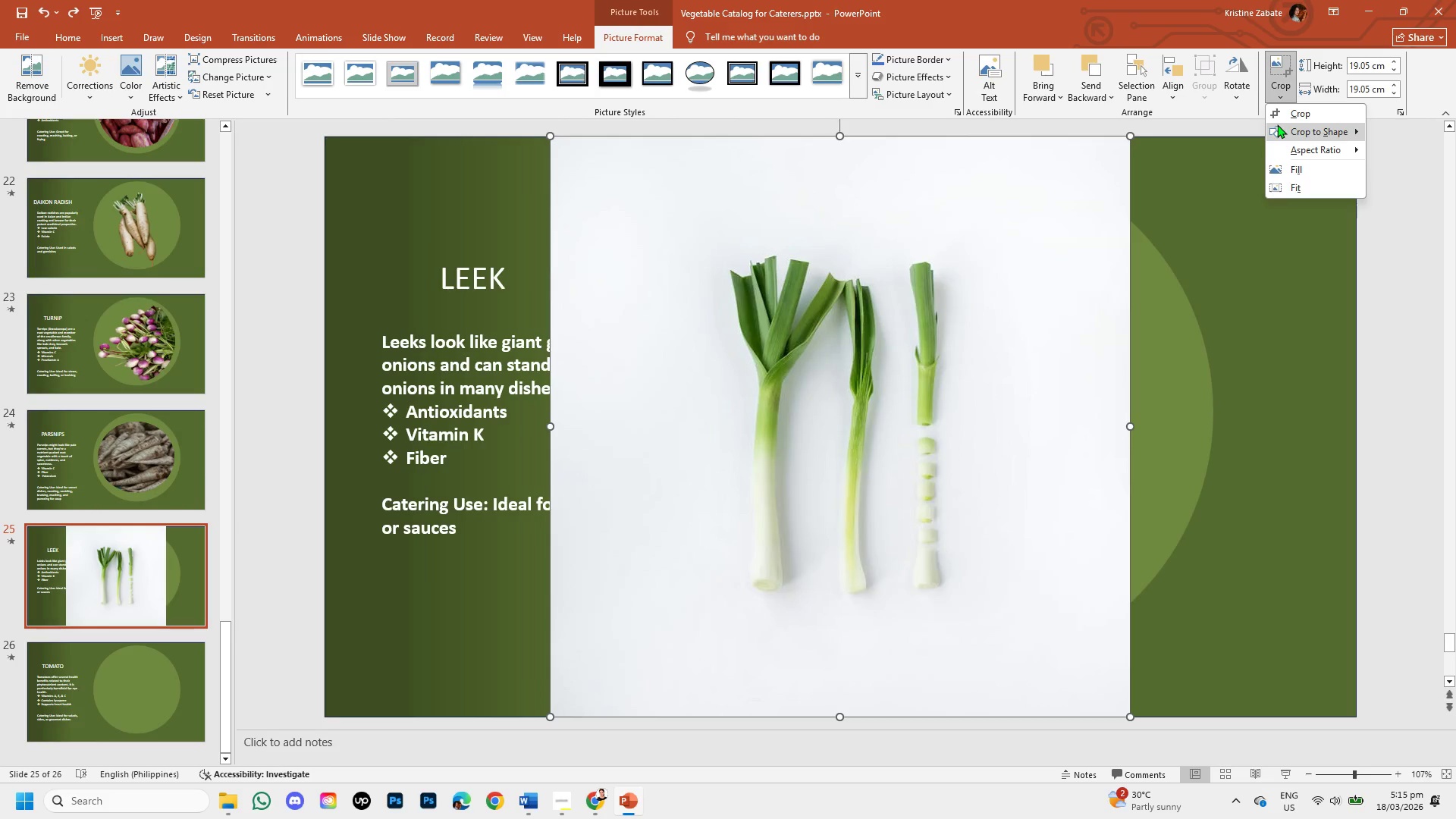 
left_click([1277, 124])
 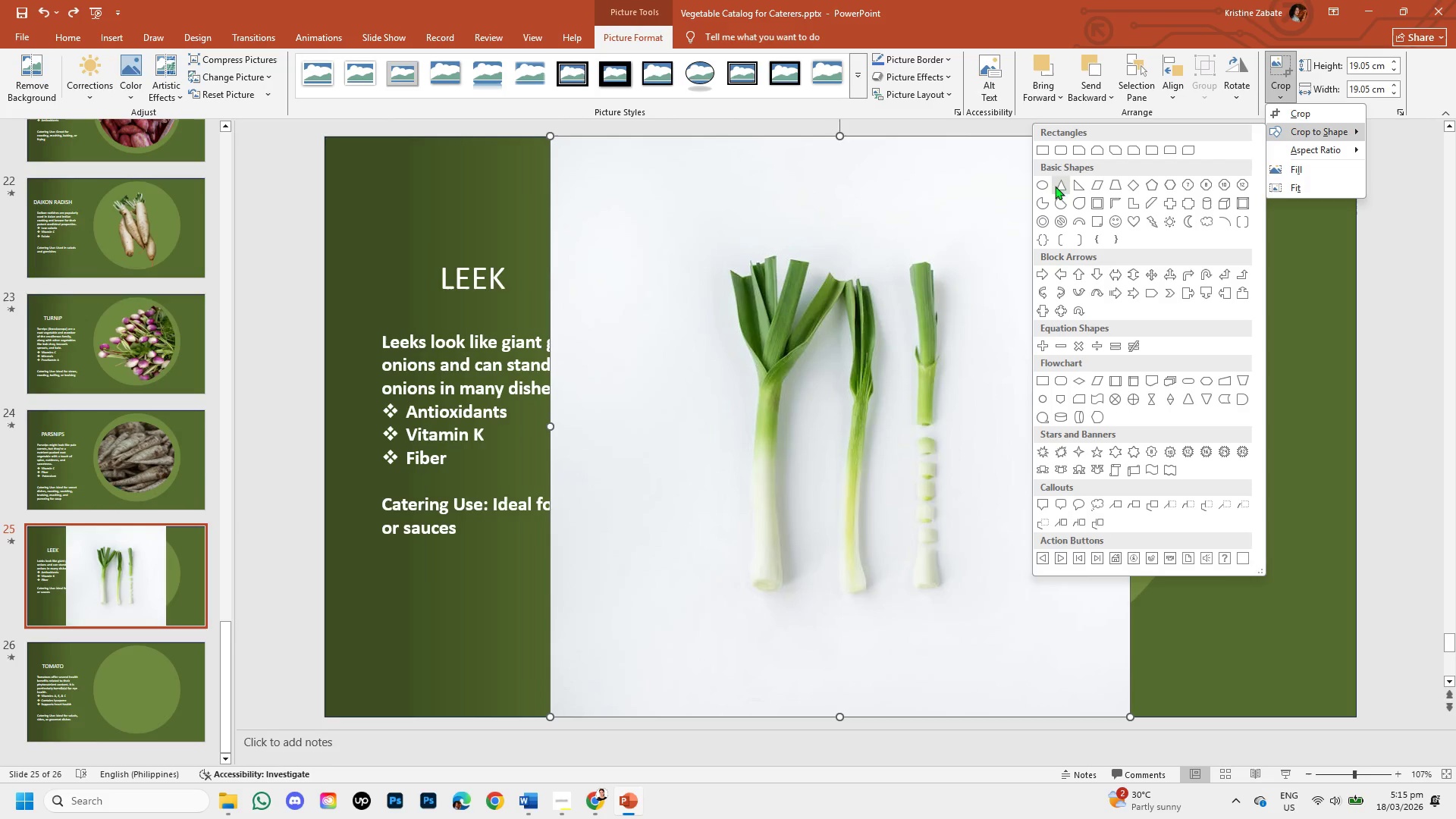 
left_click([1044, 184])
 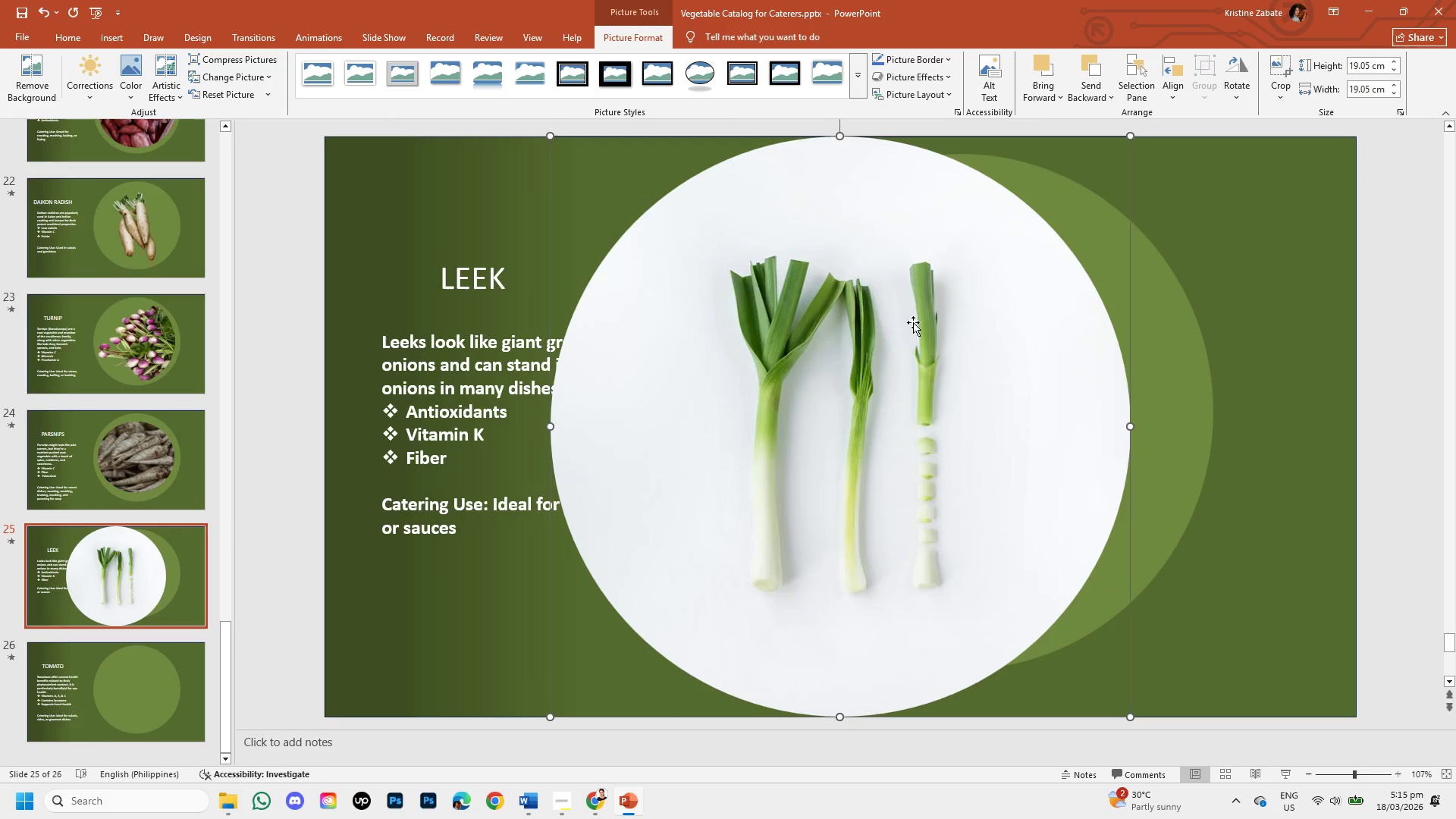 
left_click_drag(start_coordinate=[900, 344], to_coordinate=[1050, 347])
 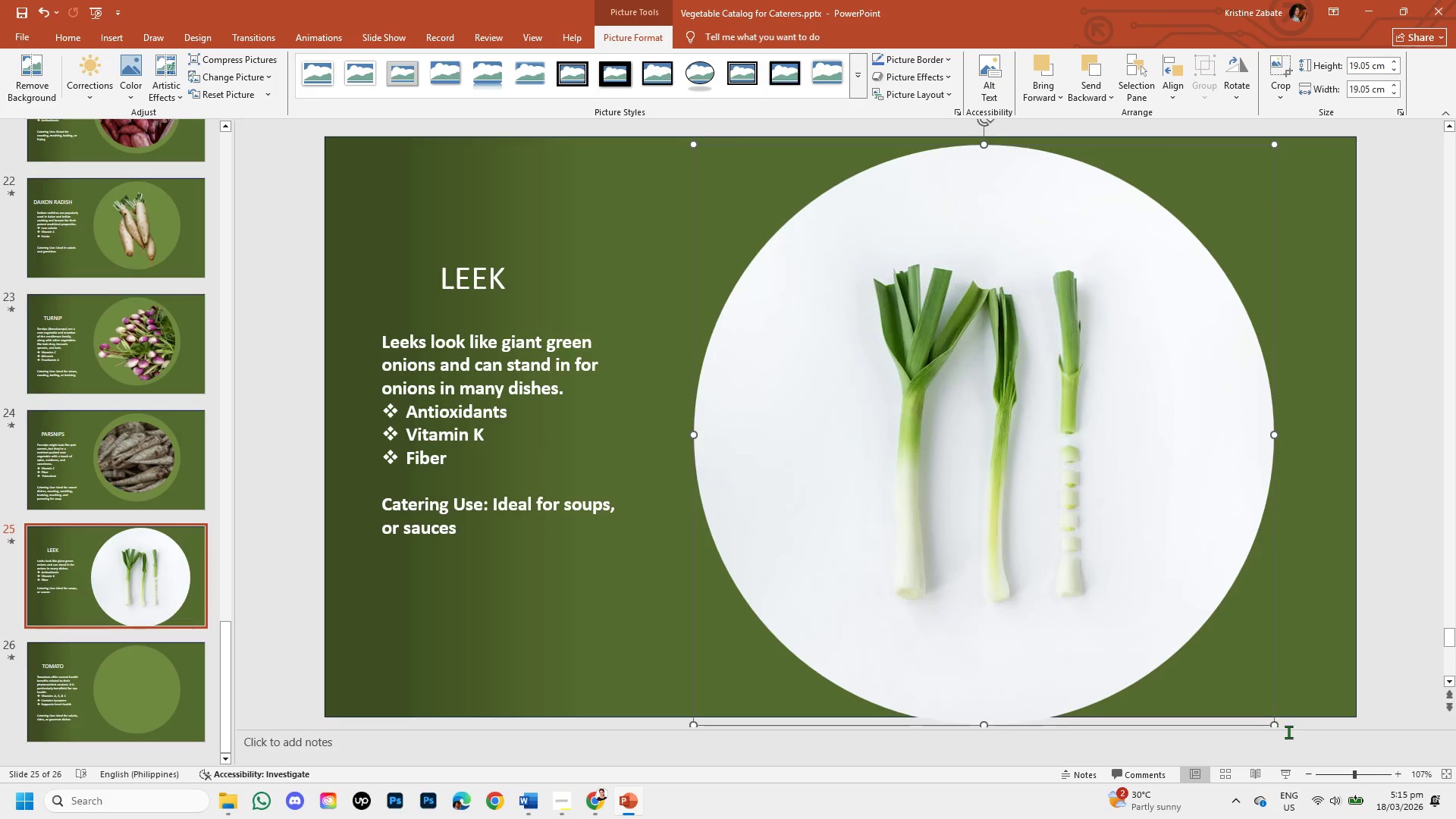 
hold_key(key=ShiftLeft, duration=1.5)
left_click_drag(start_coordinate=[1272, 725], to_coordinate=[1044, 342])
 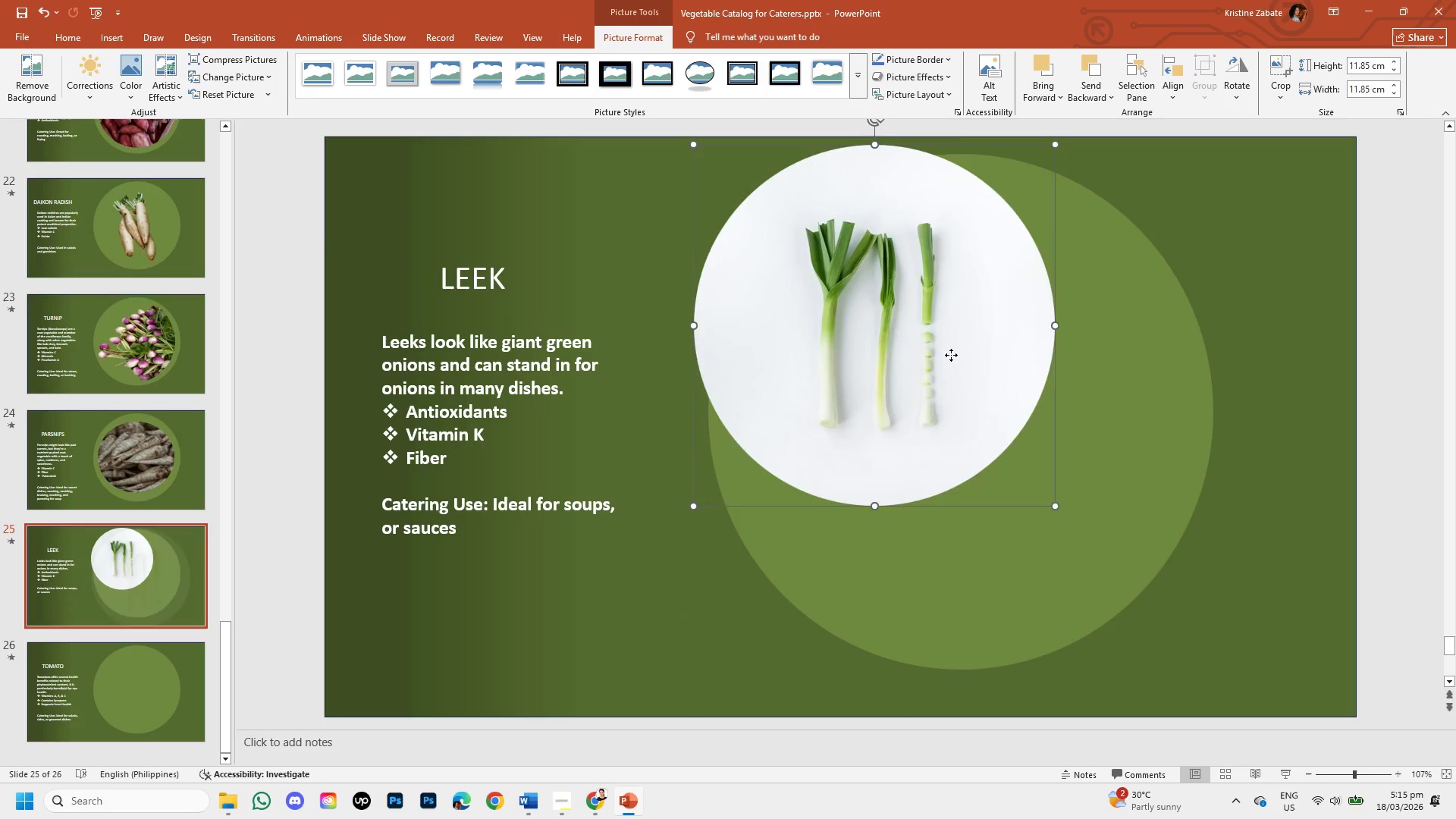 
hold_key(key=ShiftLeft, duration=0.45)
 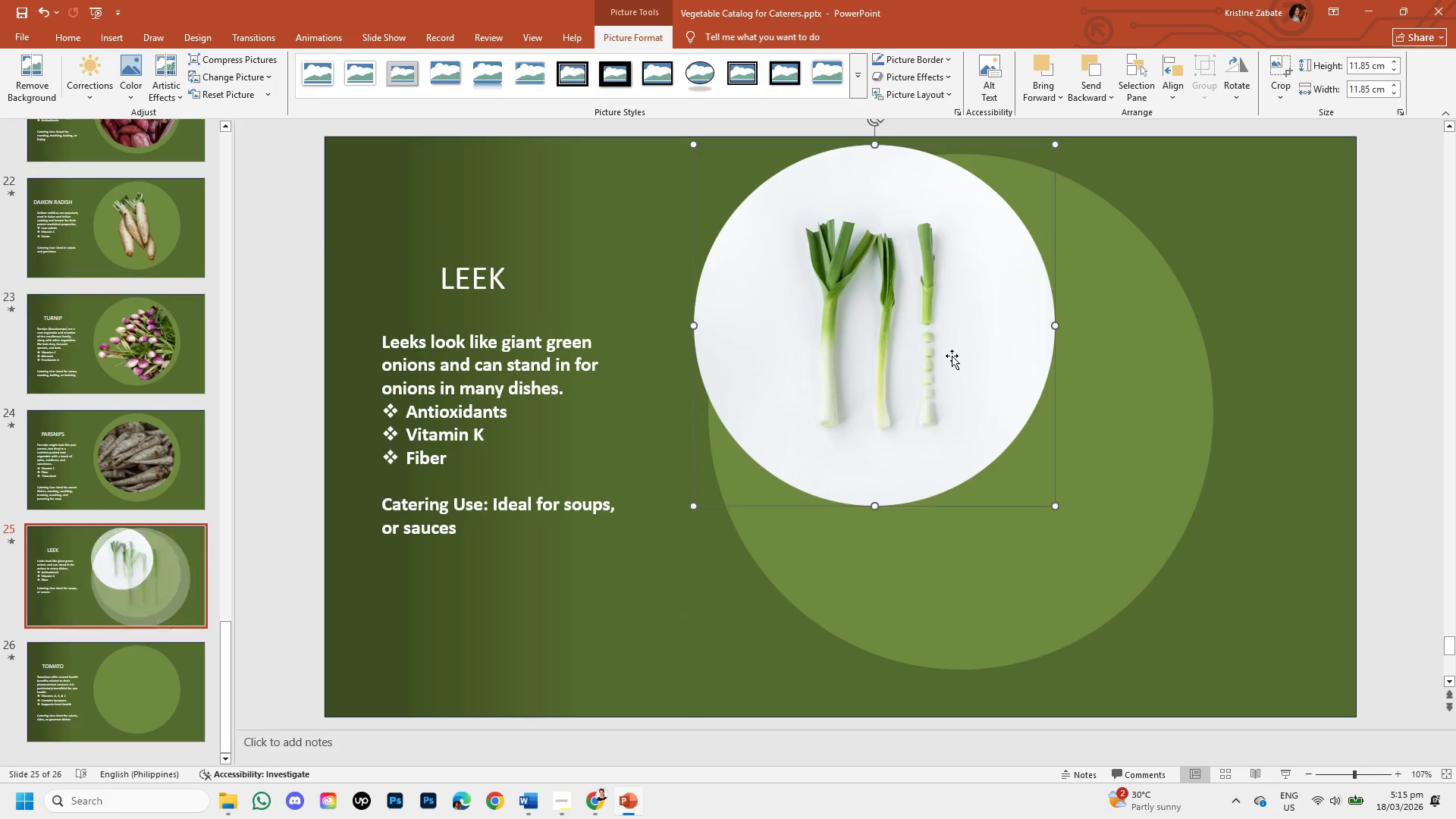 
left_click_drag(start_coordinate=[951, 355], to_coordinate=[1038, 422])
 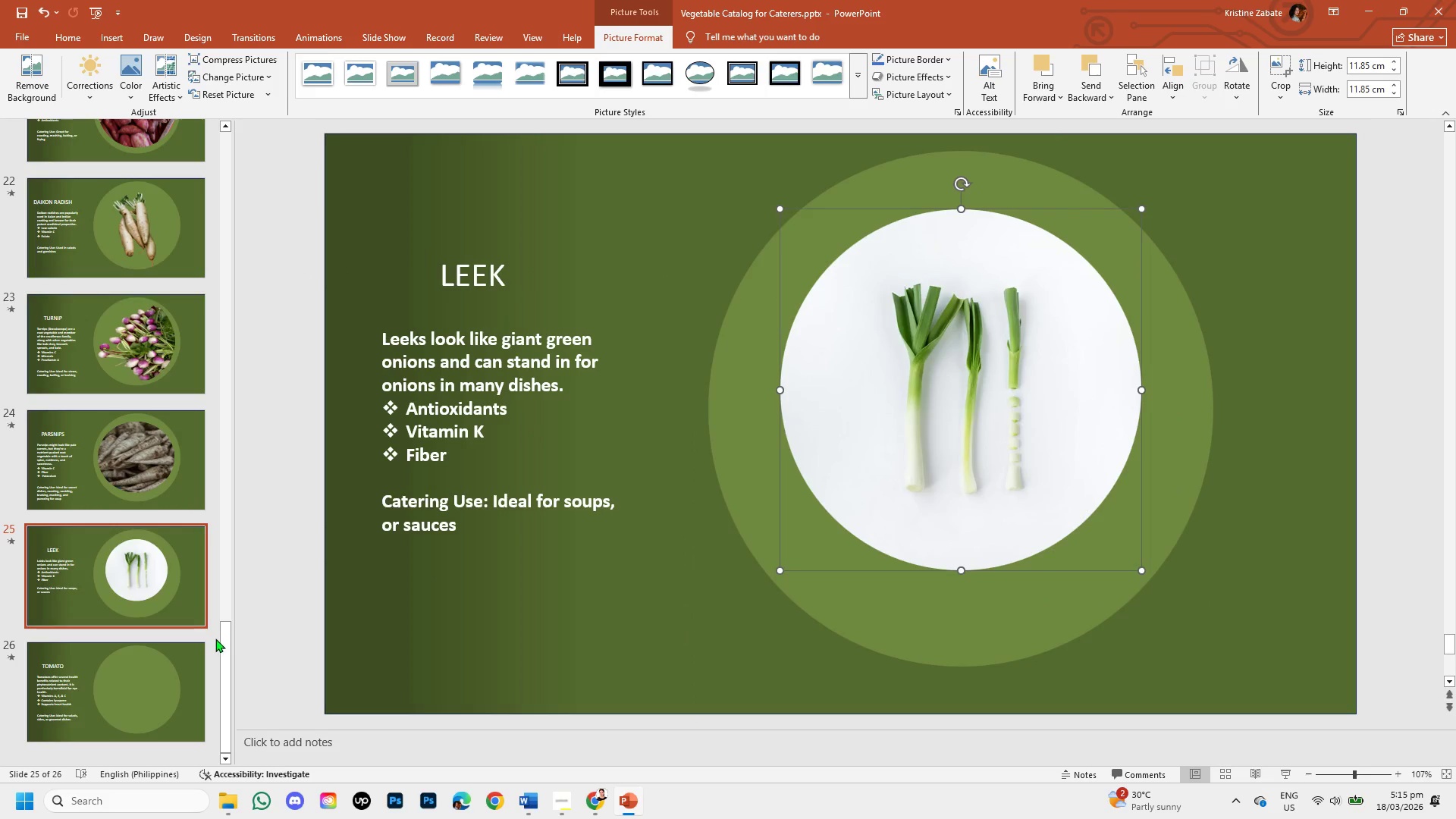 
left_click_drag(start_coordinate=[224, 641], to_coordinate=[231, 628])
 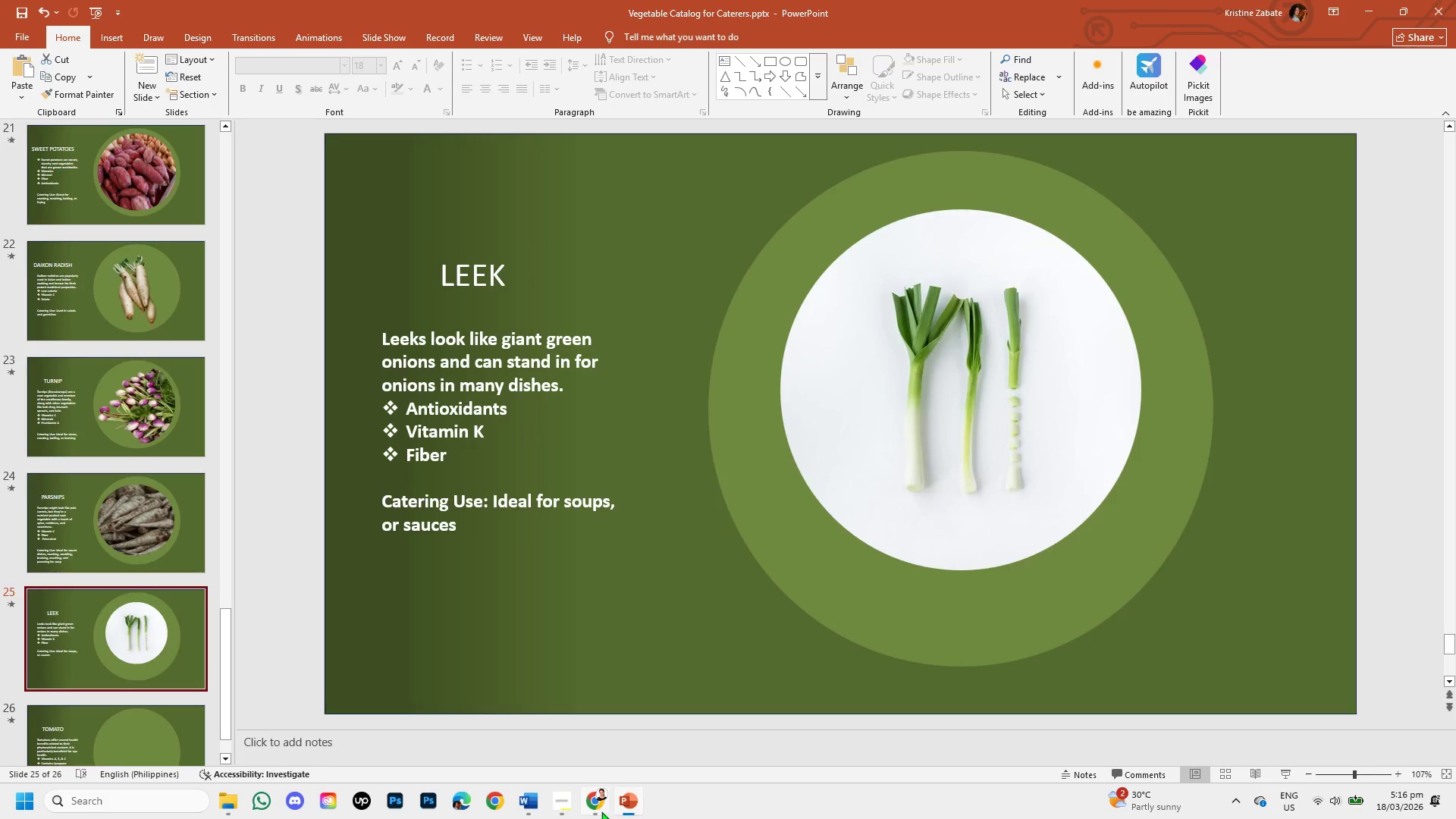 
left_click([598, 808])
 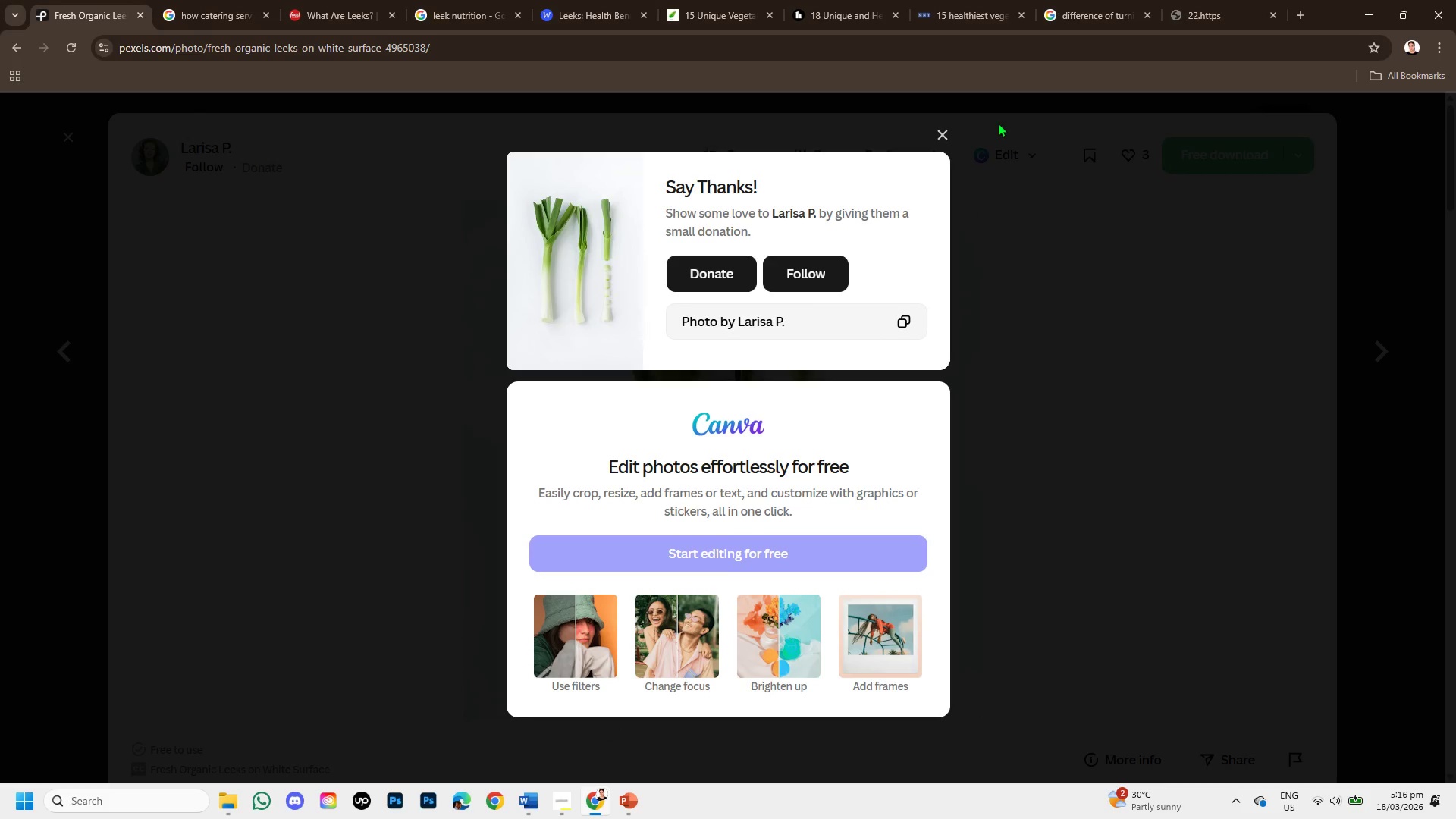 
left_click([940, 136])
 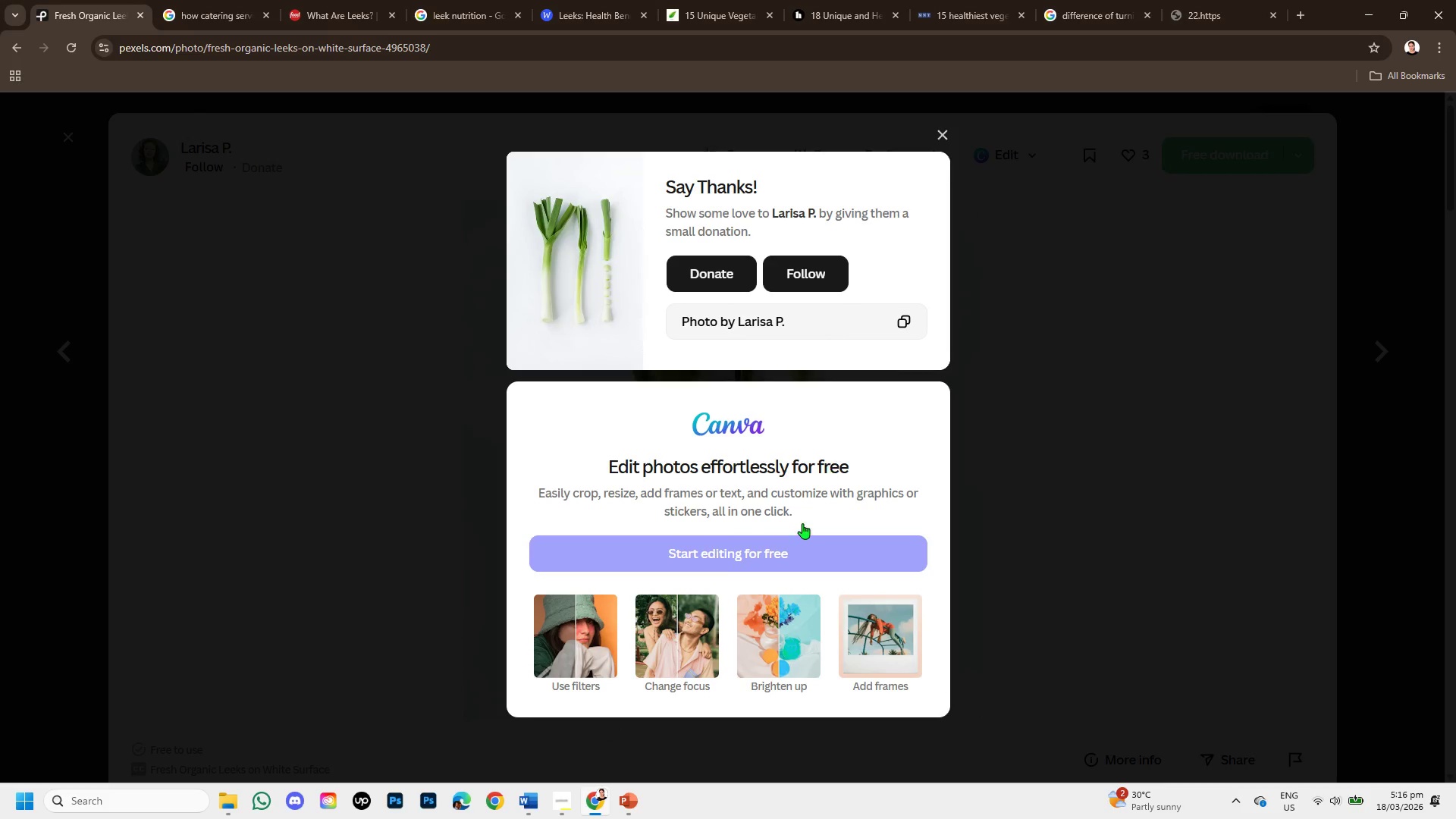 
scroll: coordinate [789, 514], scroll_direction: down, amount: 6.0
 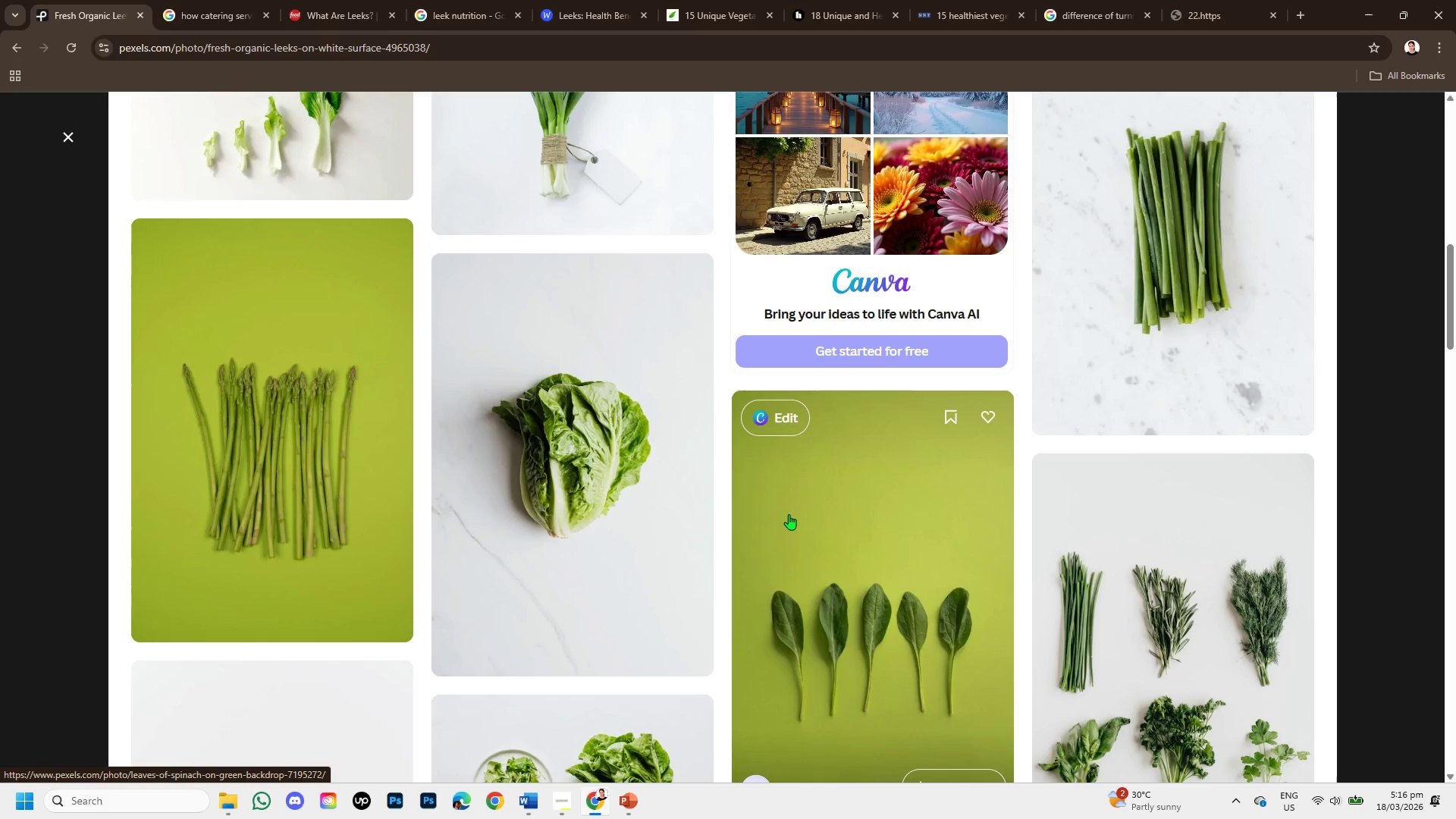 
scroll: coordinate [789, 514], scroll_direction: up, amount: 2.0
 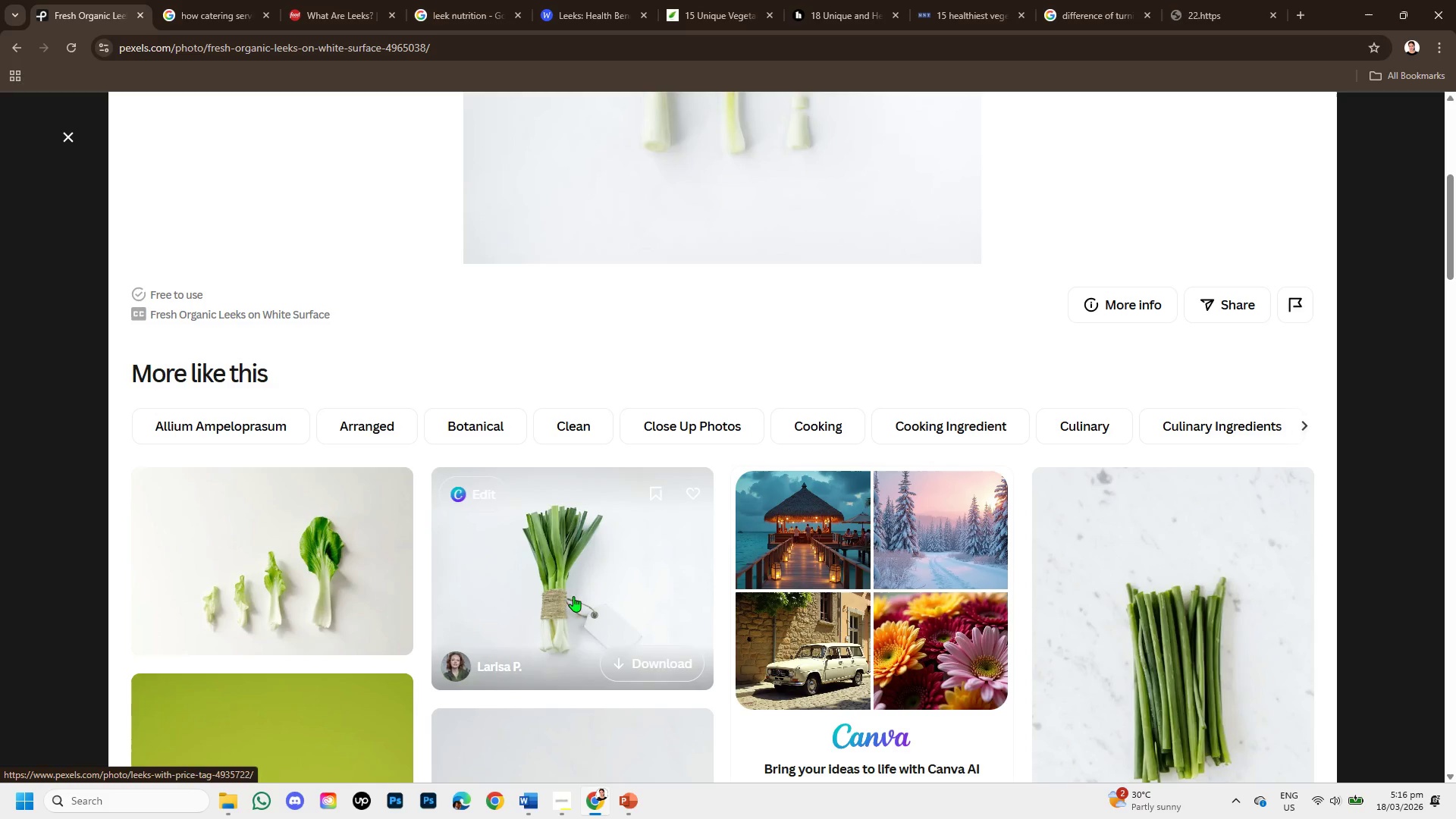 
left_click([554, 582])
 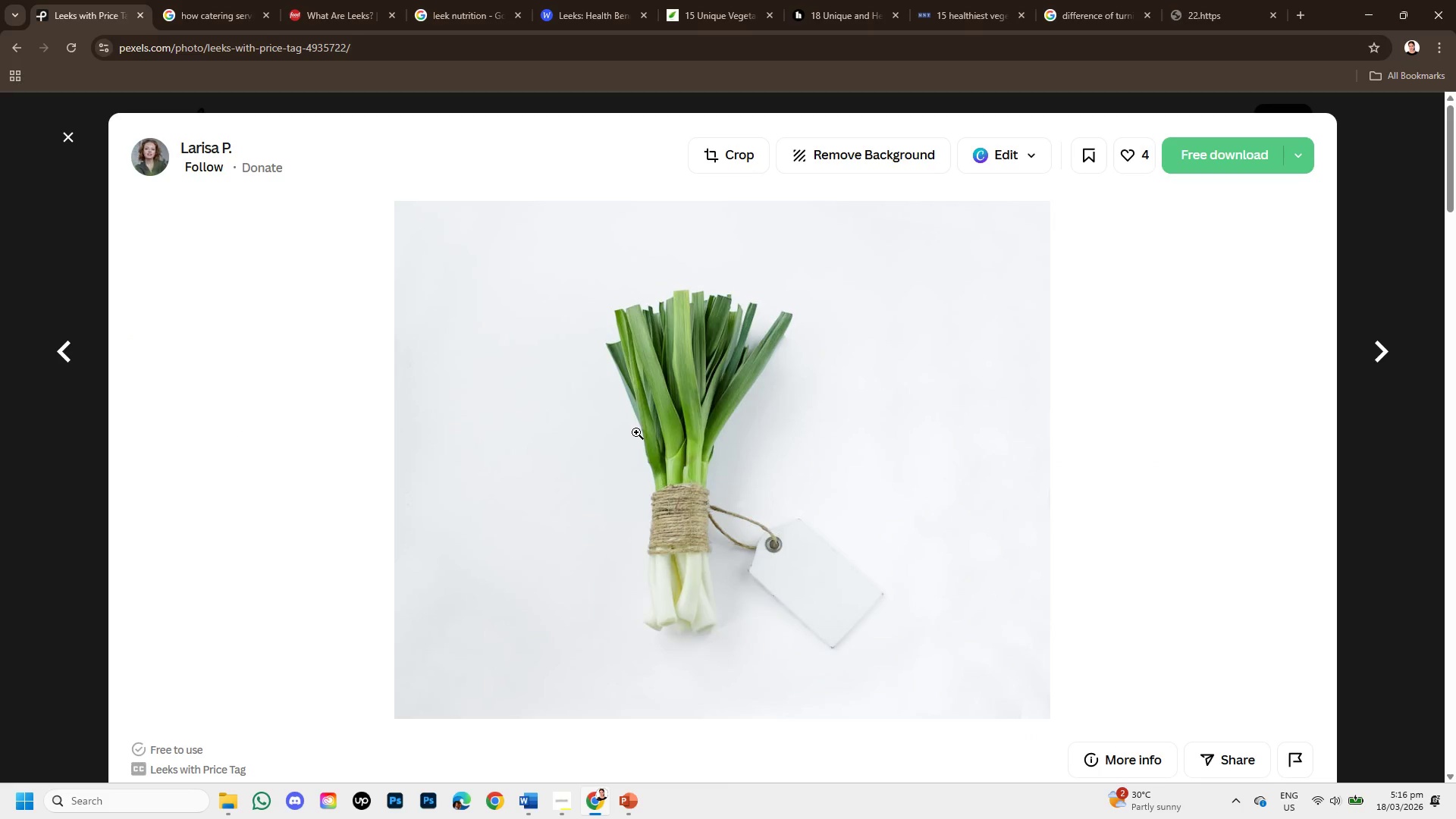 
scroll: coordinate [636, 432], scroll_direction: down, amount: 1.0
 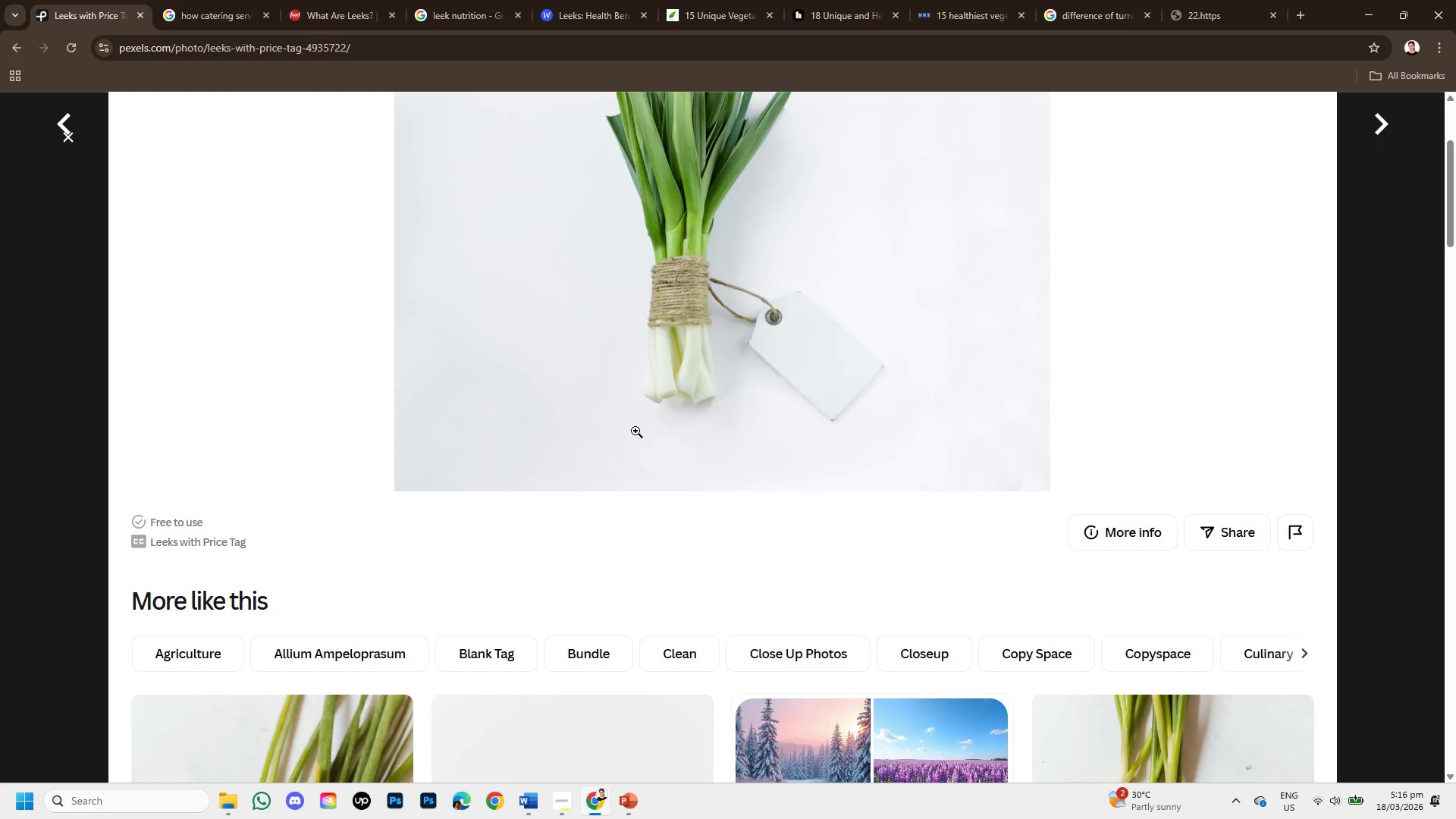 
scroll: coordinate [635, 431], scroll_direction: up, amount: 1.0
 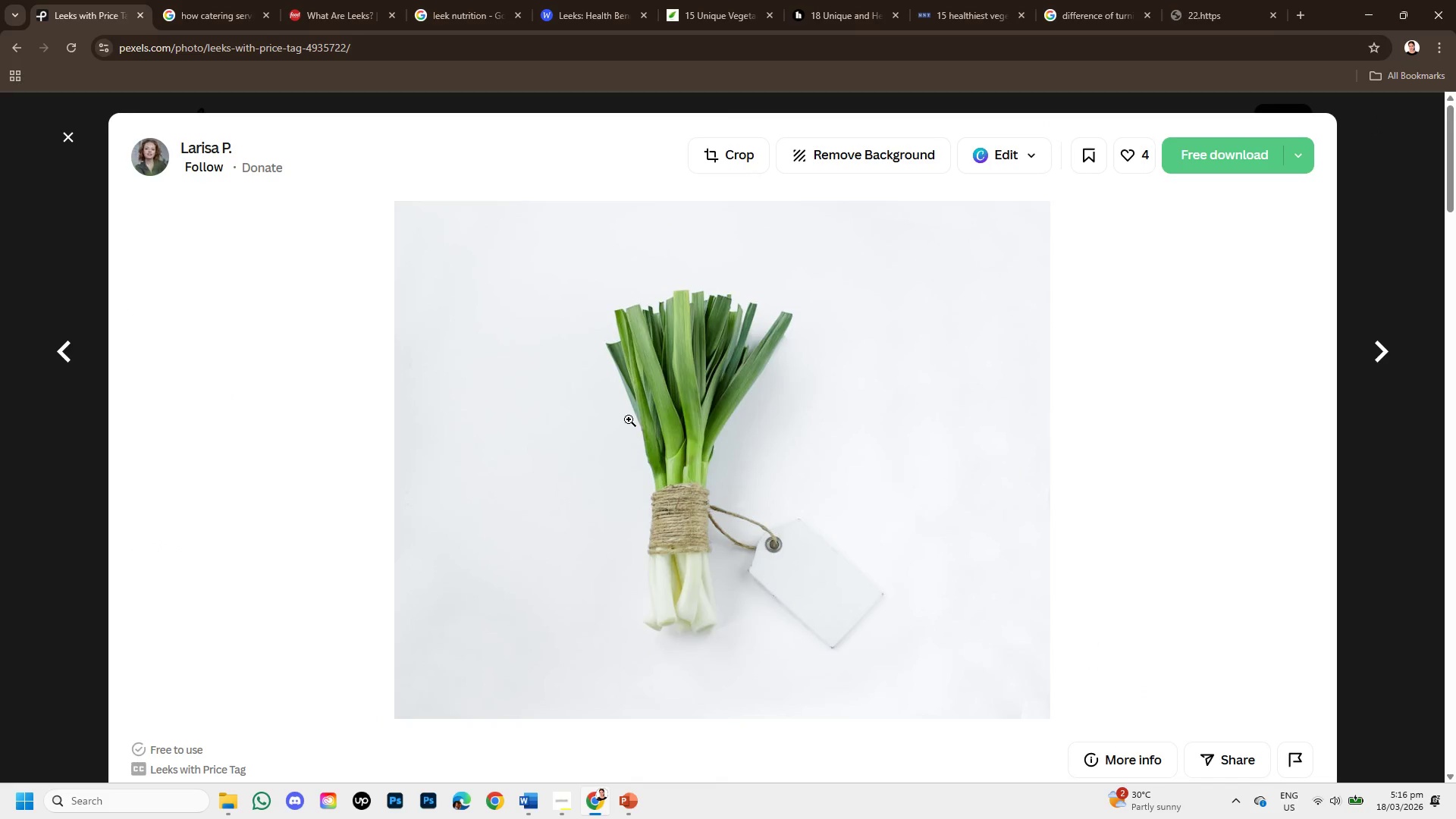 
scroll: coordinate [651, 425], scroll_direction: down, amount: 7.0
 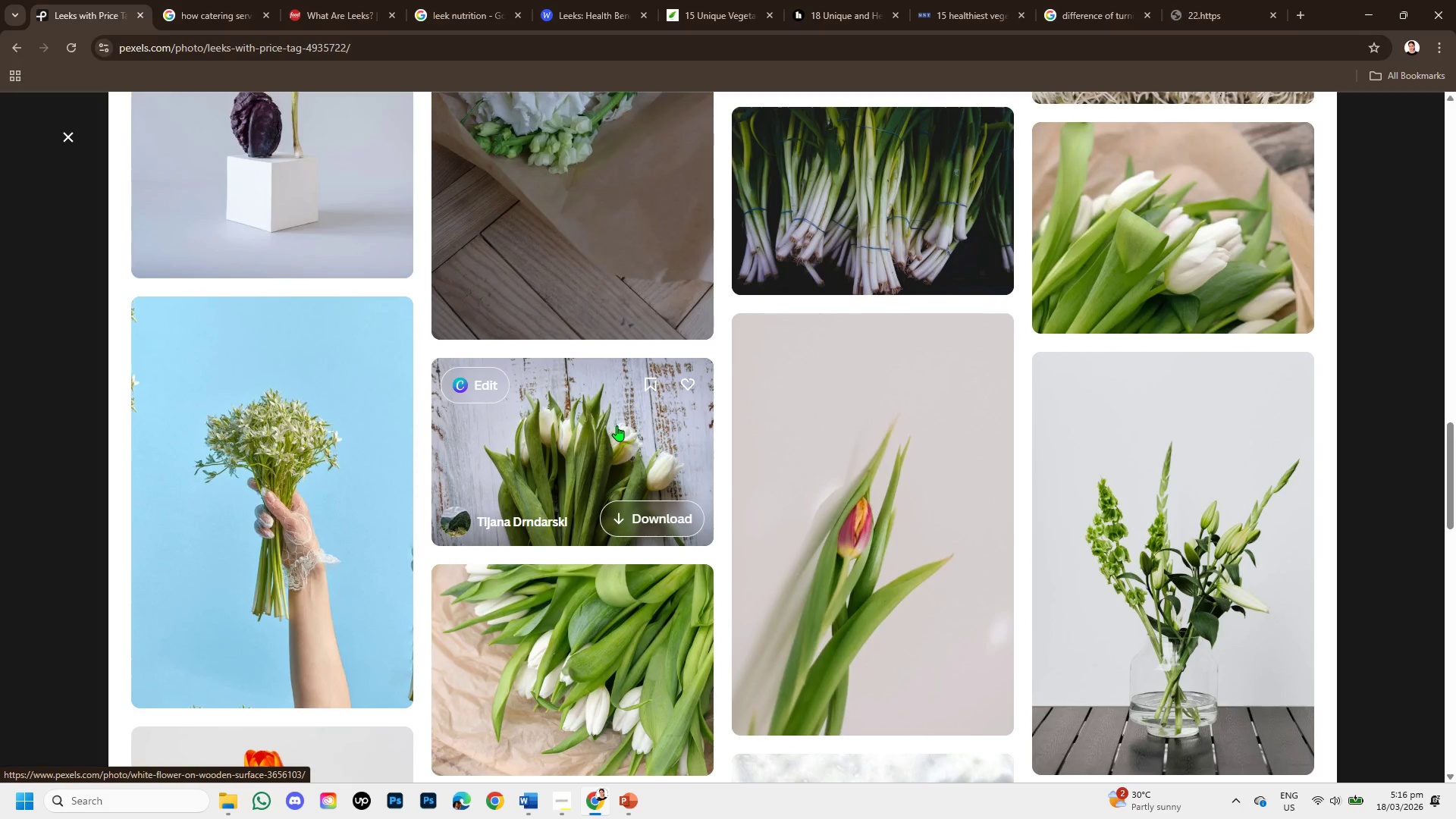 
scroll: coordinate [717, 369], scroll_direction: up, amount: 1.0
 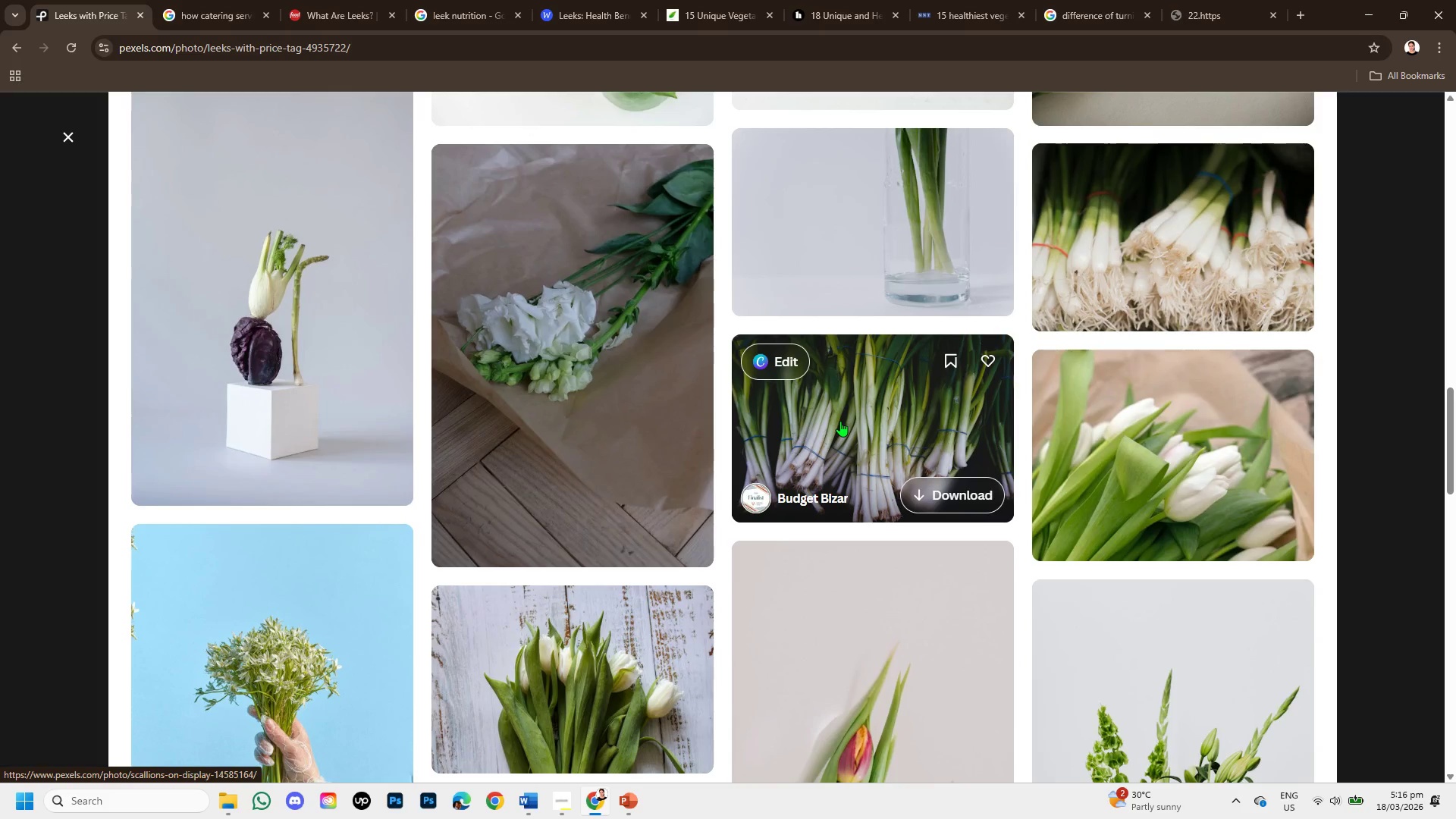 
left_click([840, 421])
 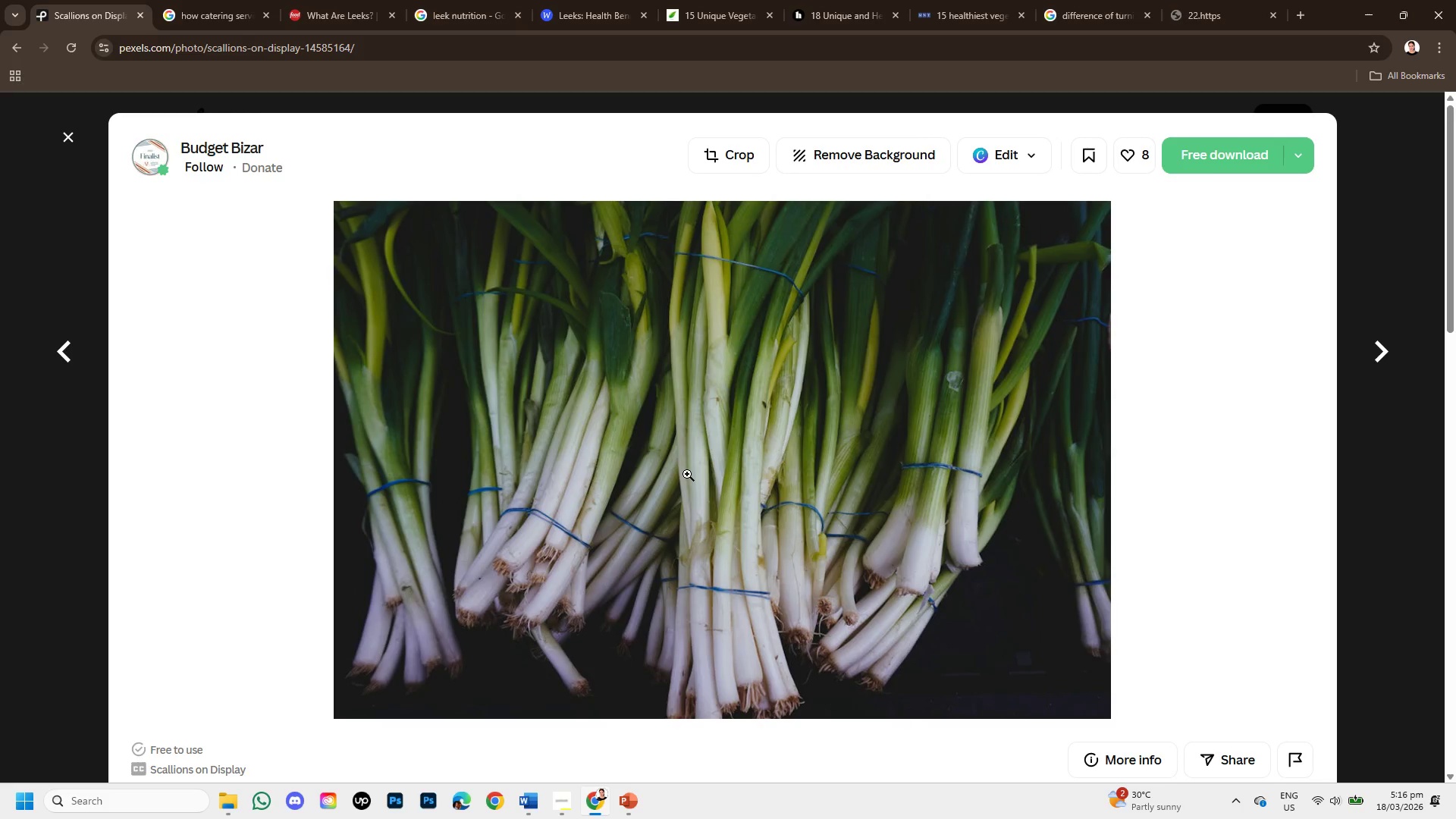 
scroll: coordinate [690, 472], scroll_direction: down, amount: 2.0
 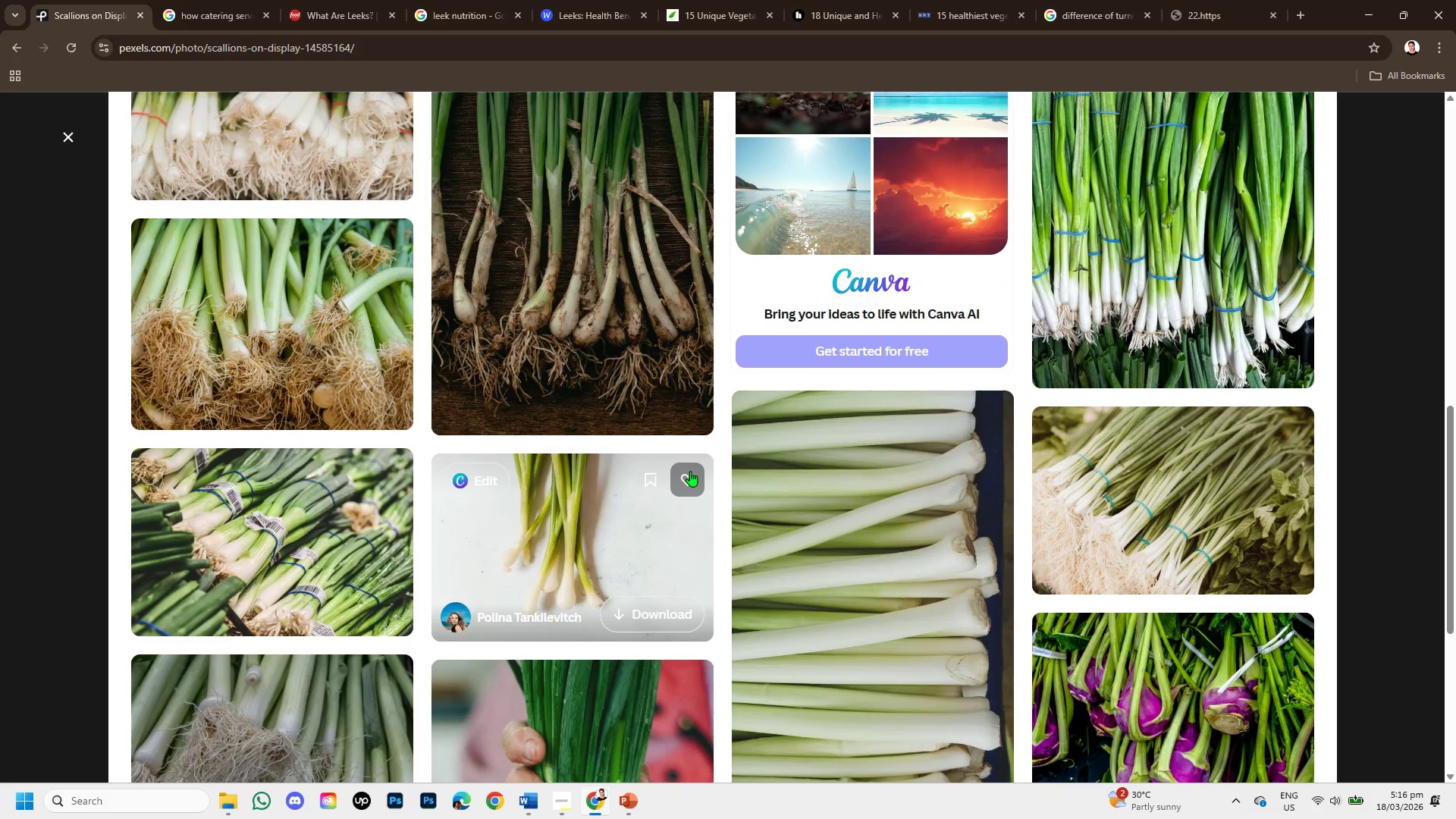 
scroll: coordinate [690, 471], scroll_direction: up, amount: 1.0
 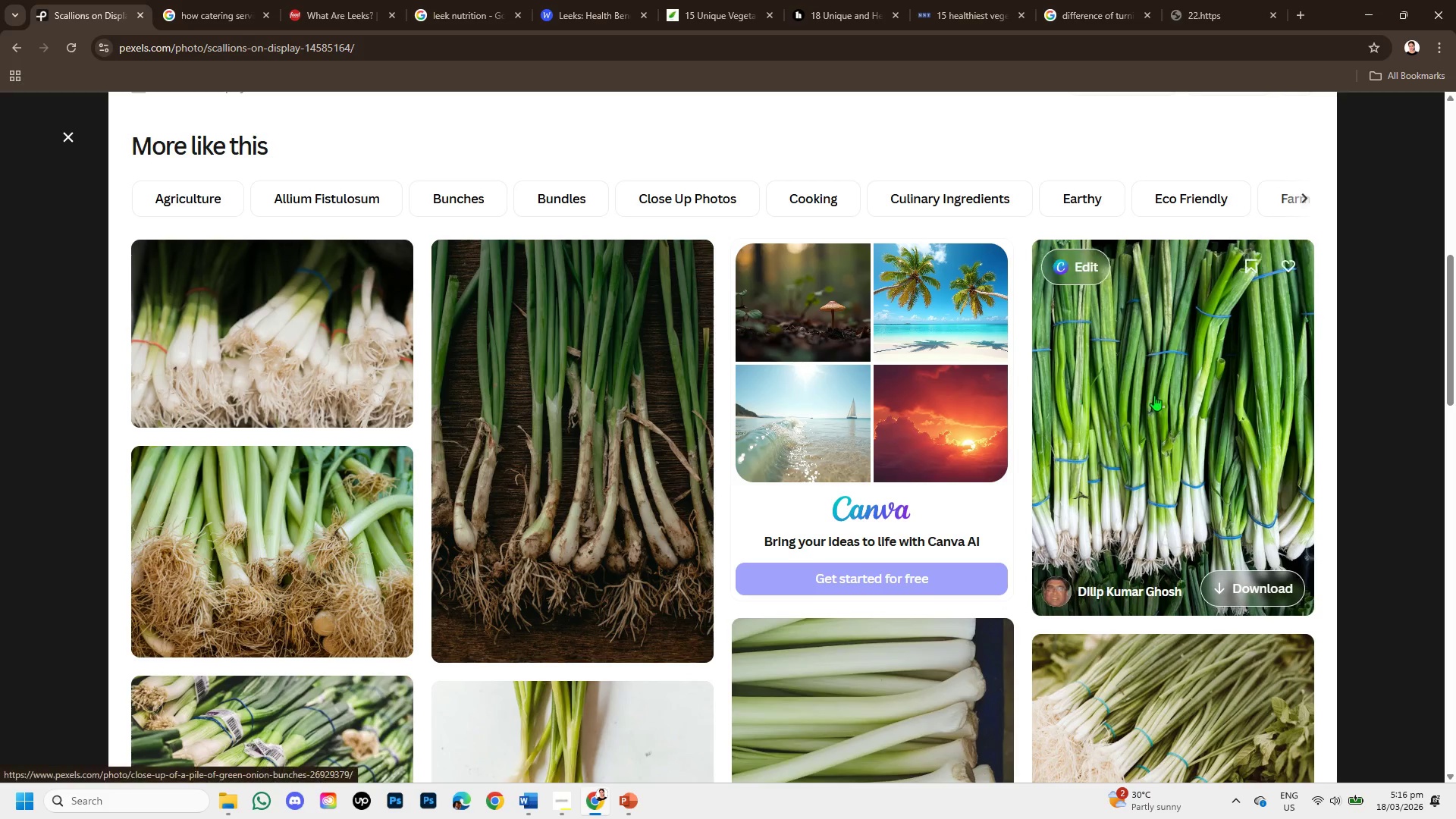 
left_click([1154, 395])
 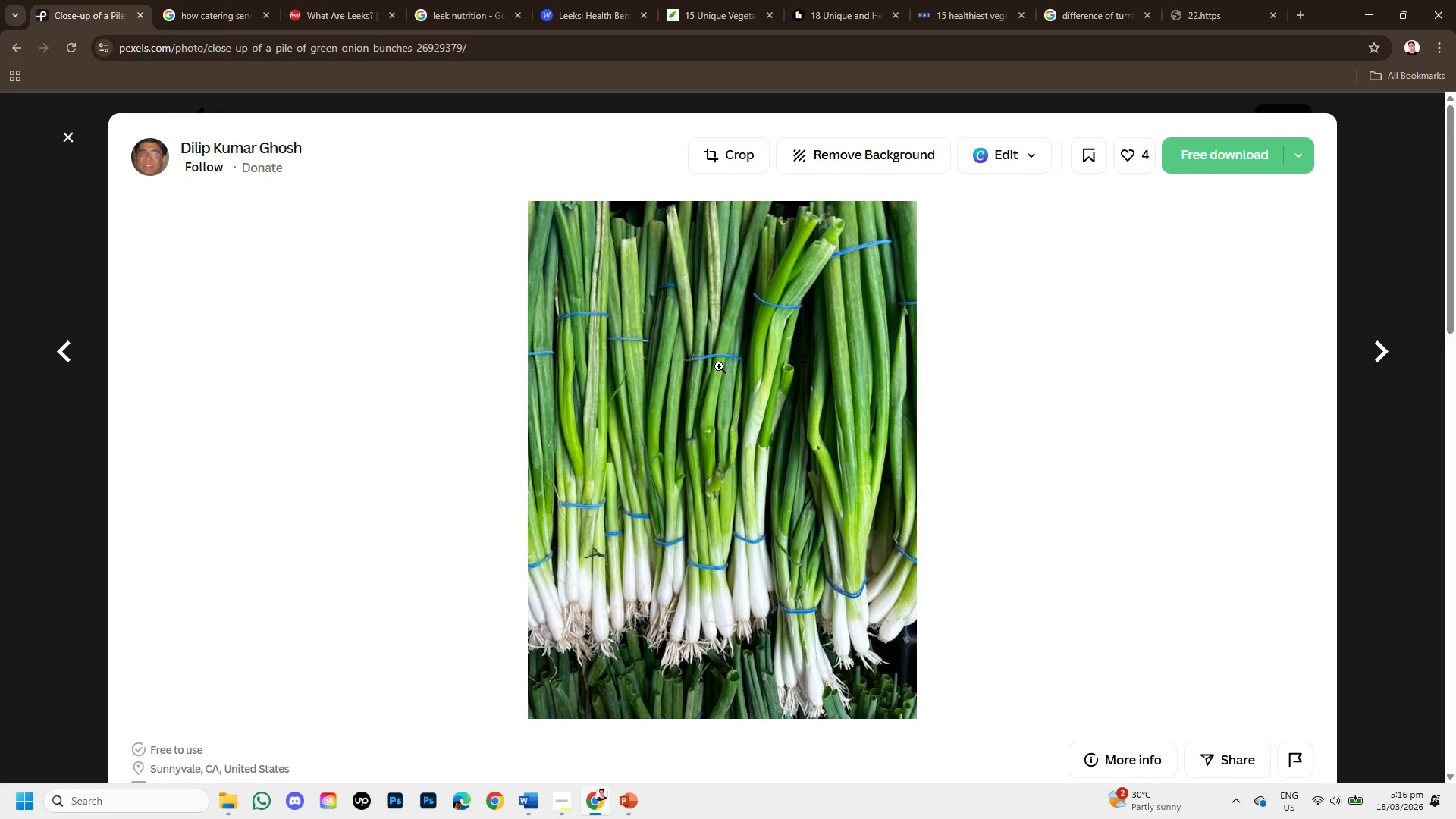 
right_click([713, 359])
 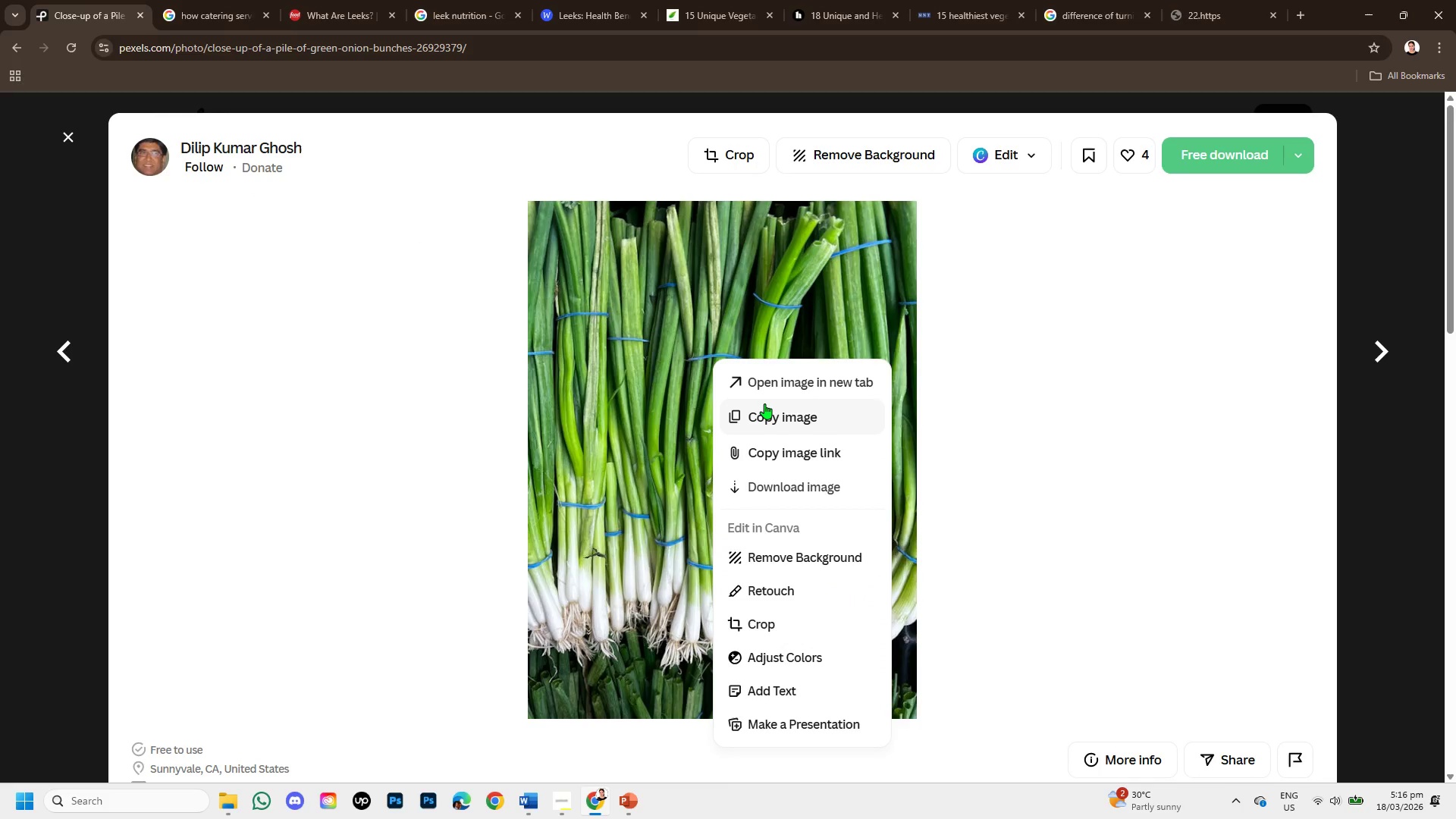 
left_click([765, 405])
 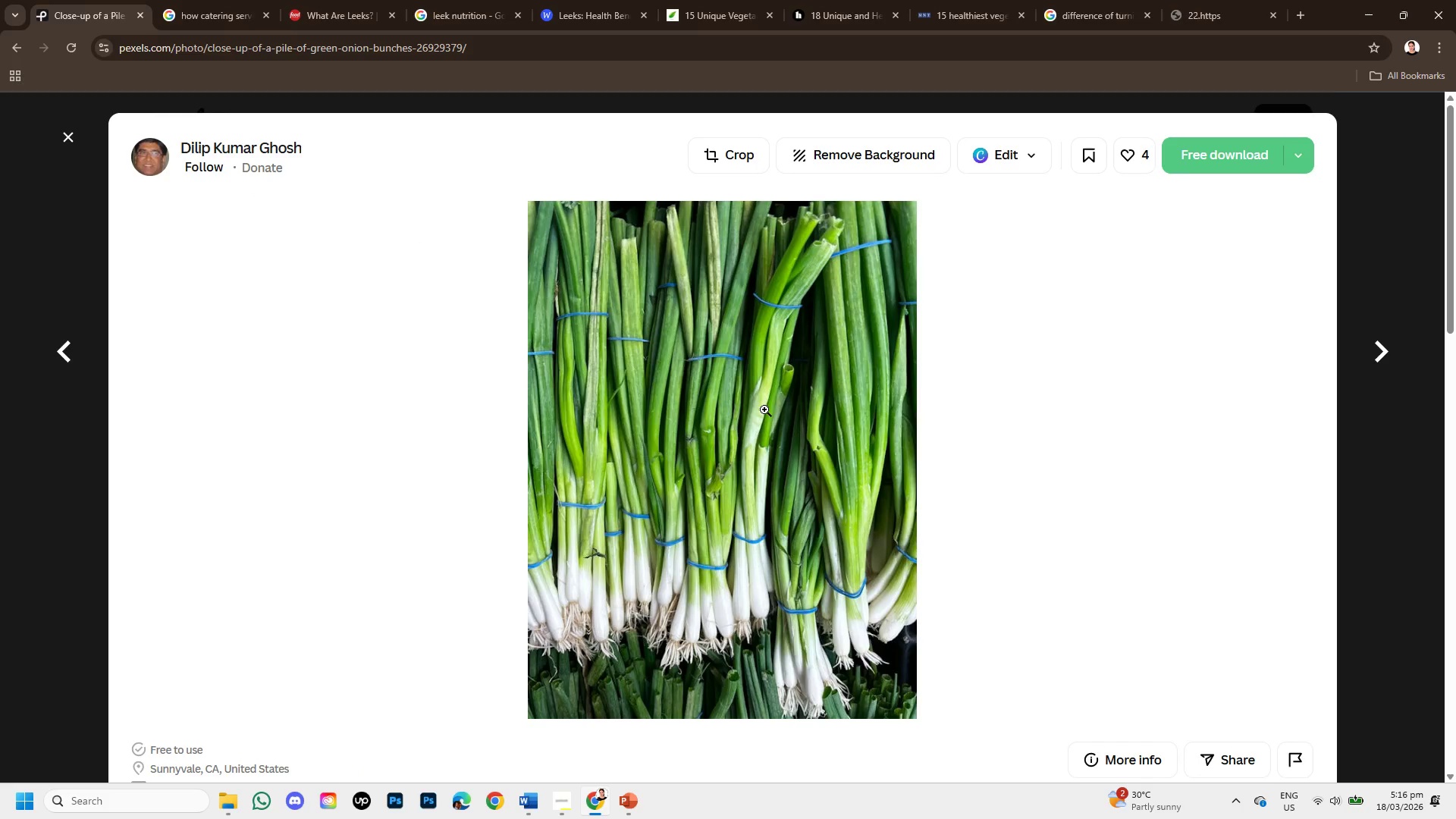 
scroll: coordinate [745, 417], scroll_direction: down, amount: 7.0
 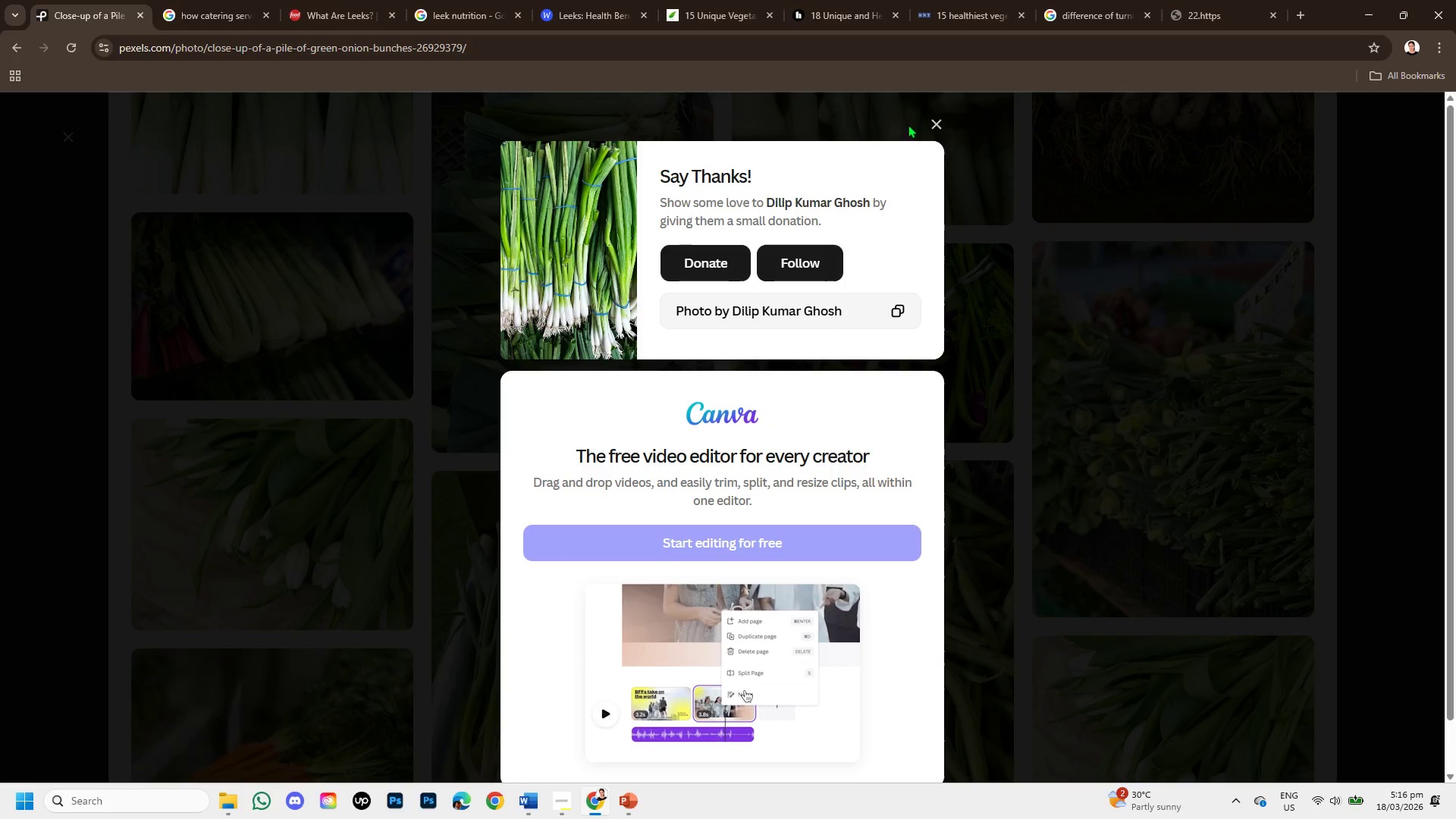 
left_click([937, 120])
 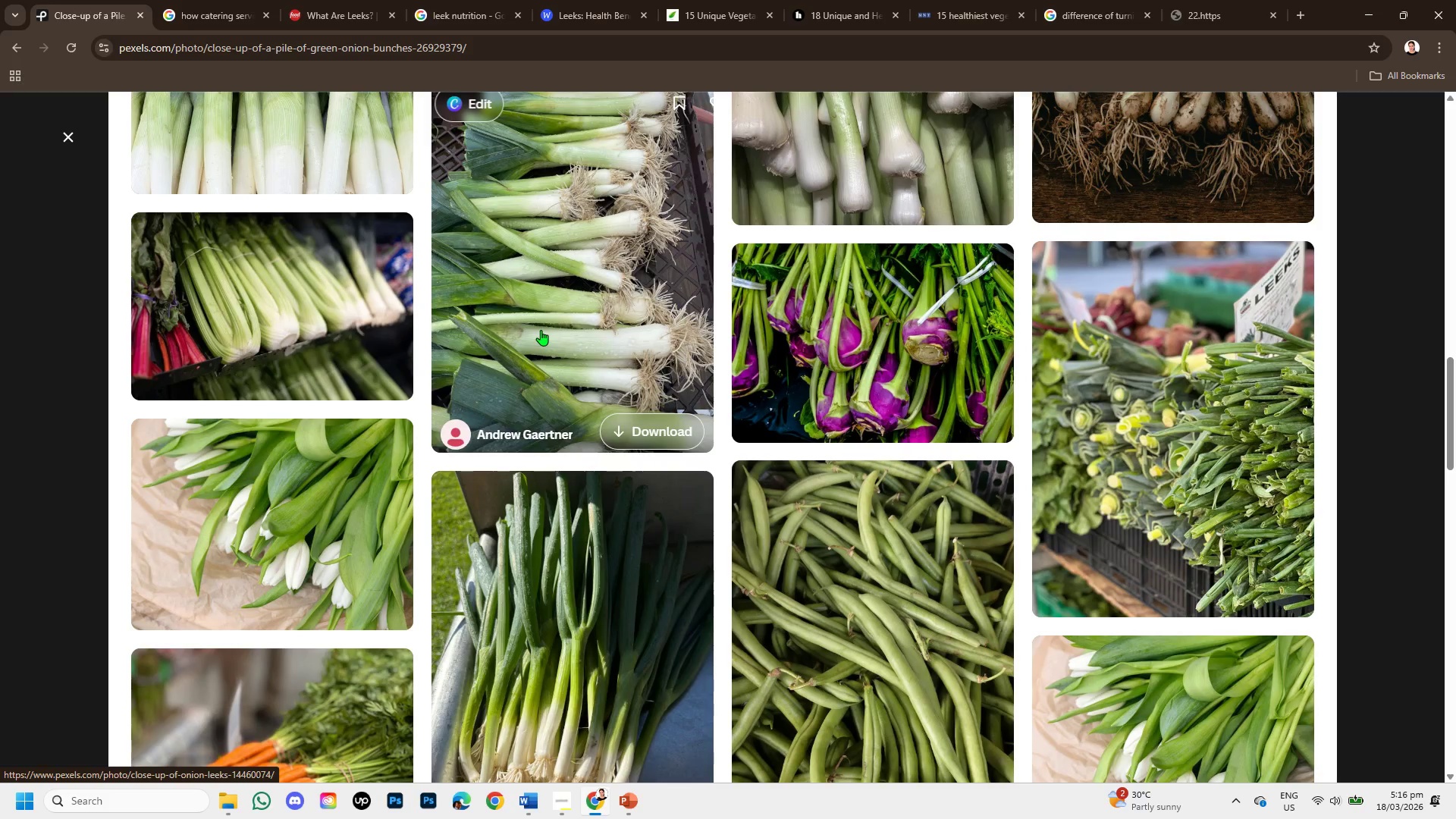 
scroll: coordinate [714, 552], scroll_direction: down, amount: 4.0
 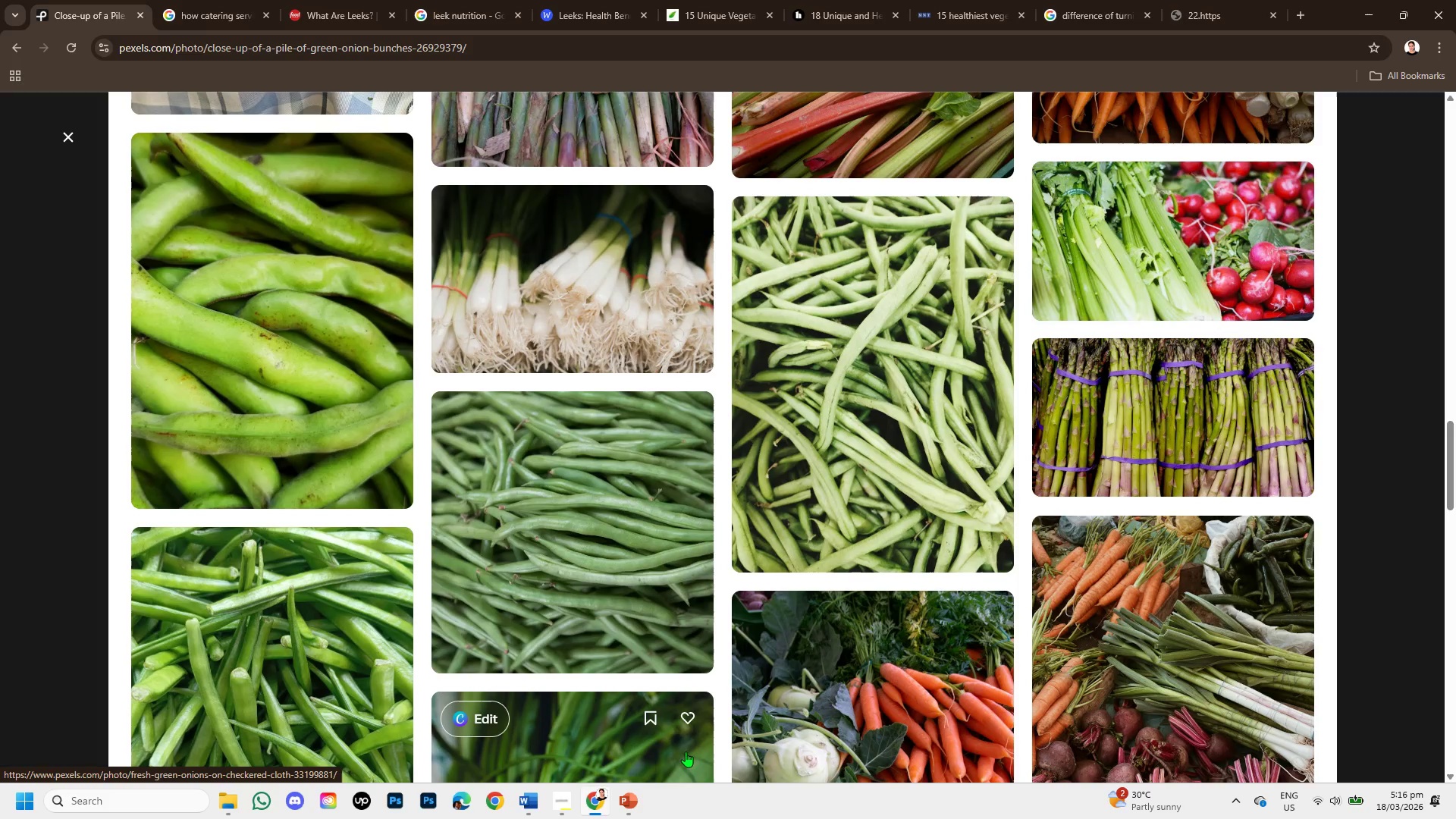 
left_click([620, 797])
 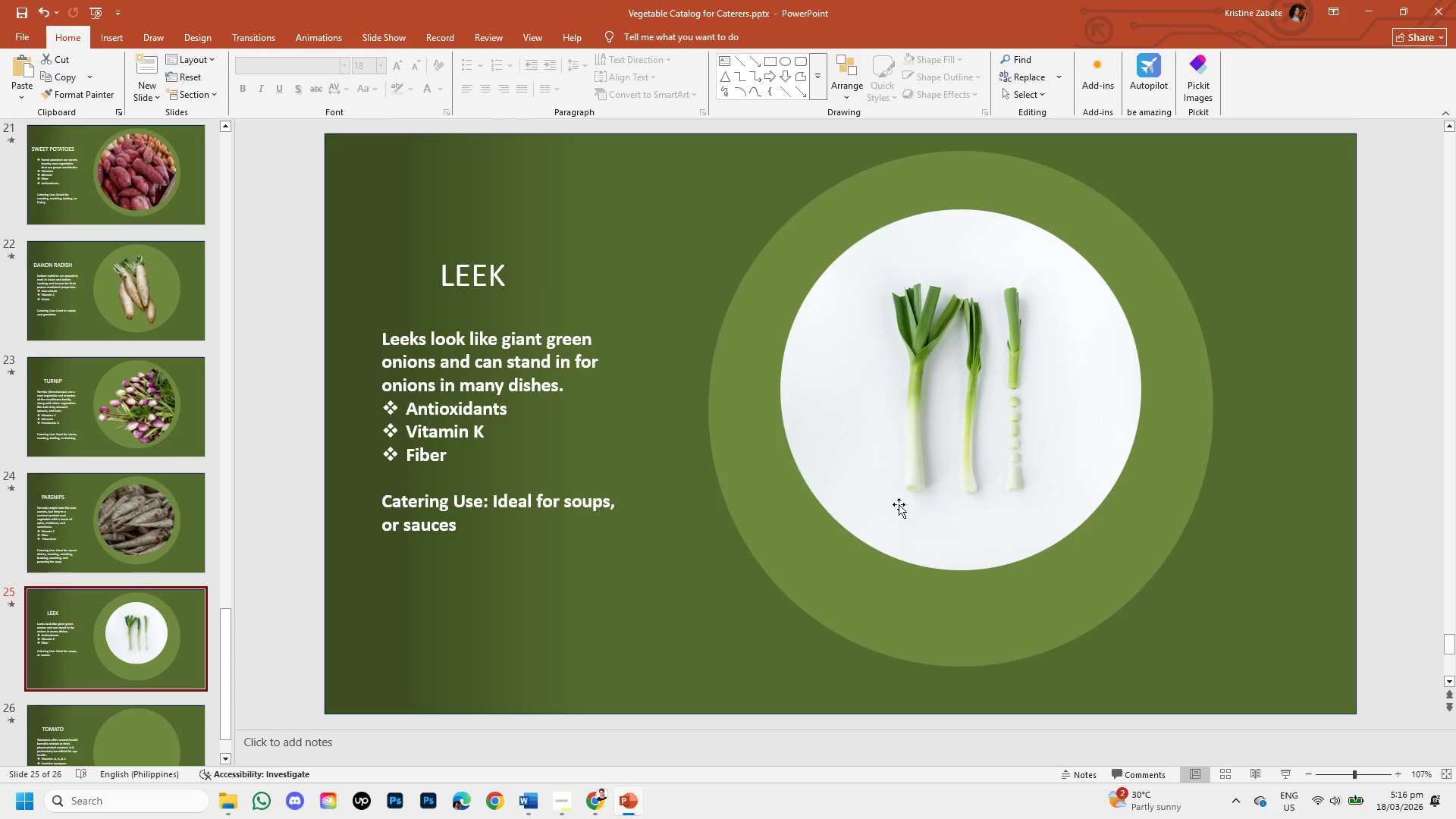 
left_click([935, 460])
 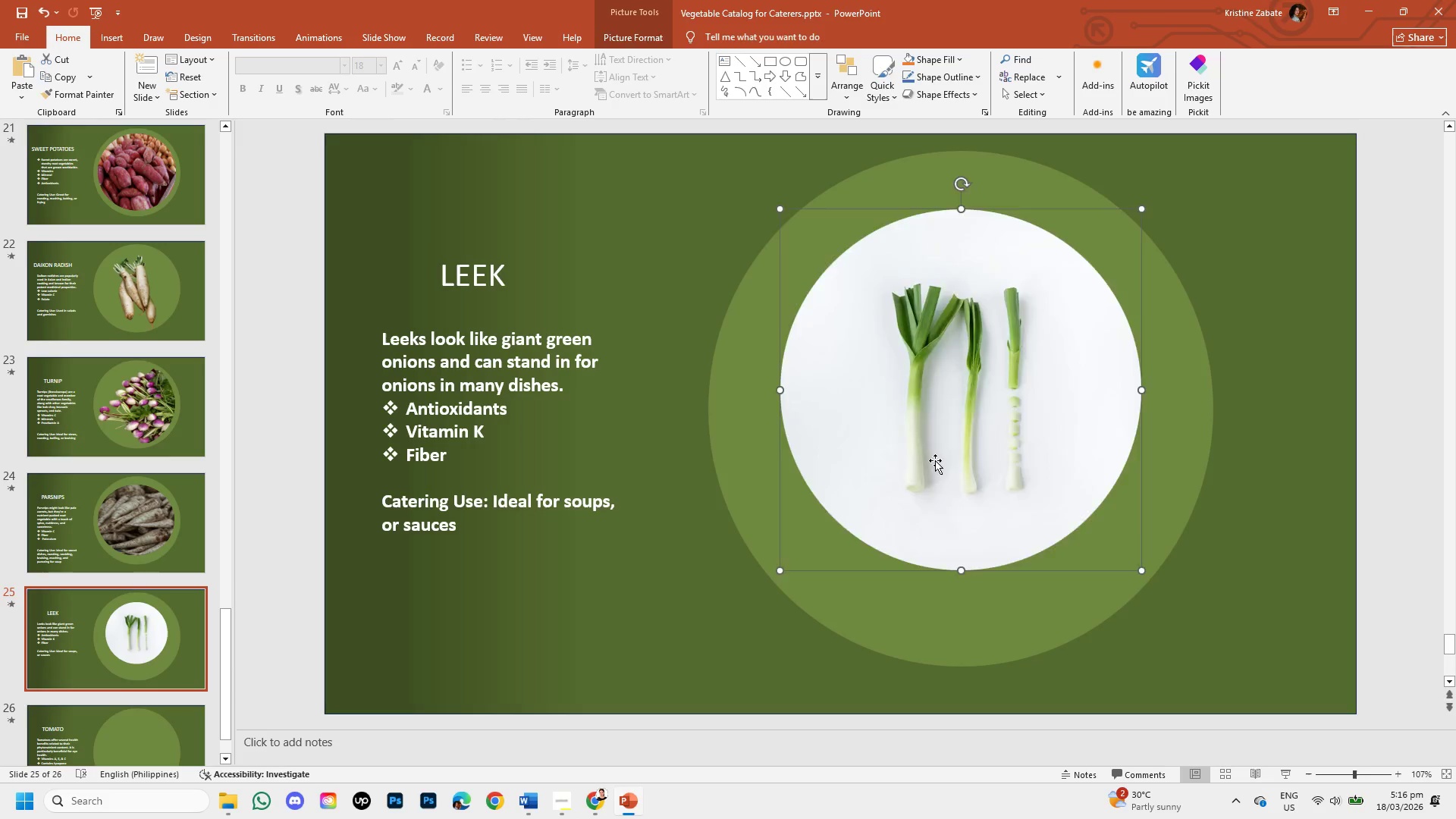 
key(Backspace)
 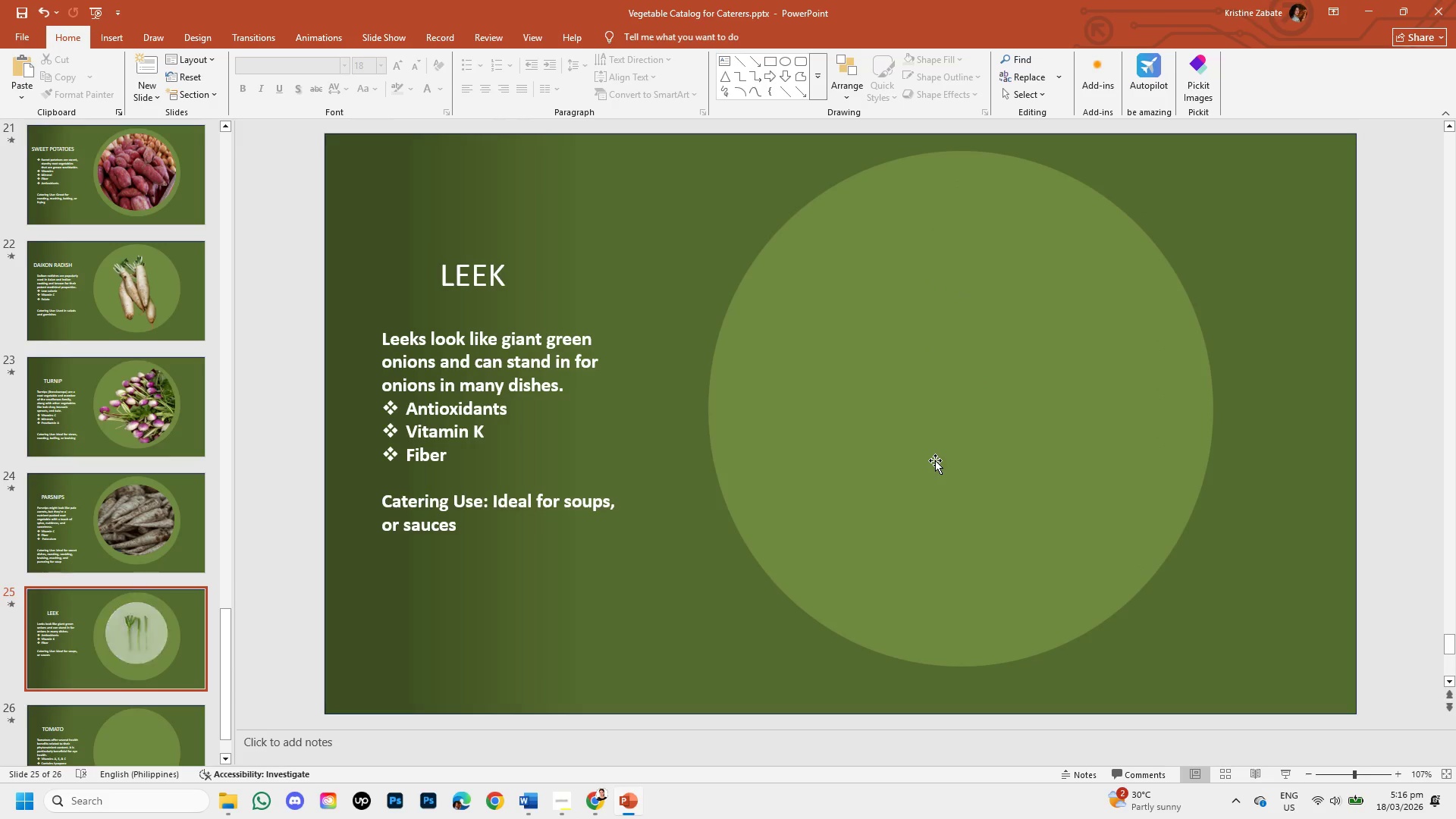 
hold_key(key=ControlLeft, duration=0.64)
 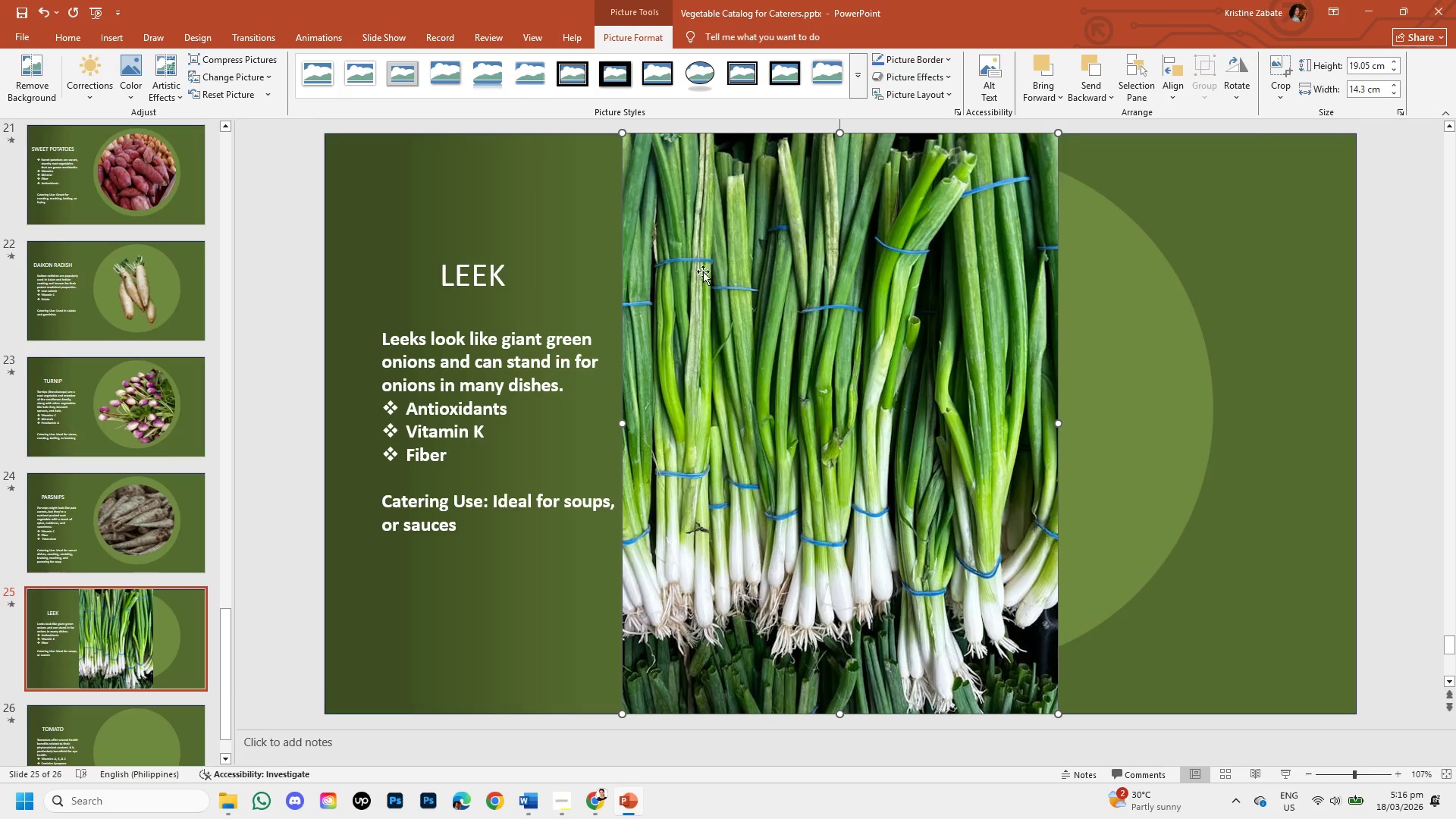 
left_click([38, 84])
 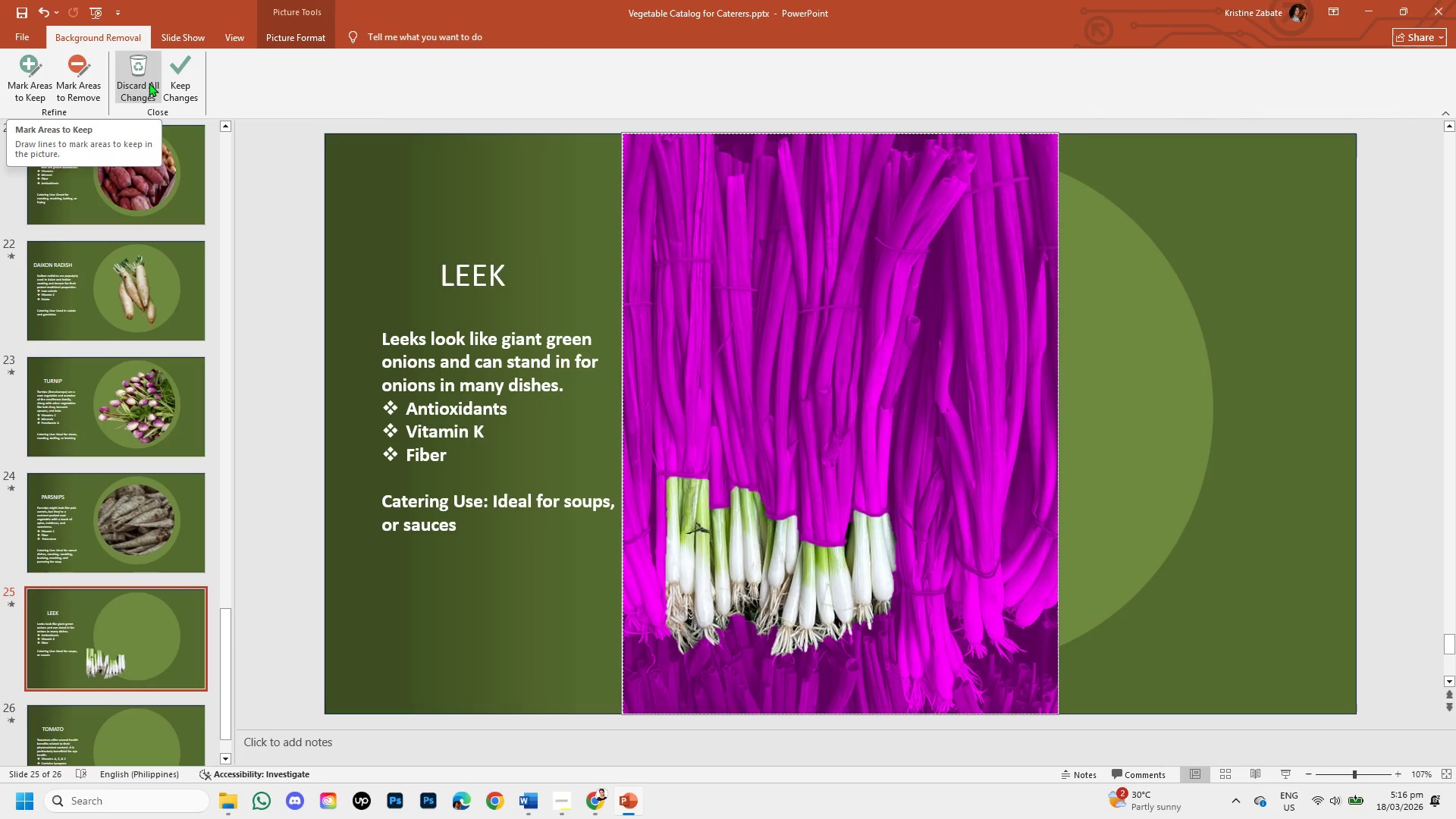 
left_click([183, 89])
 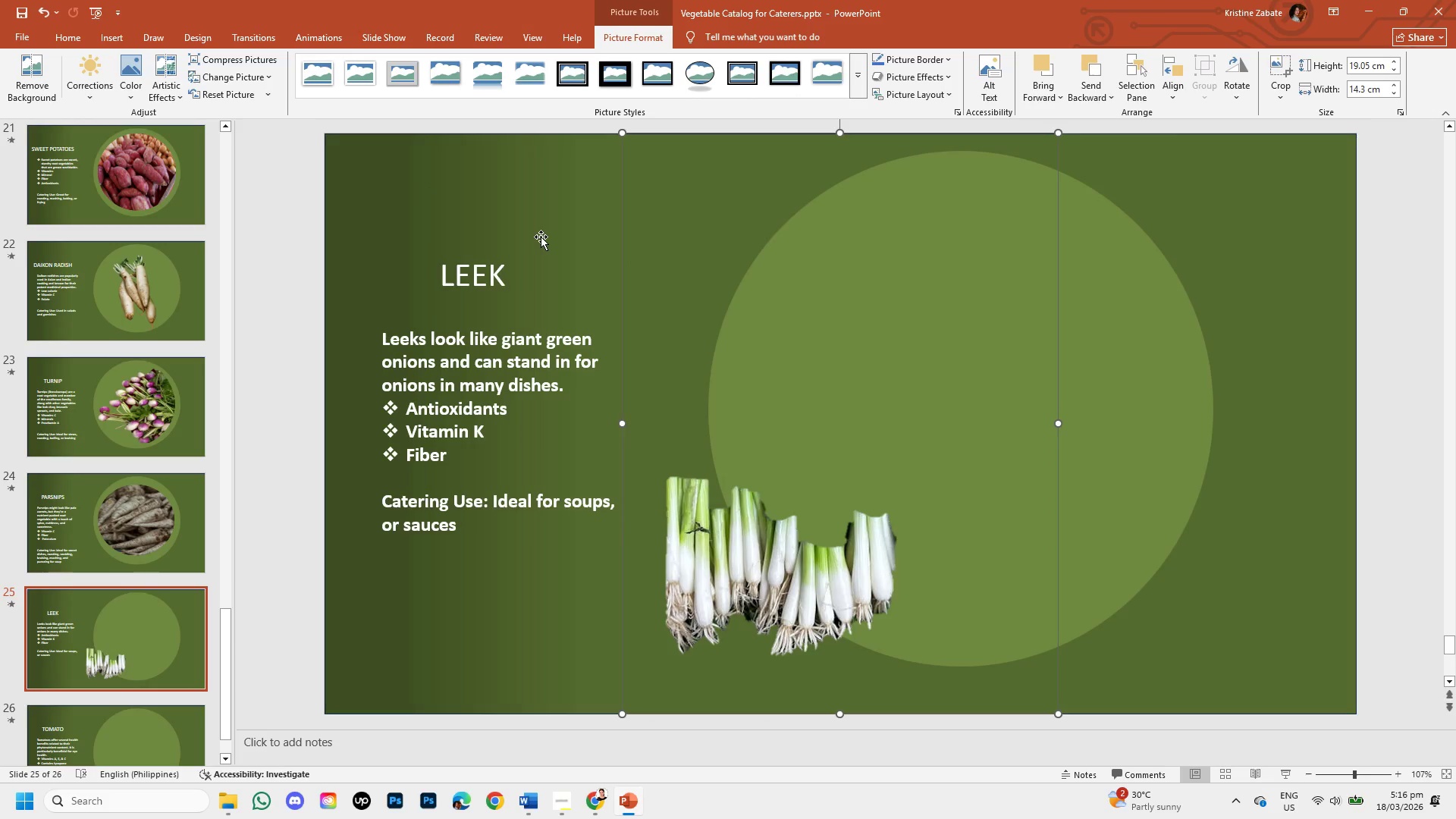 
key(Control+Z)
 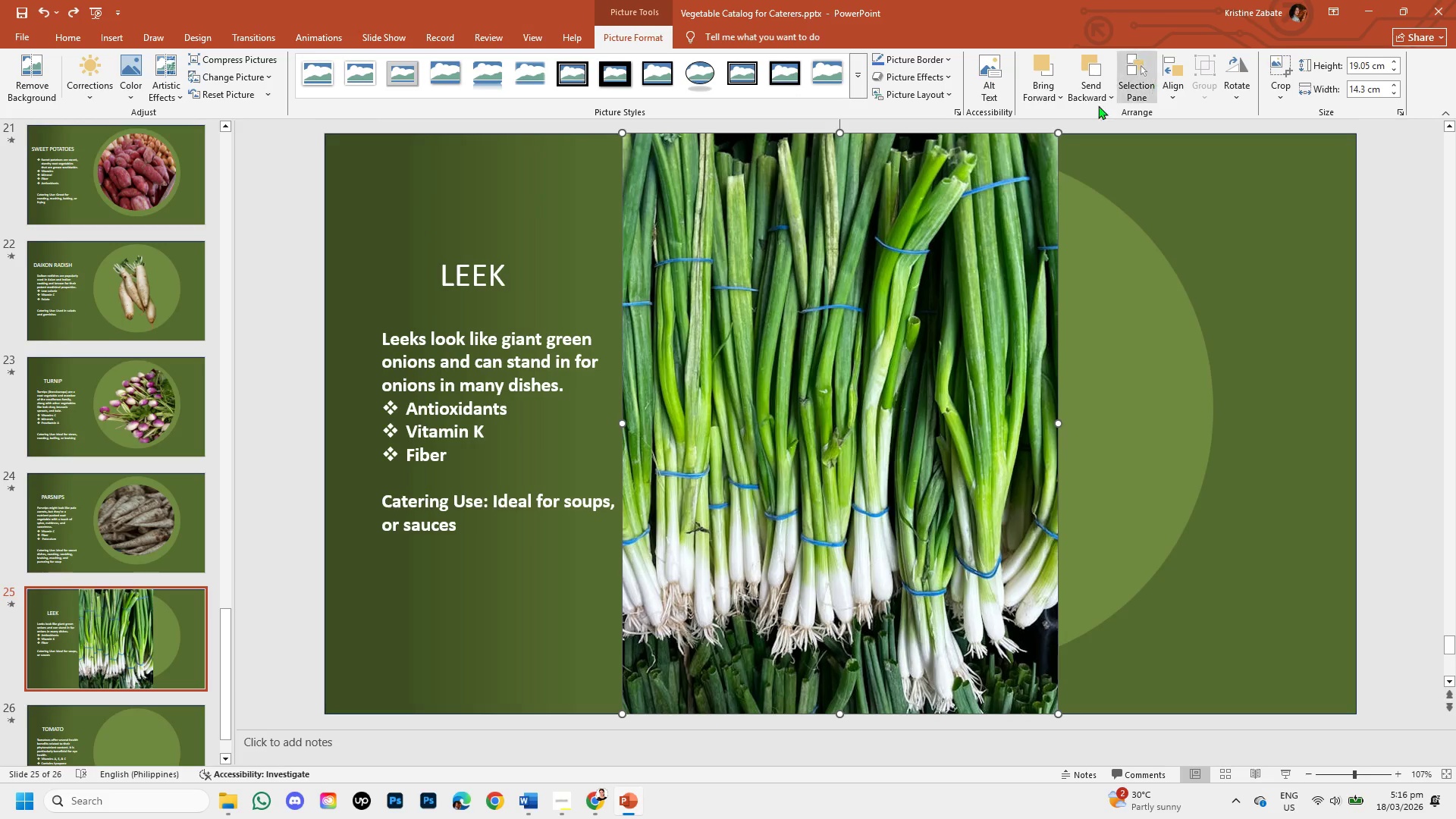 
left_click_drag(start_coordinate=[864, 318], to_coordinate=[861, 319])
 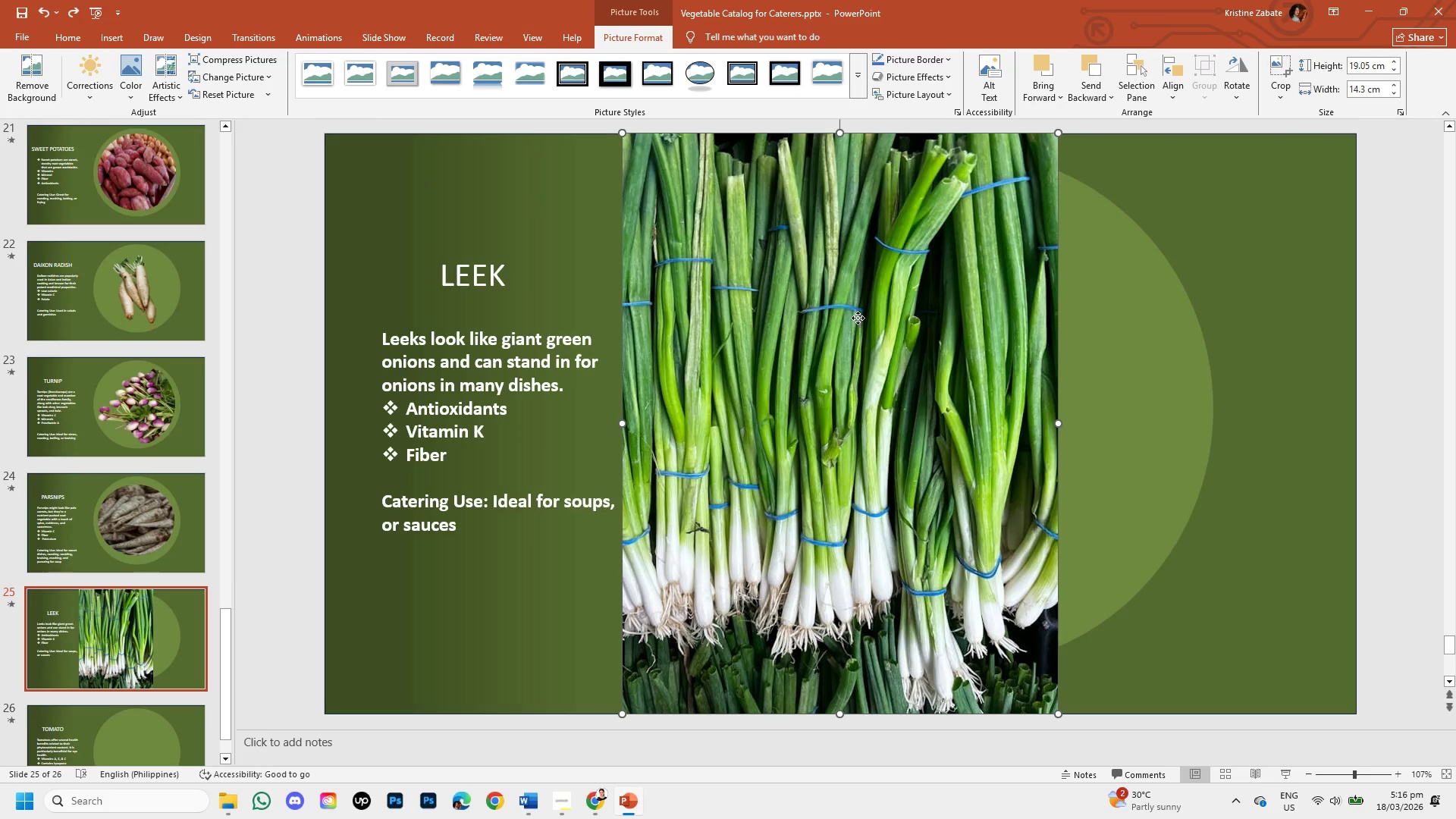 
double_click([858, 318])
 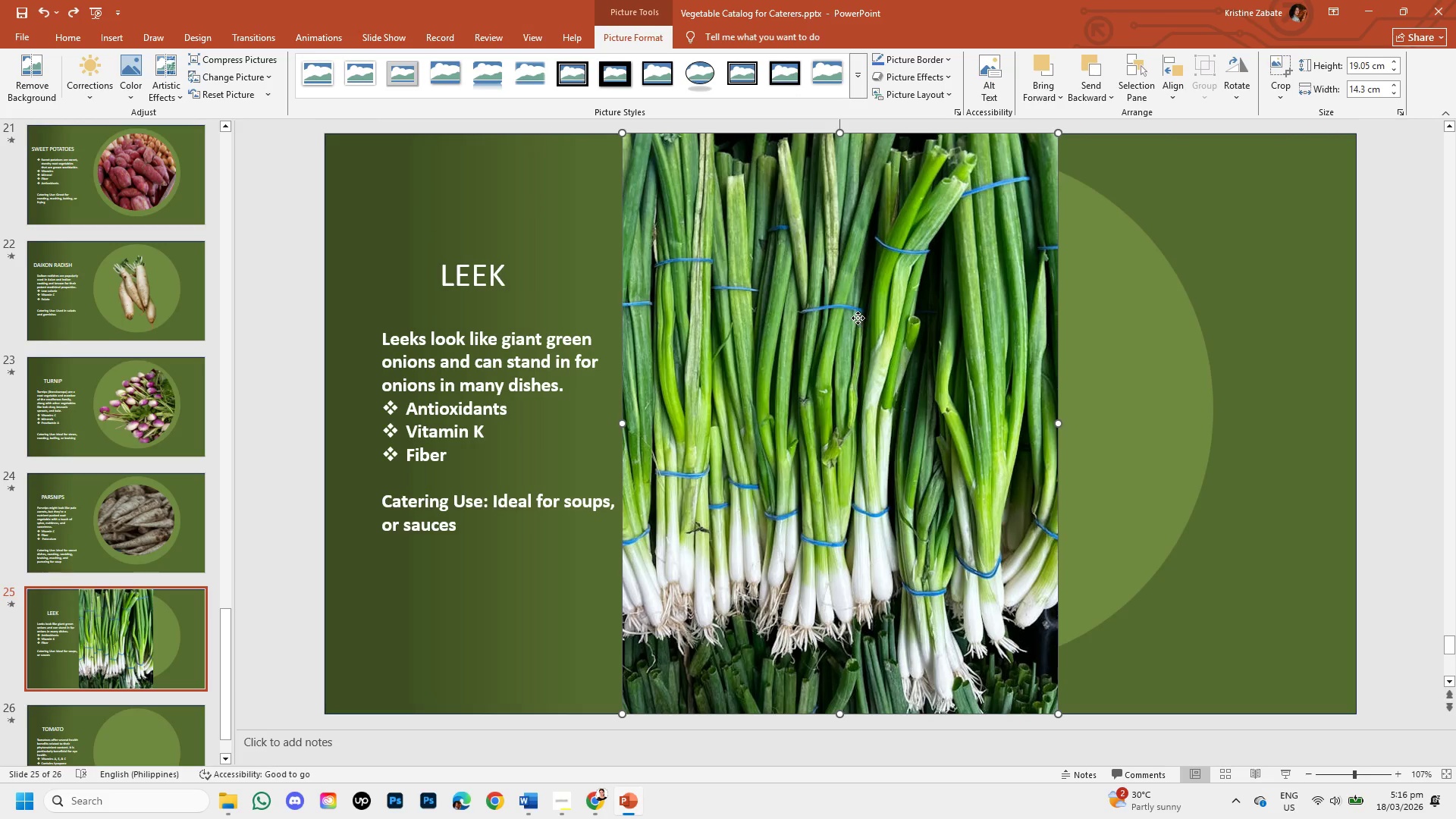 
triple_click([858, 318])
 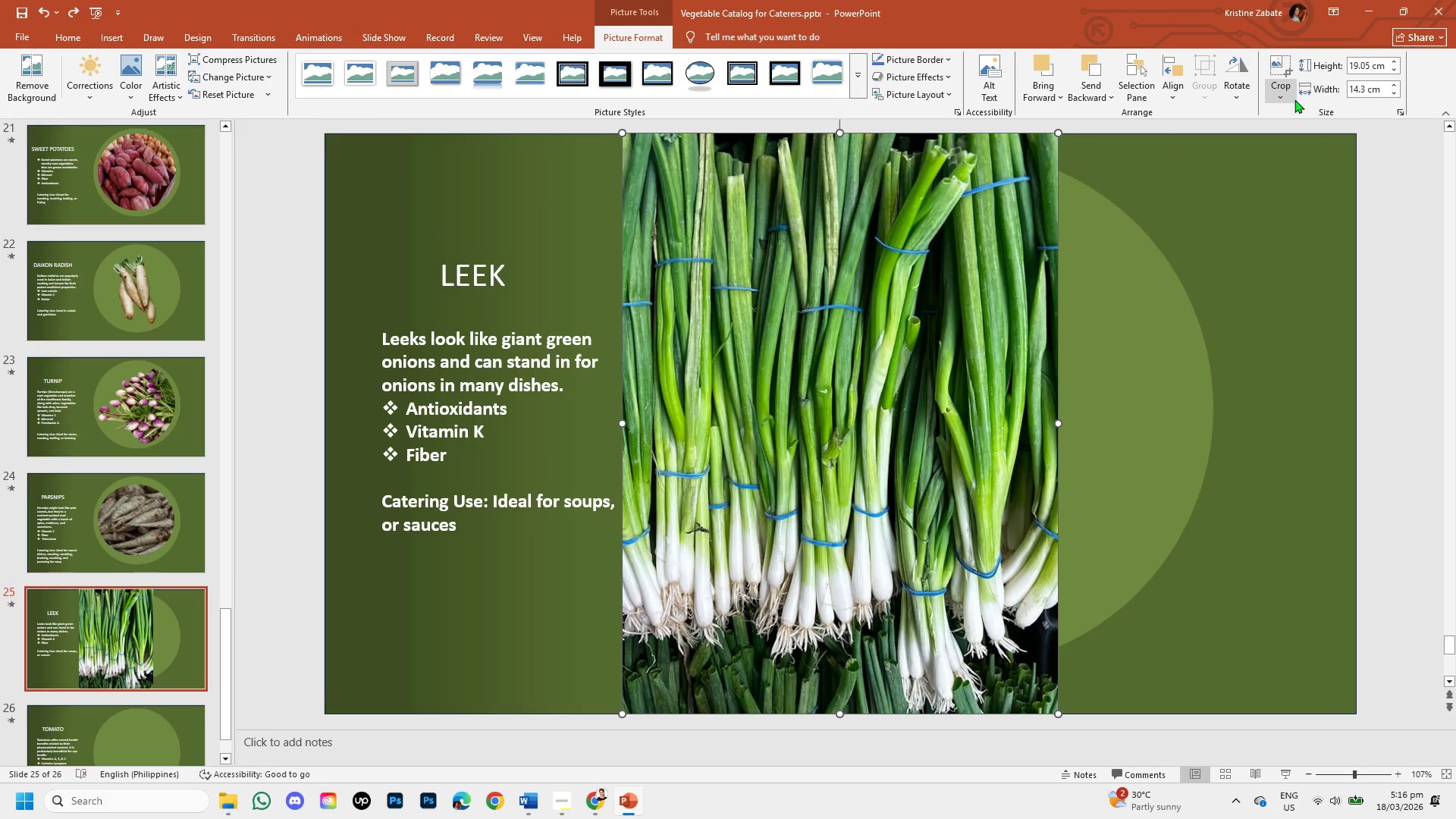 
left_click([1286, 89])
 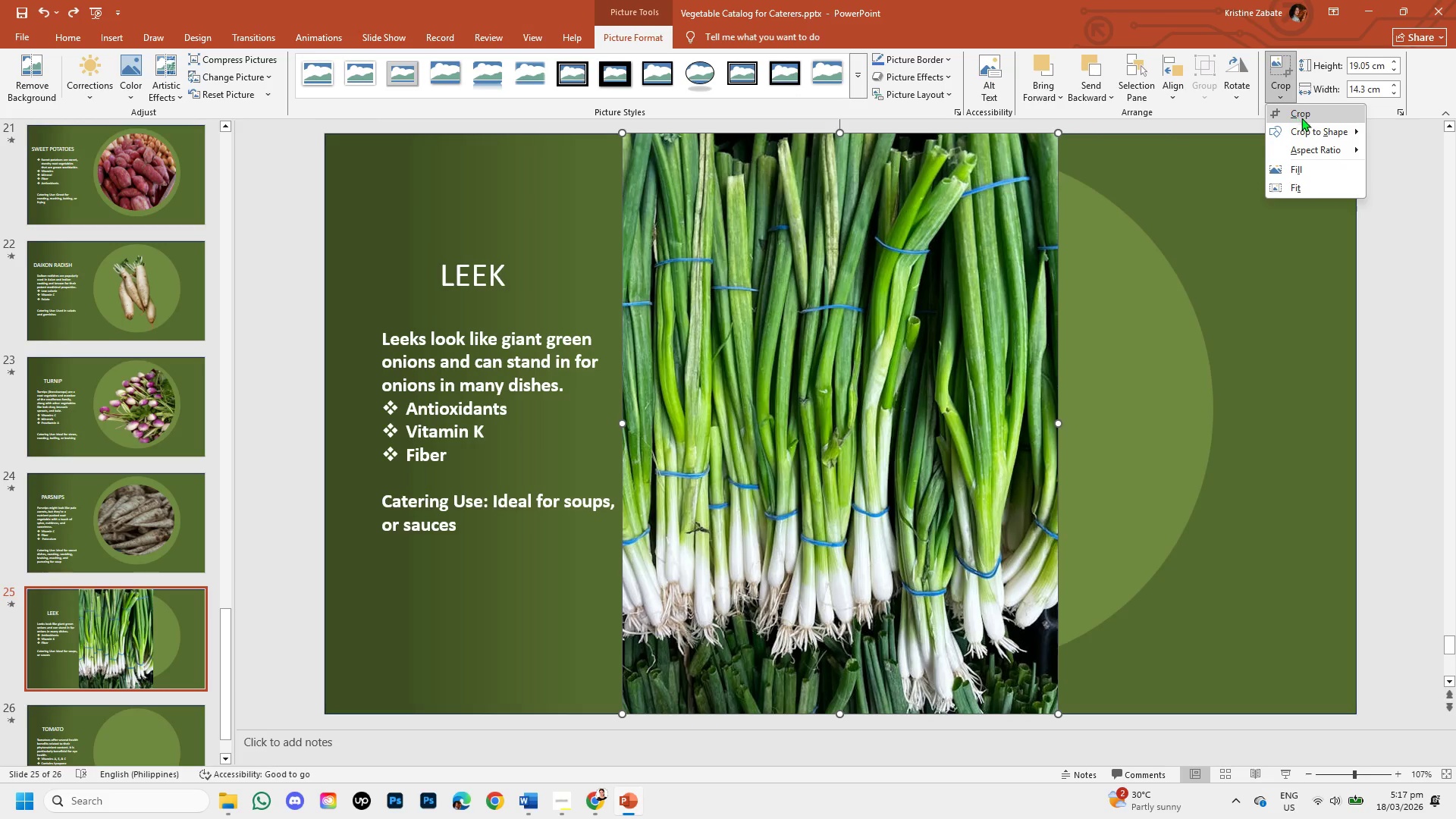 
left_click([1308, 124])
 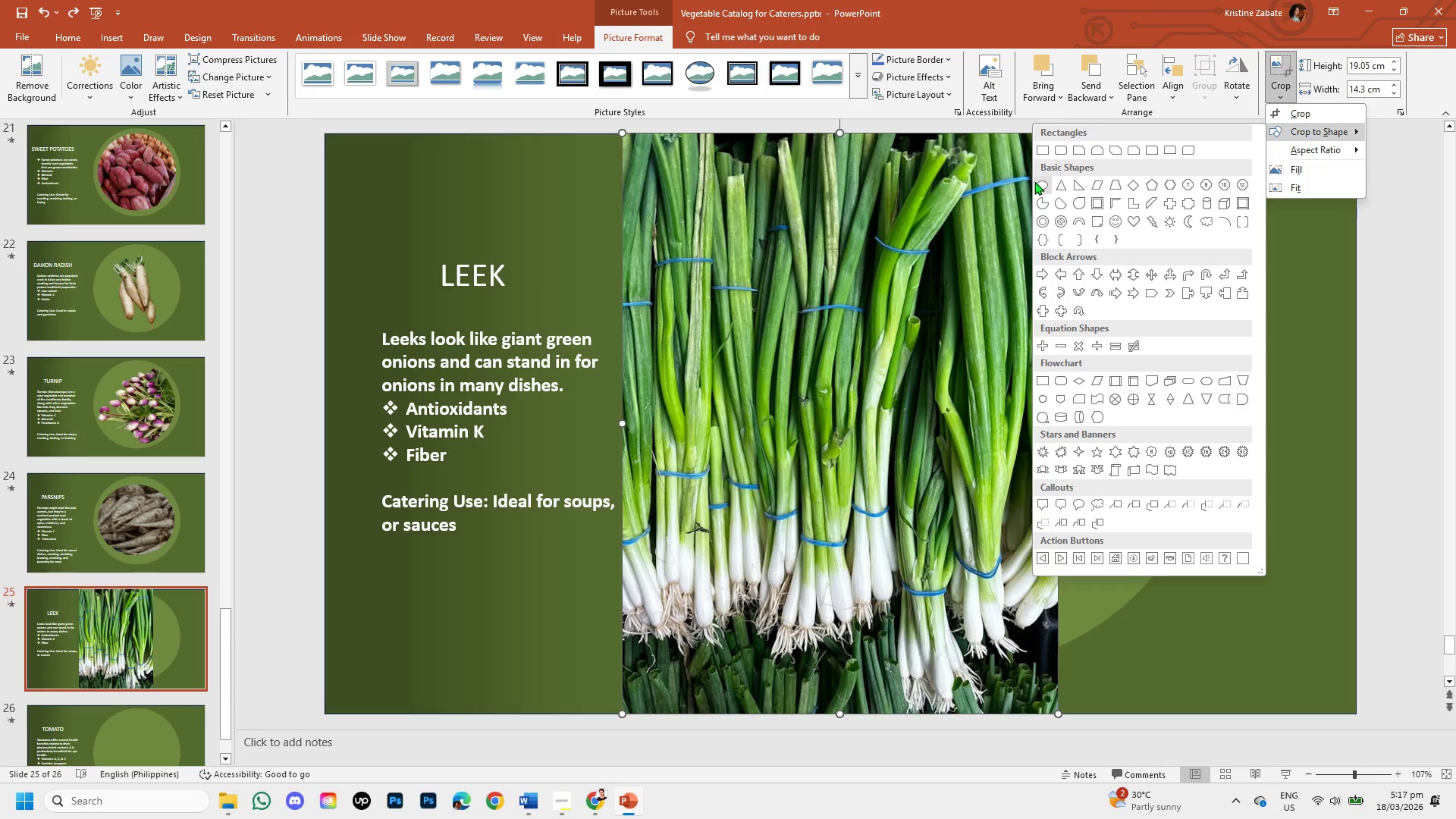 
left_click([1035, 184])
 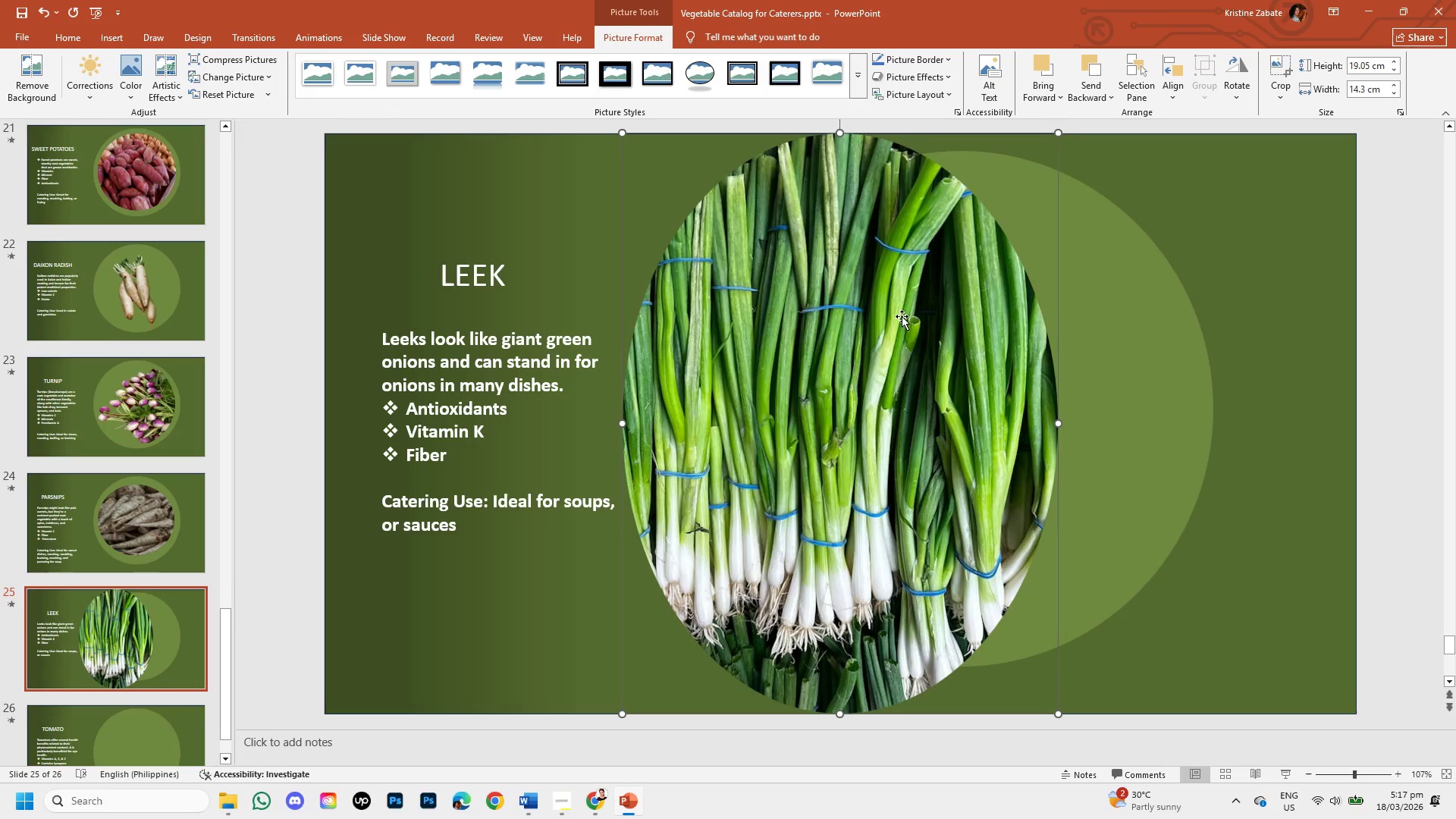 
left_click([902, 316])
 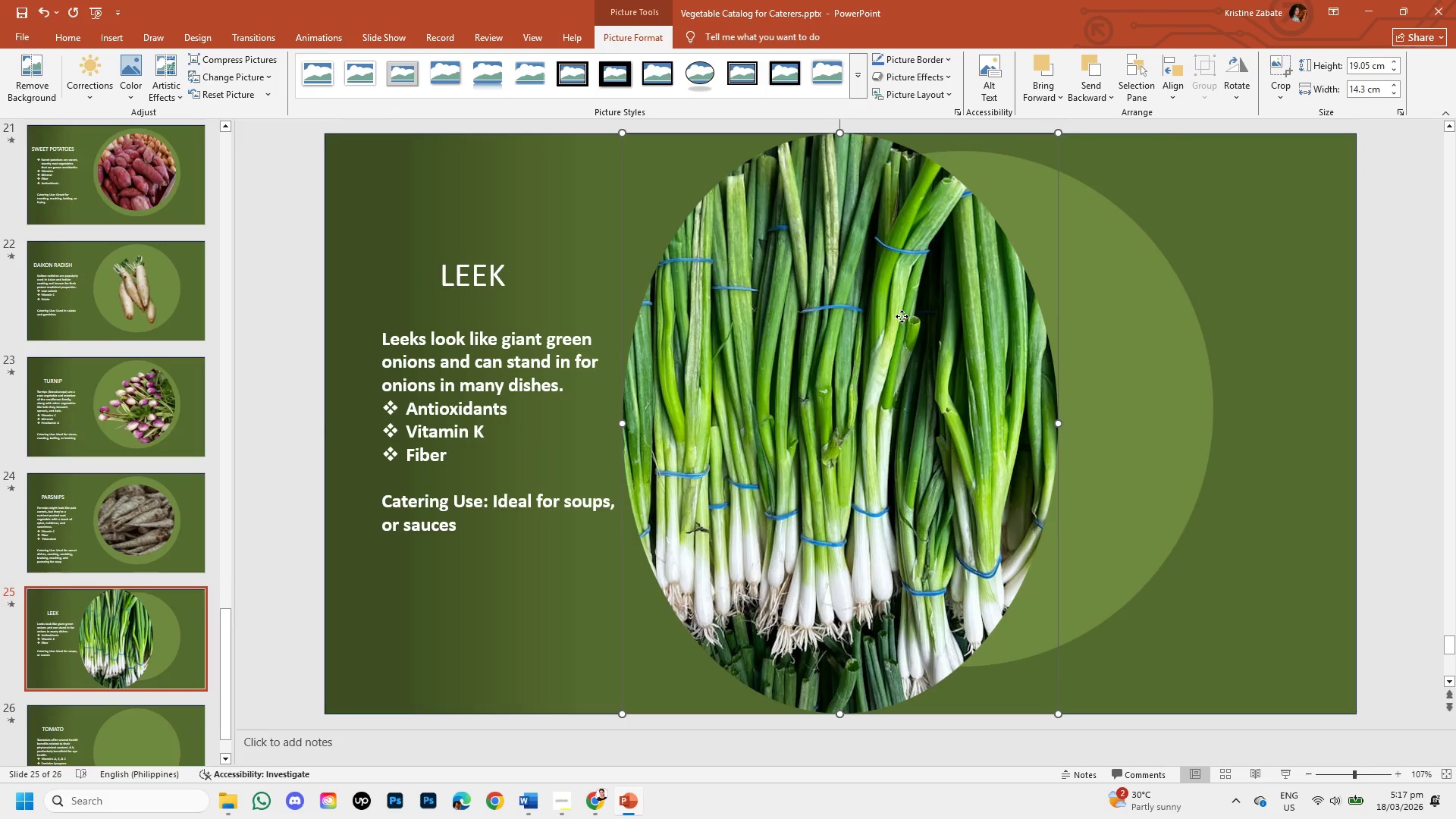 
left_click_drag(start_coordinate=[902, 316], to_coordinate=[987, 372])
 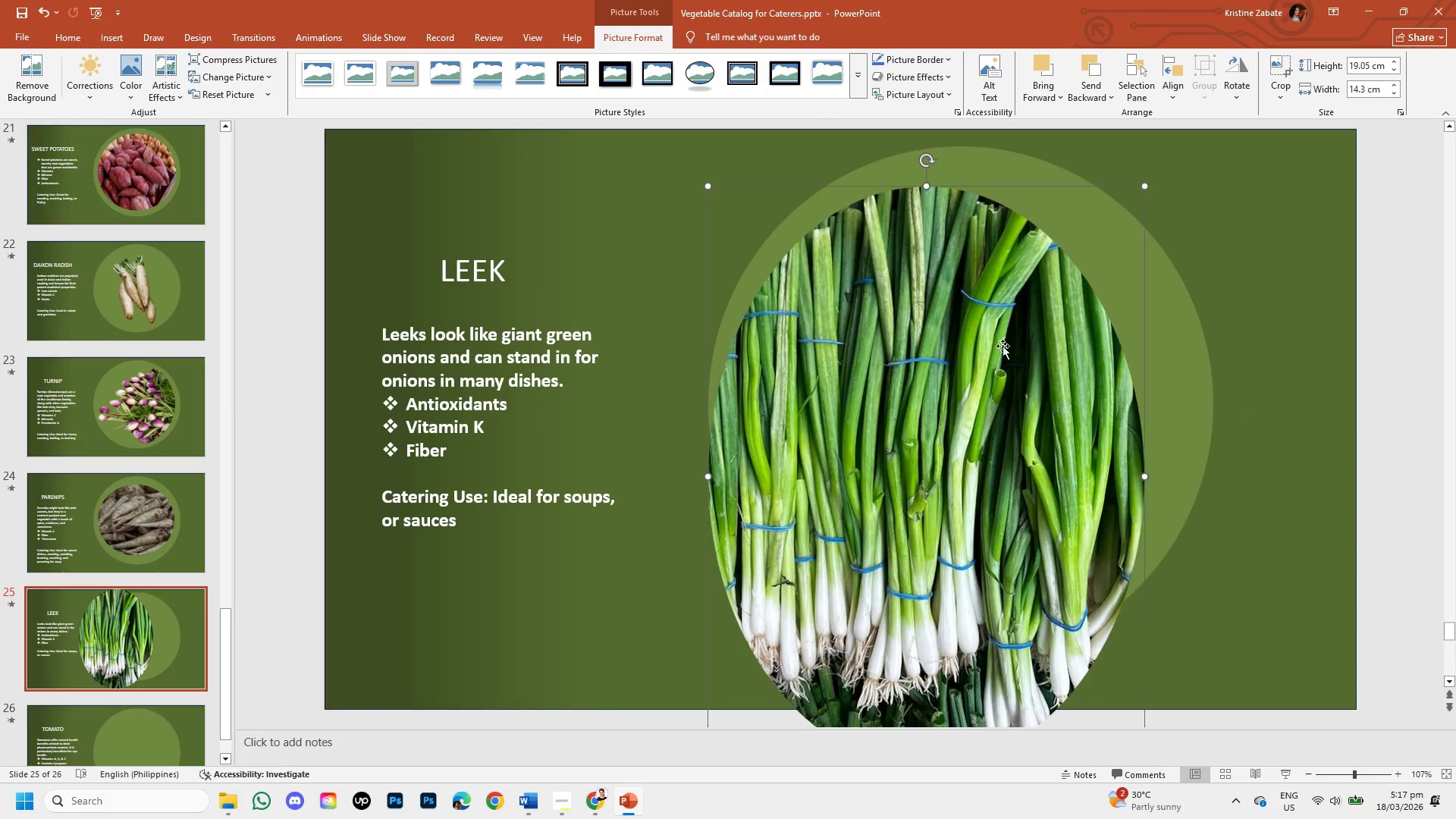 
hold_key(key=ShiftLeft, duration=1.5)
left_click_drag(start_coordinate=[926, 184], to_coordinate=[947, 353])
 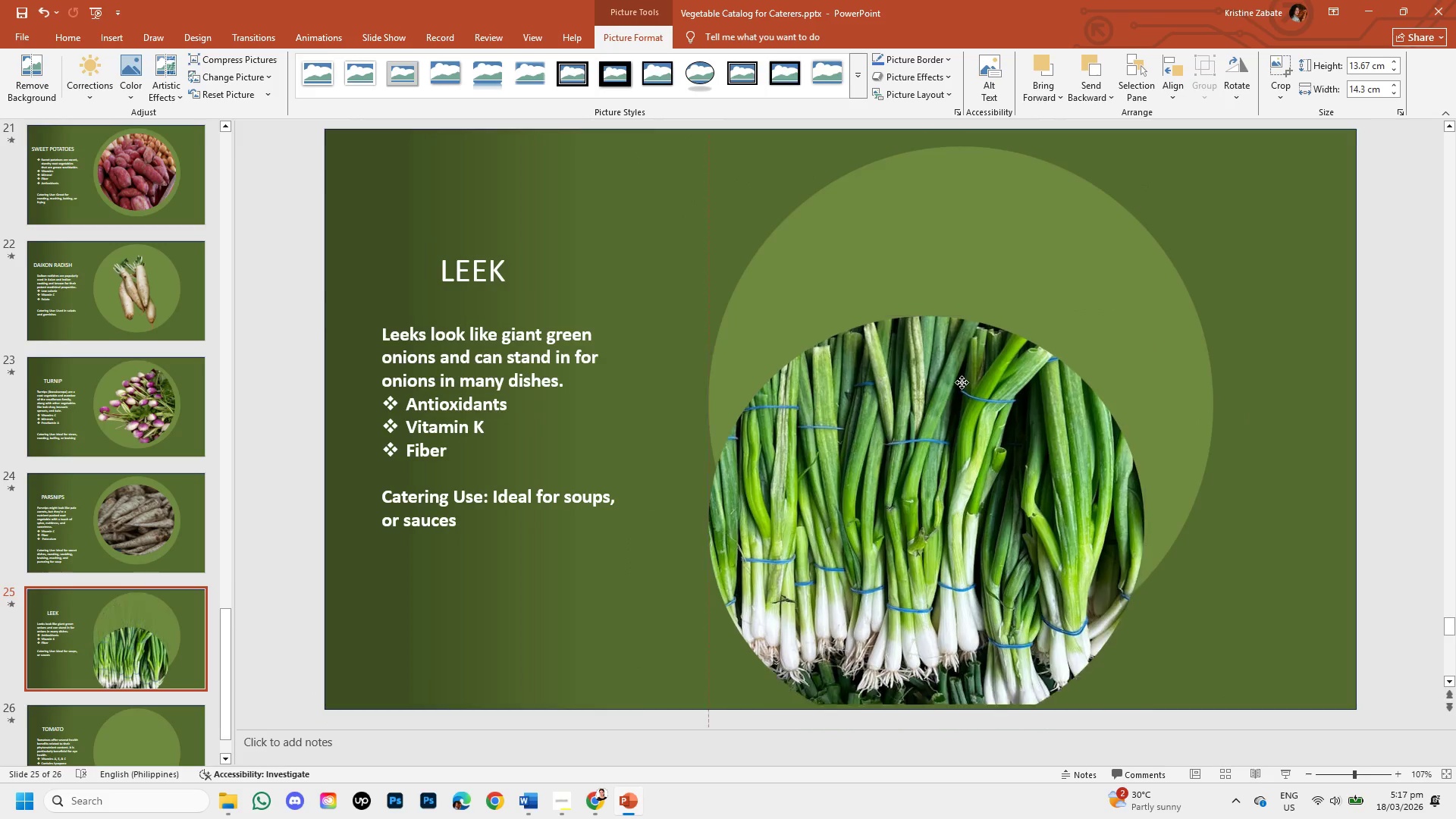 
hold_key(key=ShiftLeft, duration=1.52)
left_click_drag(start_coordinate=[948, 438], to_coordinate=[1021, 322])
 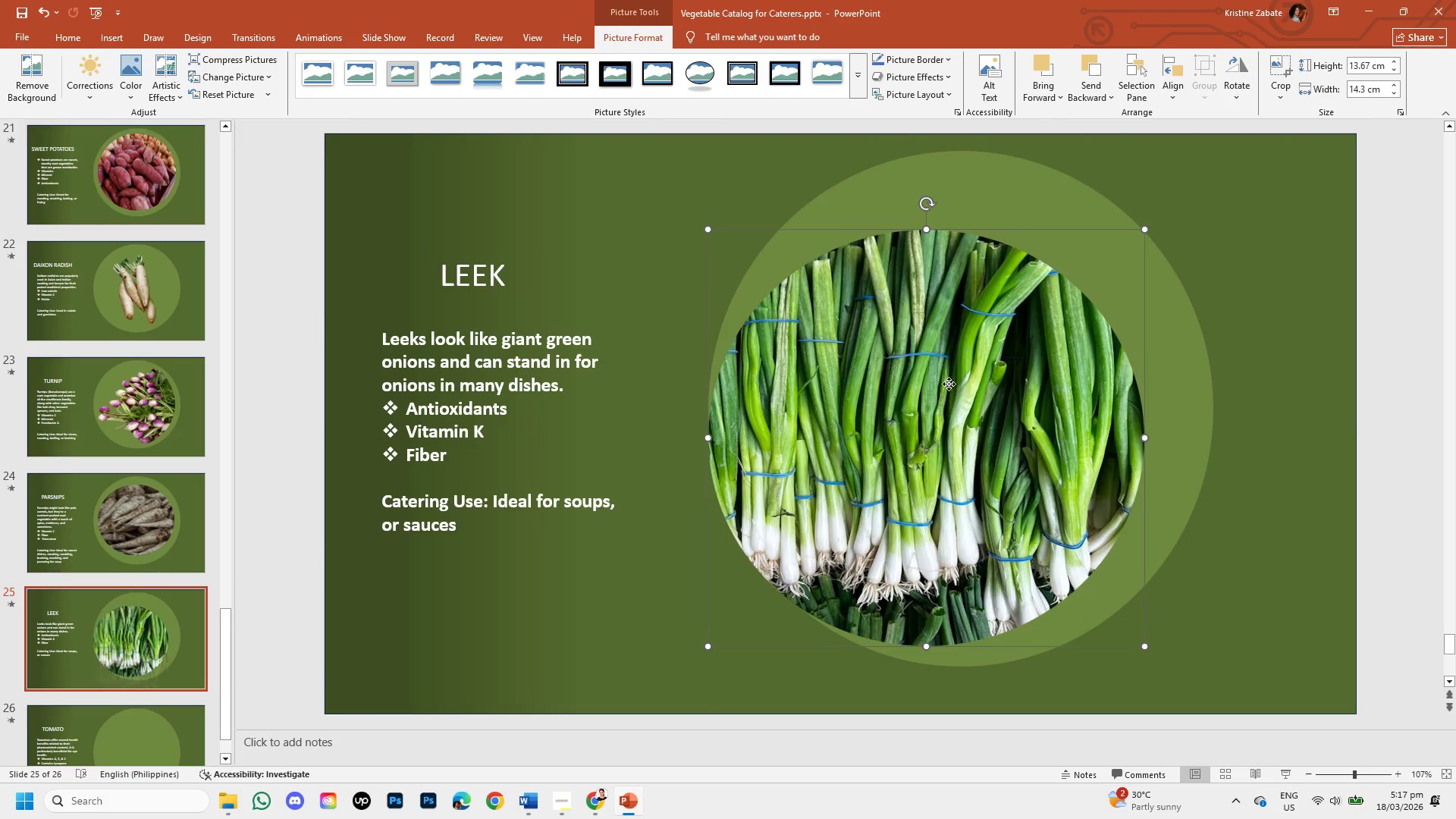 
hold_key(key=ShiftLeft, duration=1.01)
 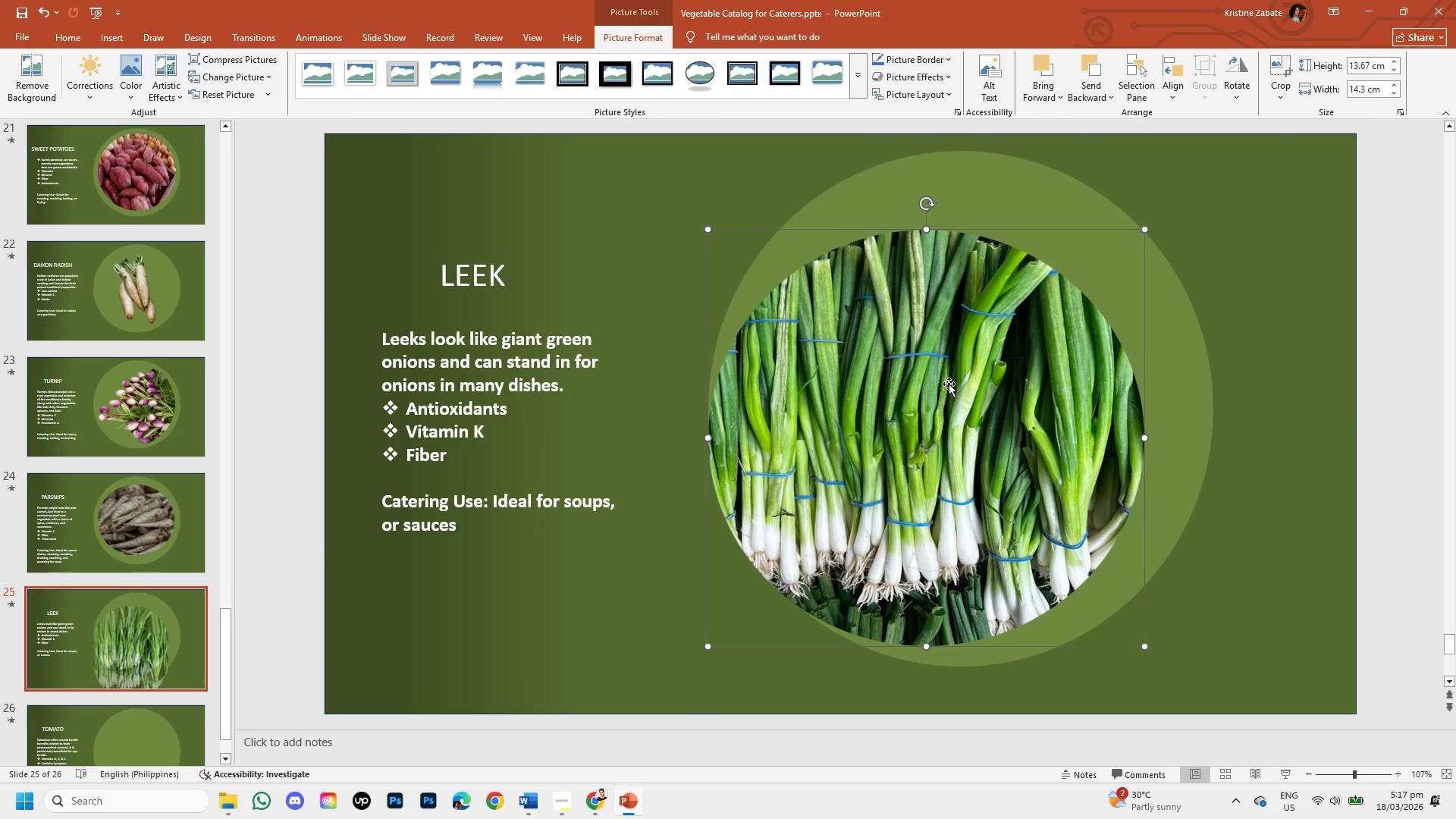 
left_click_drag(start_coordinate=[949, 384], to_coordinate=[1005, 375])
 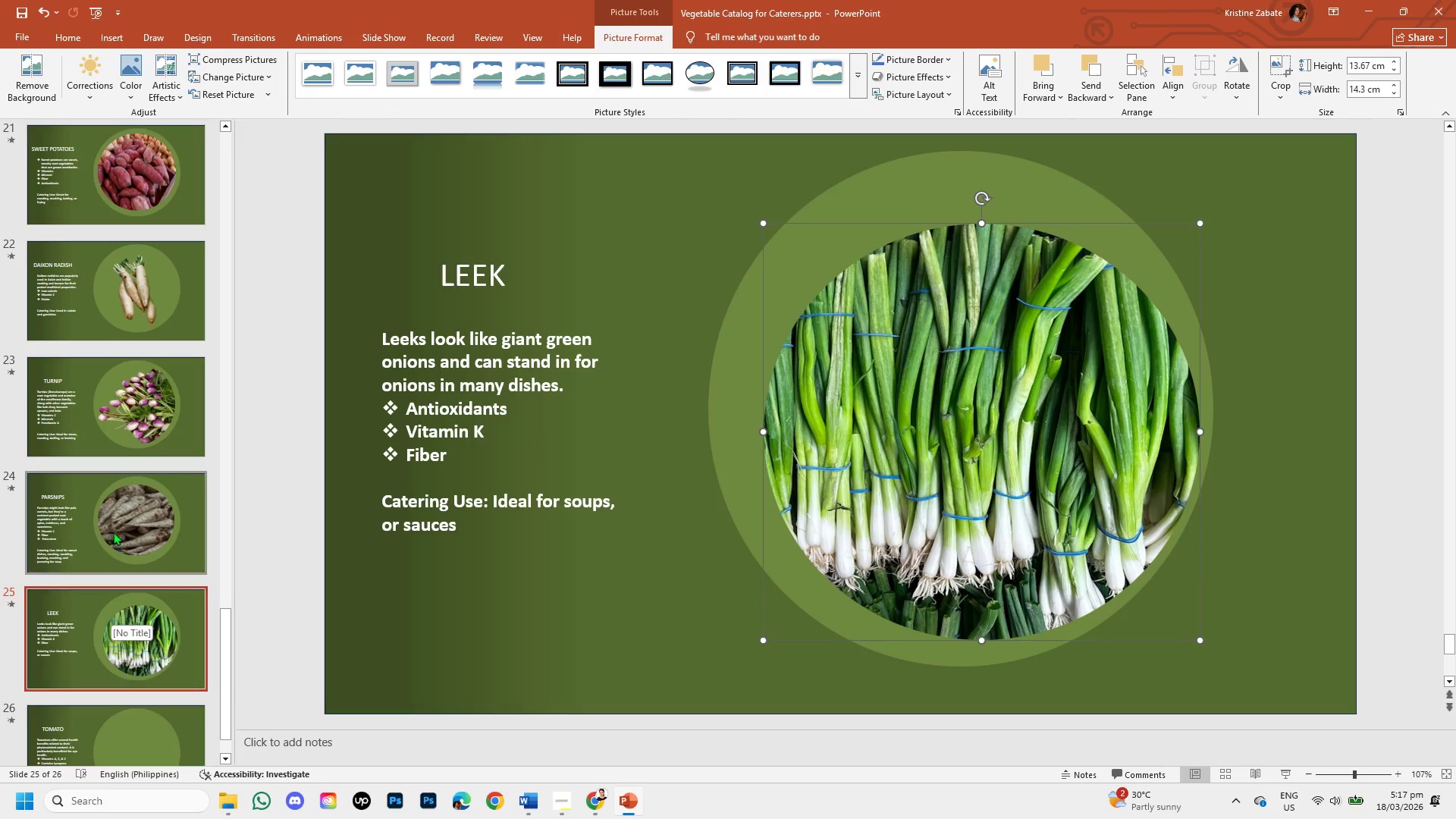 
key(Control+Z)
 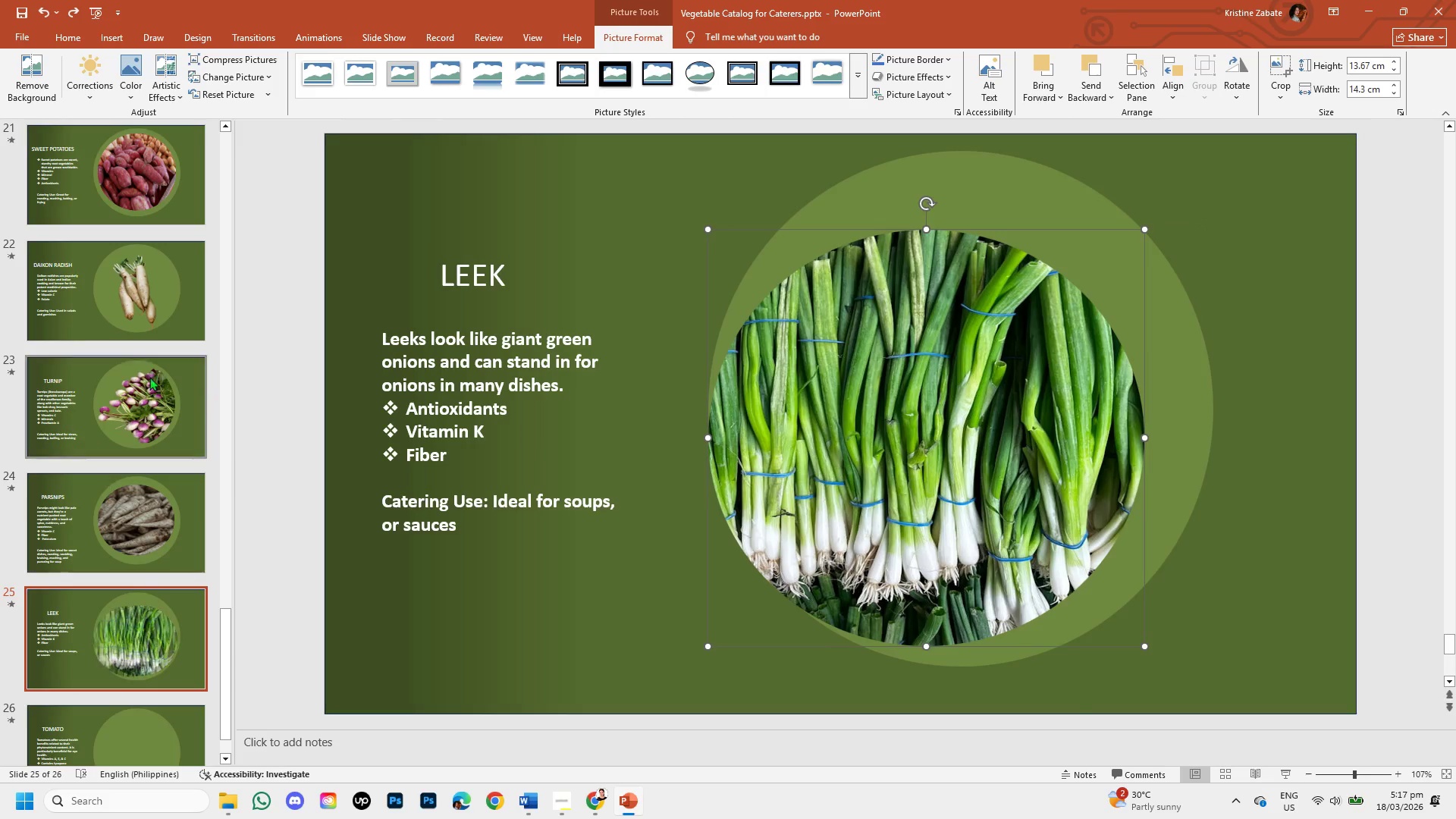 
key(Control+Z)
 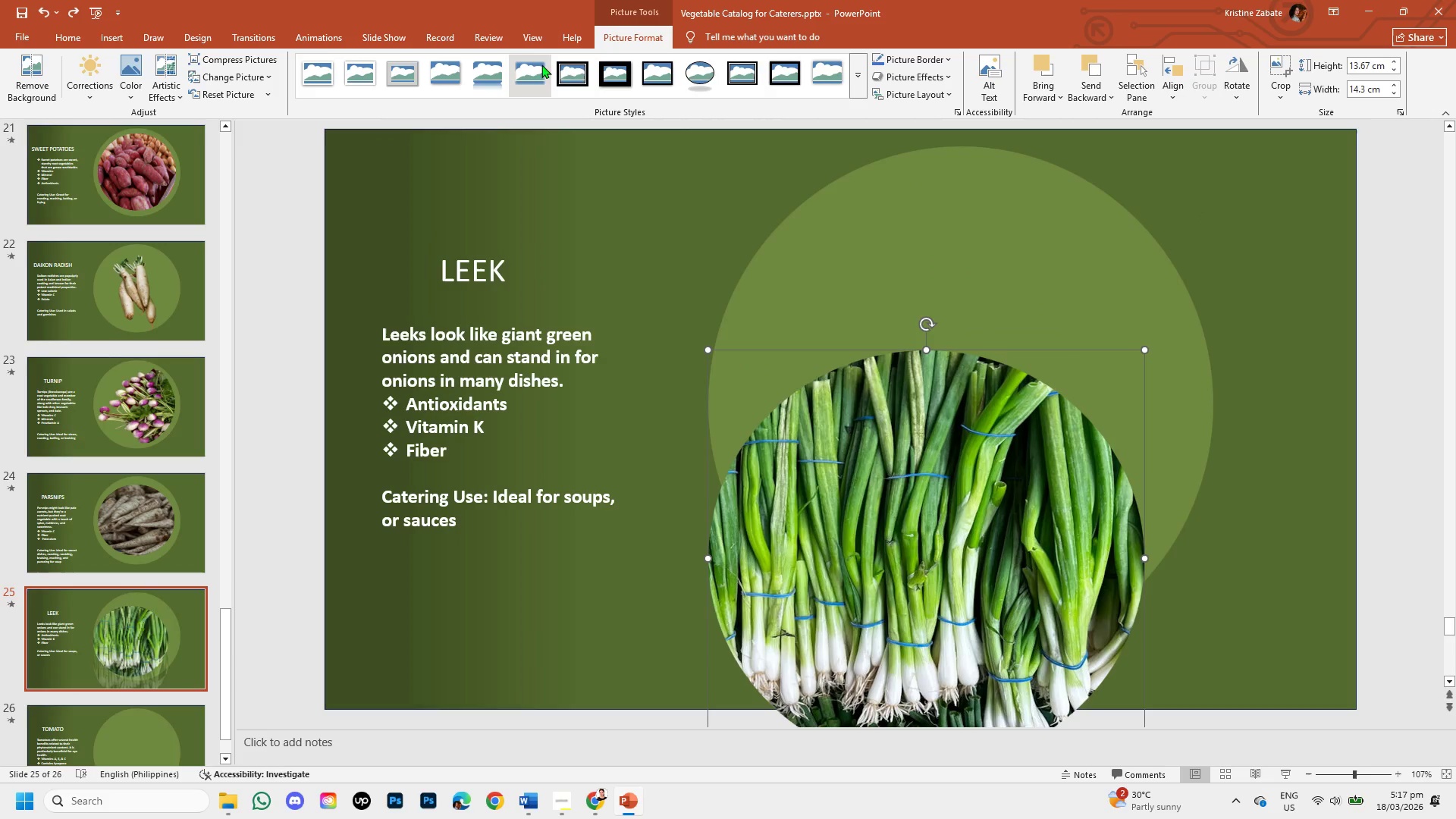 
key(Control+Z)
 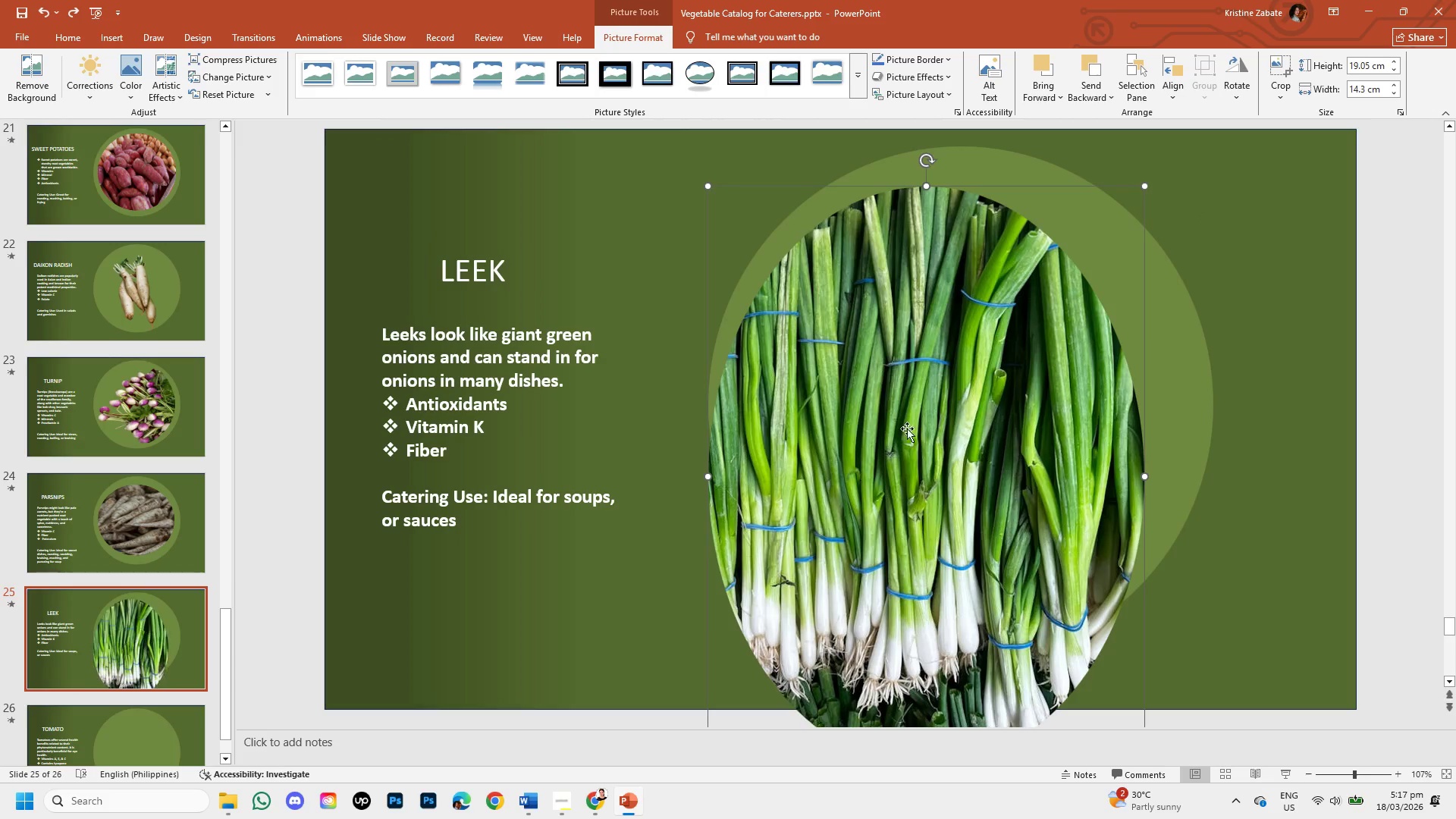 
left_click_drag(start_coordinate=[918, 424], to_coordinate=[959, 405])
 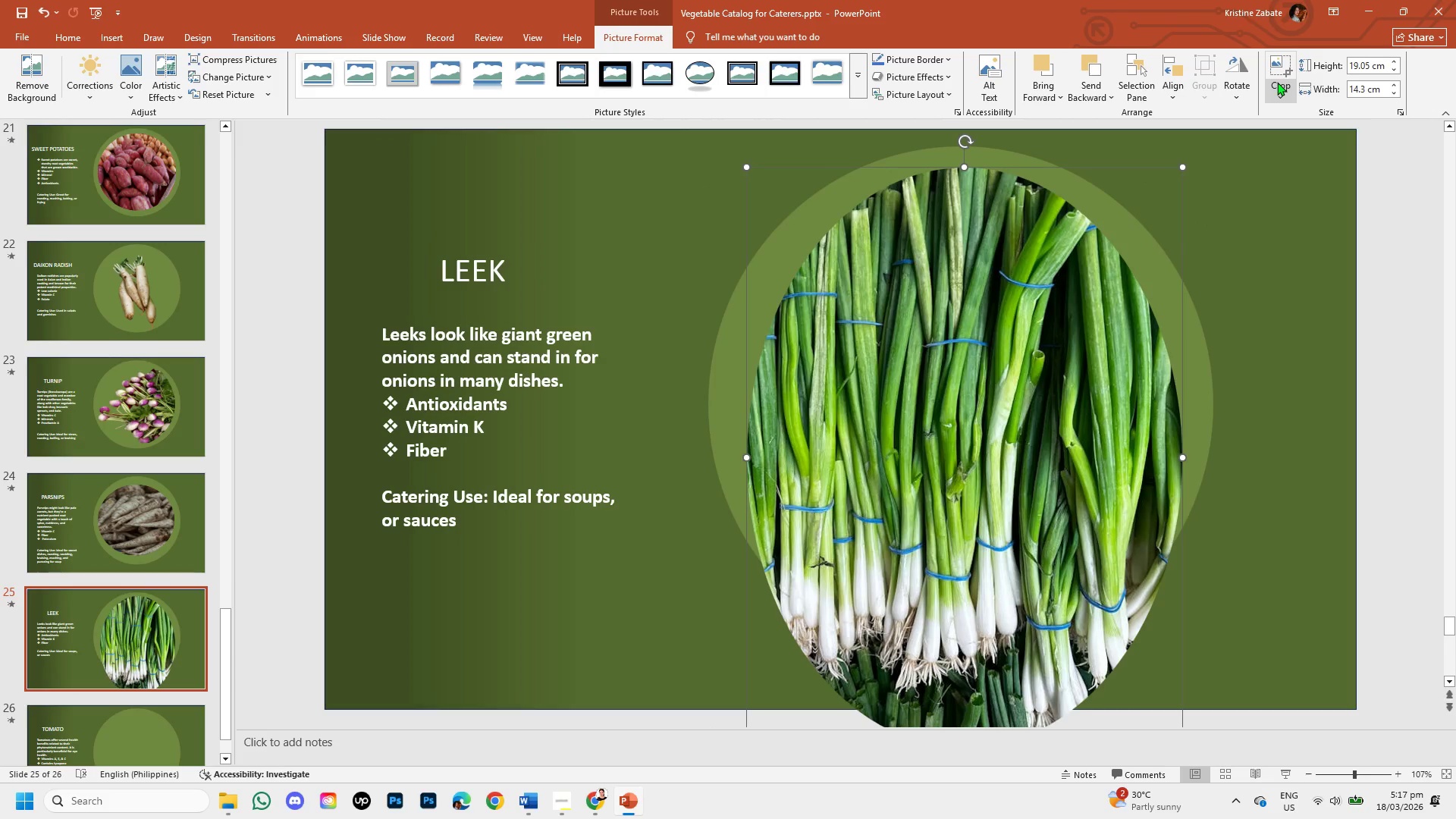 
left_click([1281, 83])
 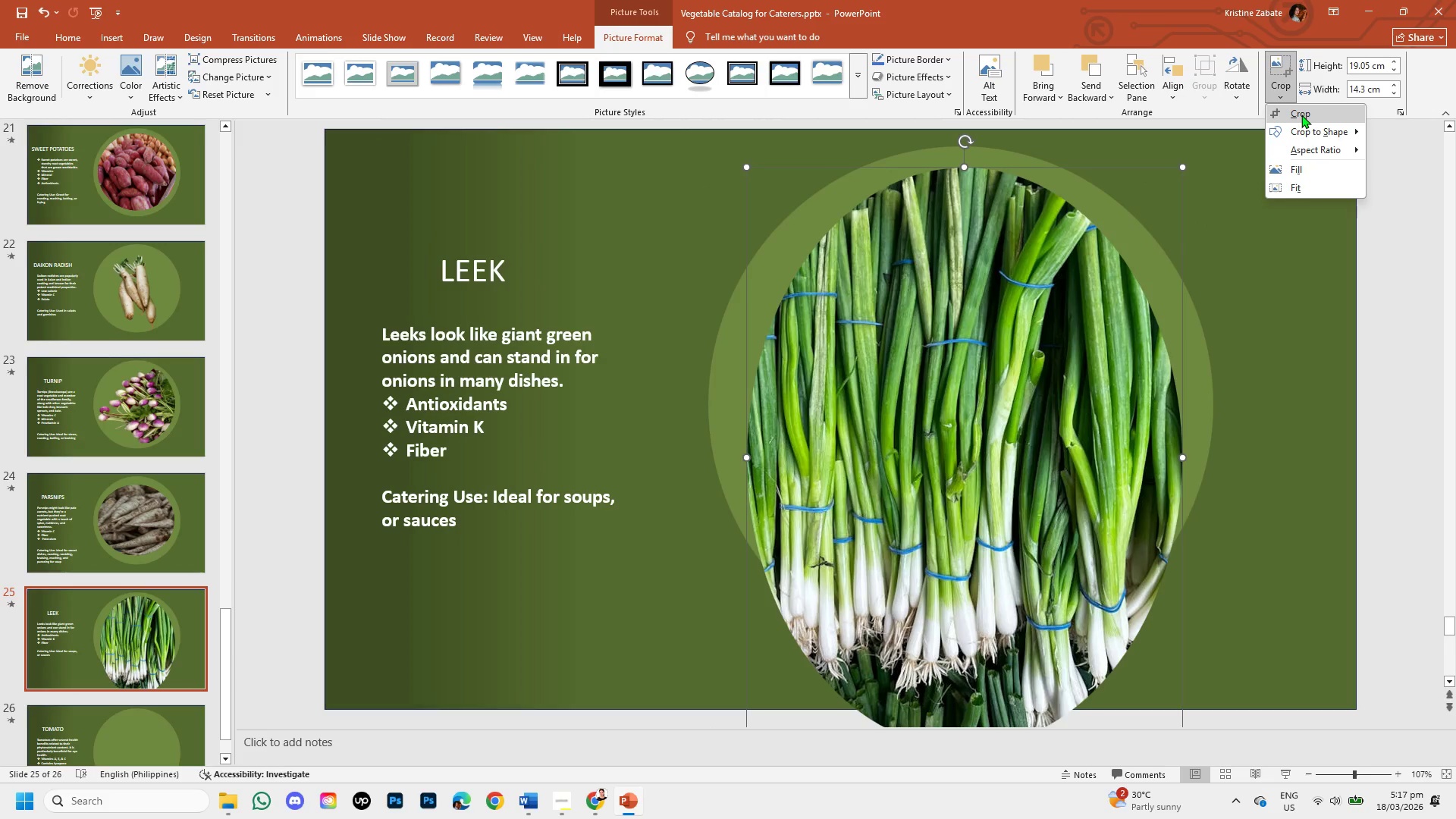 
mouse_move([1294, 143])
 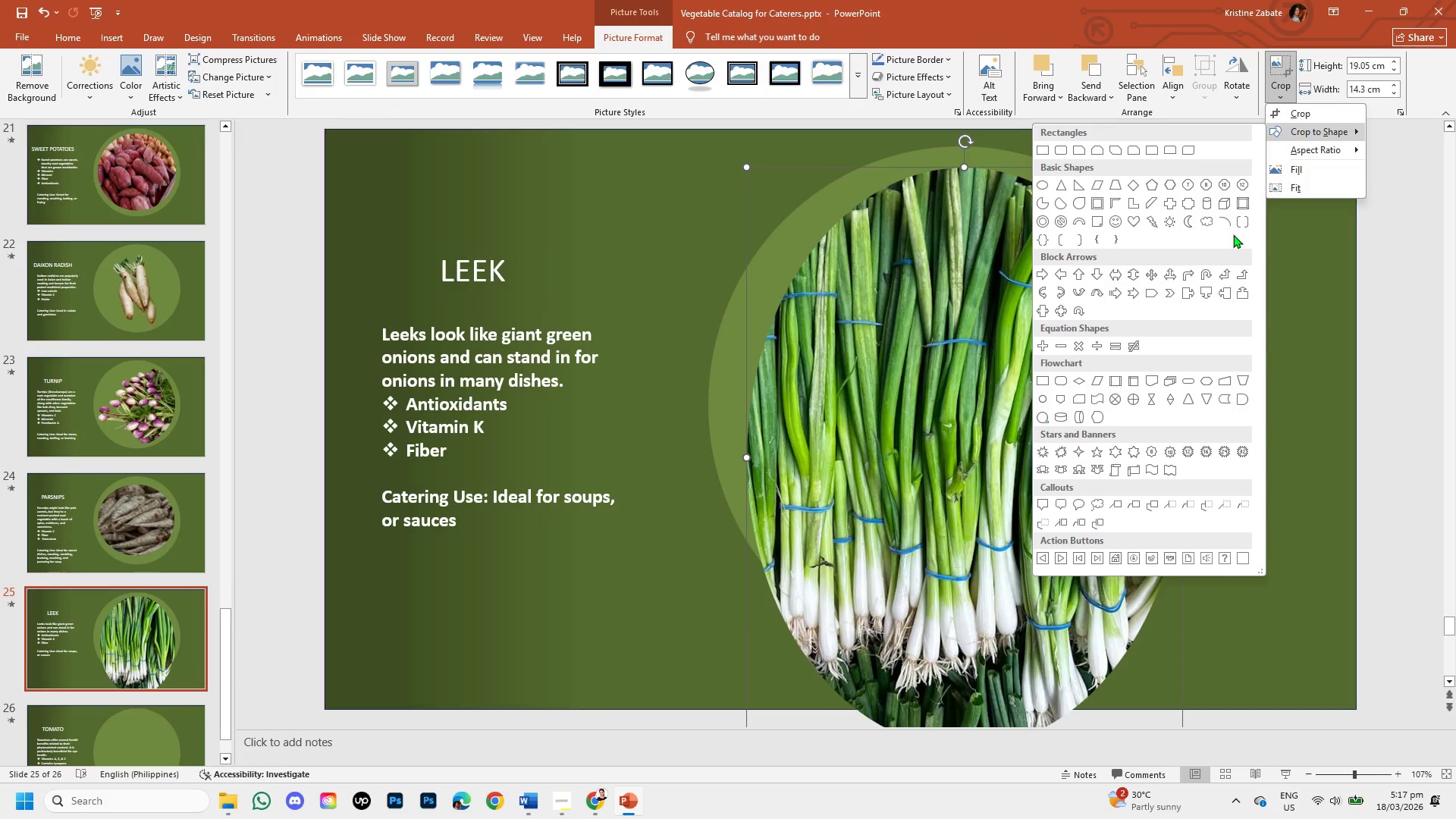 
wait(22.77)
 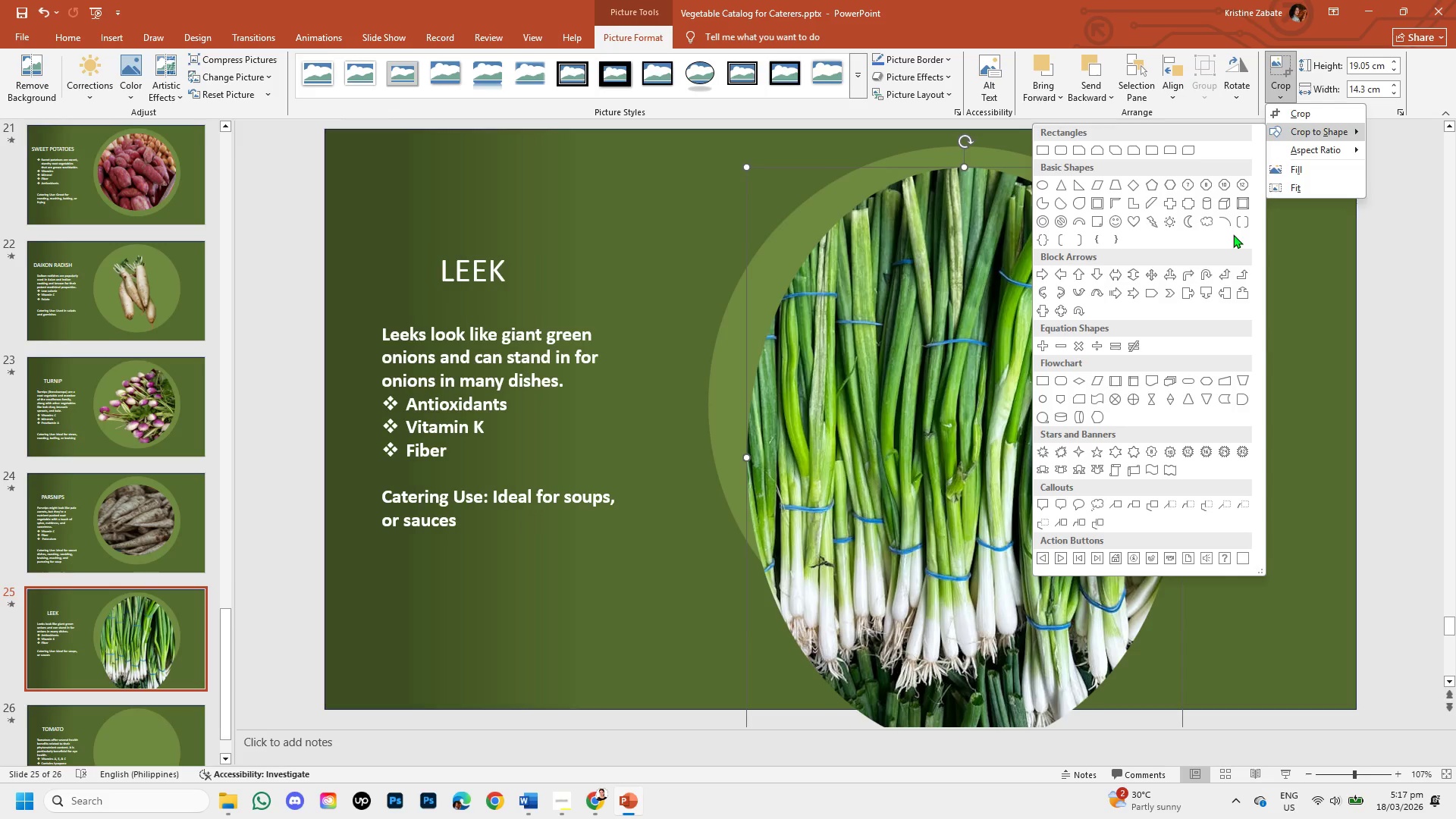 
left_click_drag(start_coordinate=[749, 176], to_coordinate=[755, 179])
 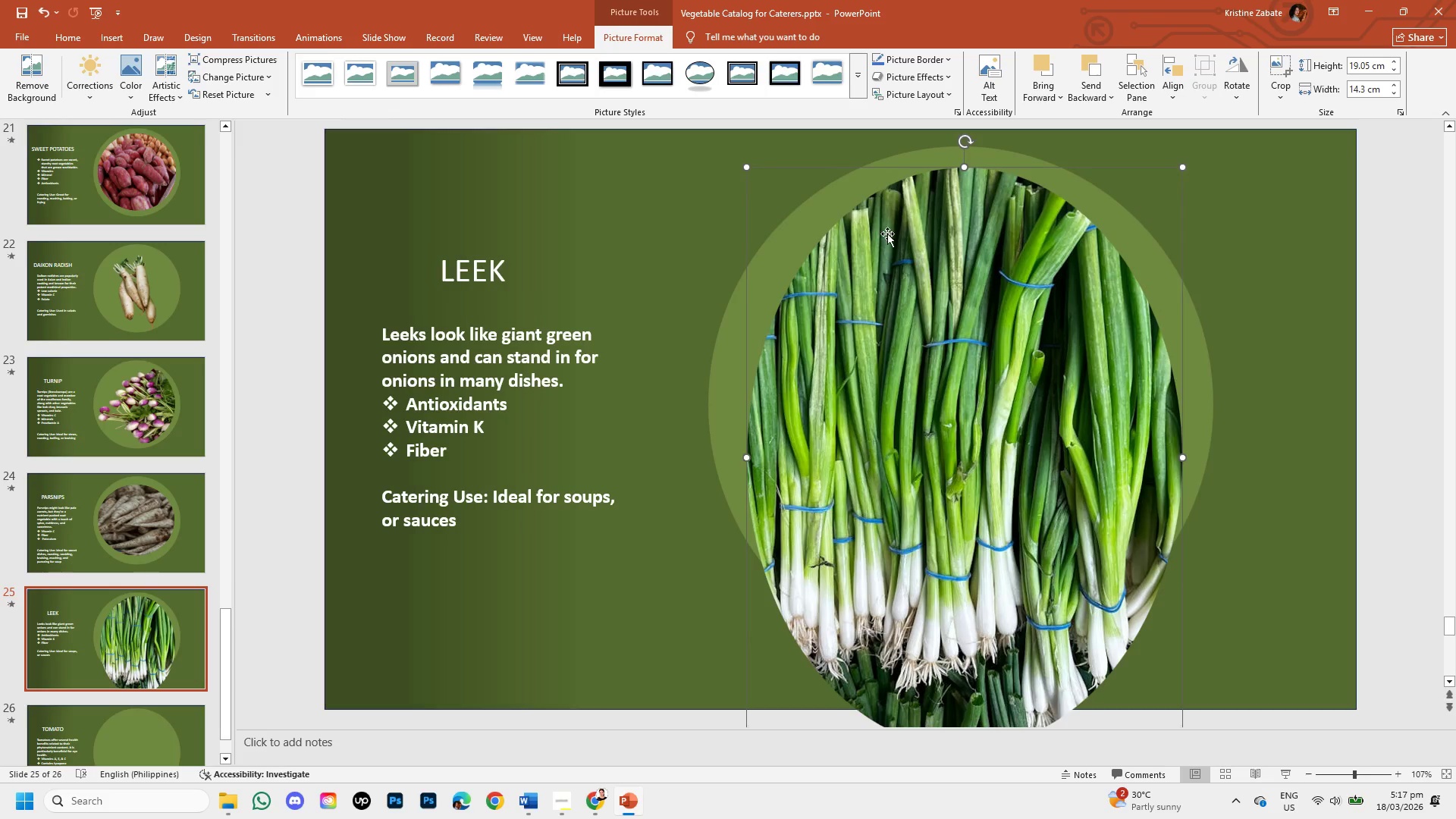 
left_click_drag(start_coordinate=[897, 242], to_coordinate=[904, 250])
 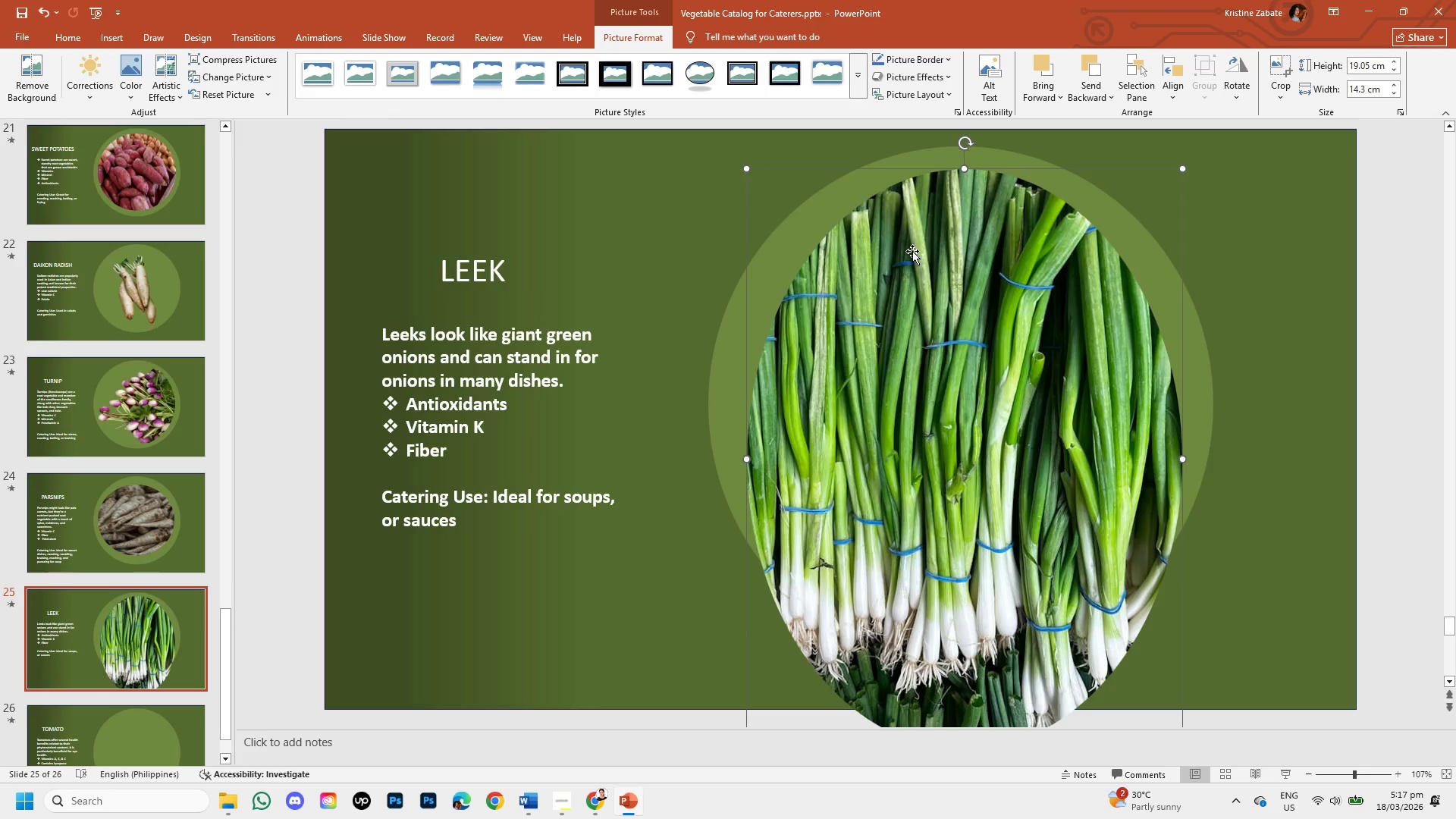 
right_click([912, 251])
 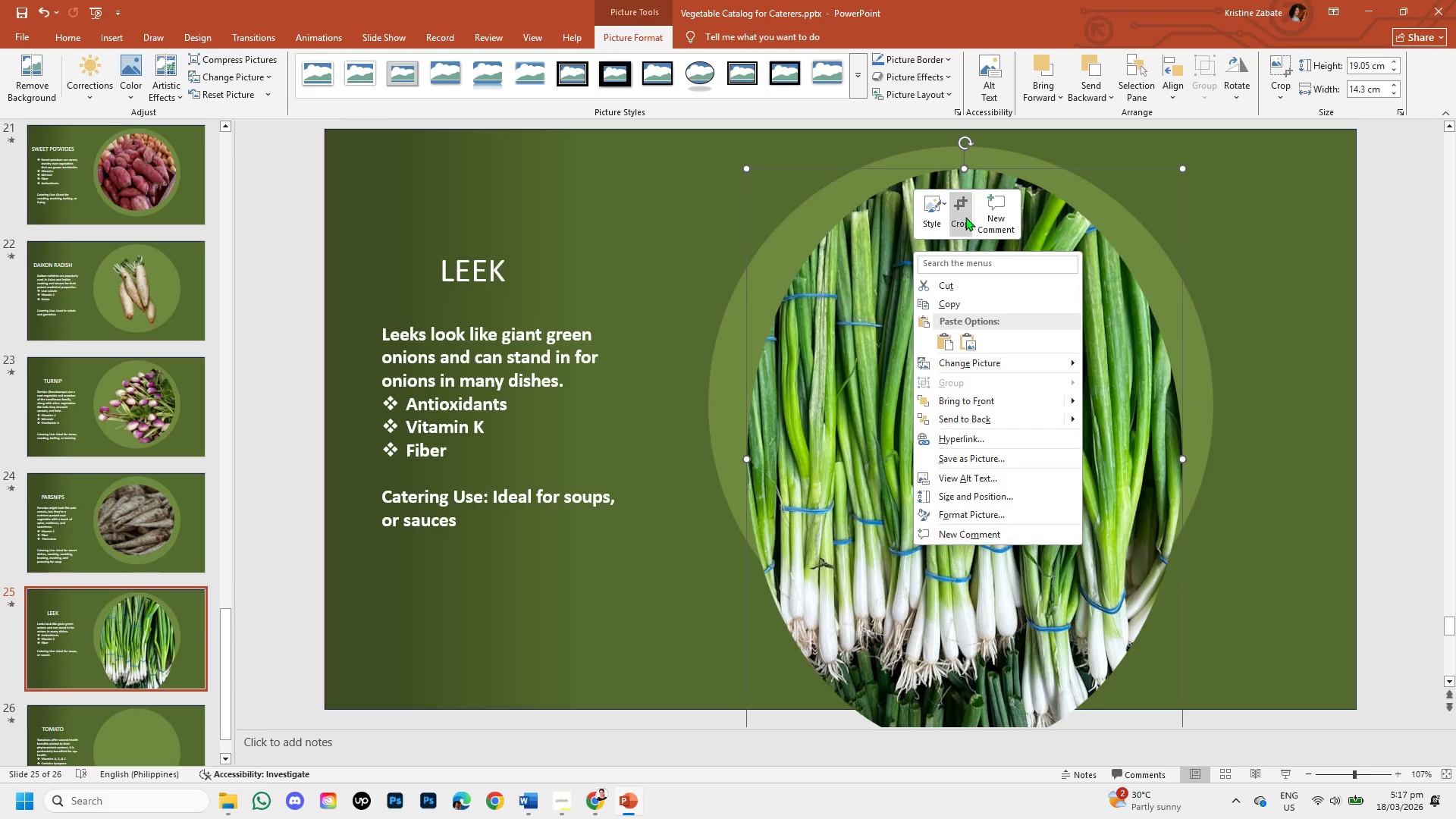 
left_click([965, 217])
 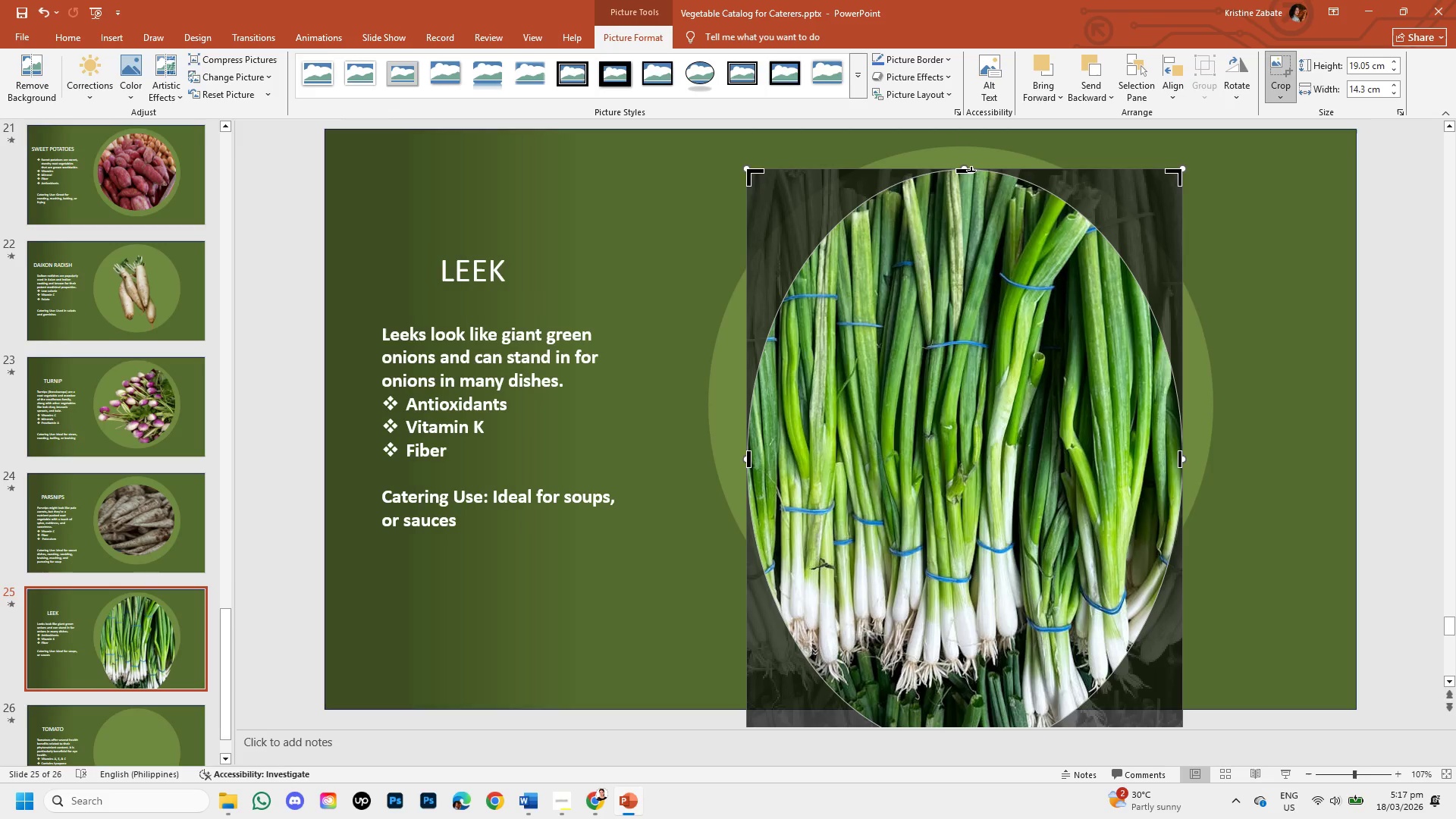 
left_click_drag(start_coordinate=[970, 171], to_coordinate=[996, 354])
 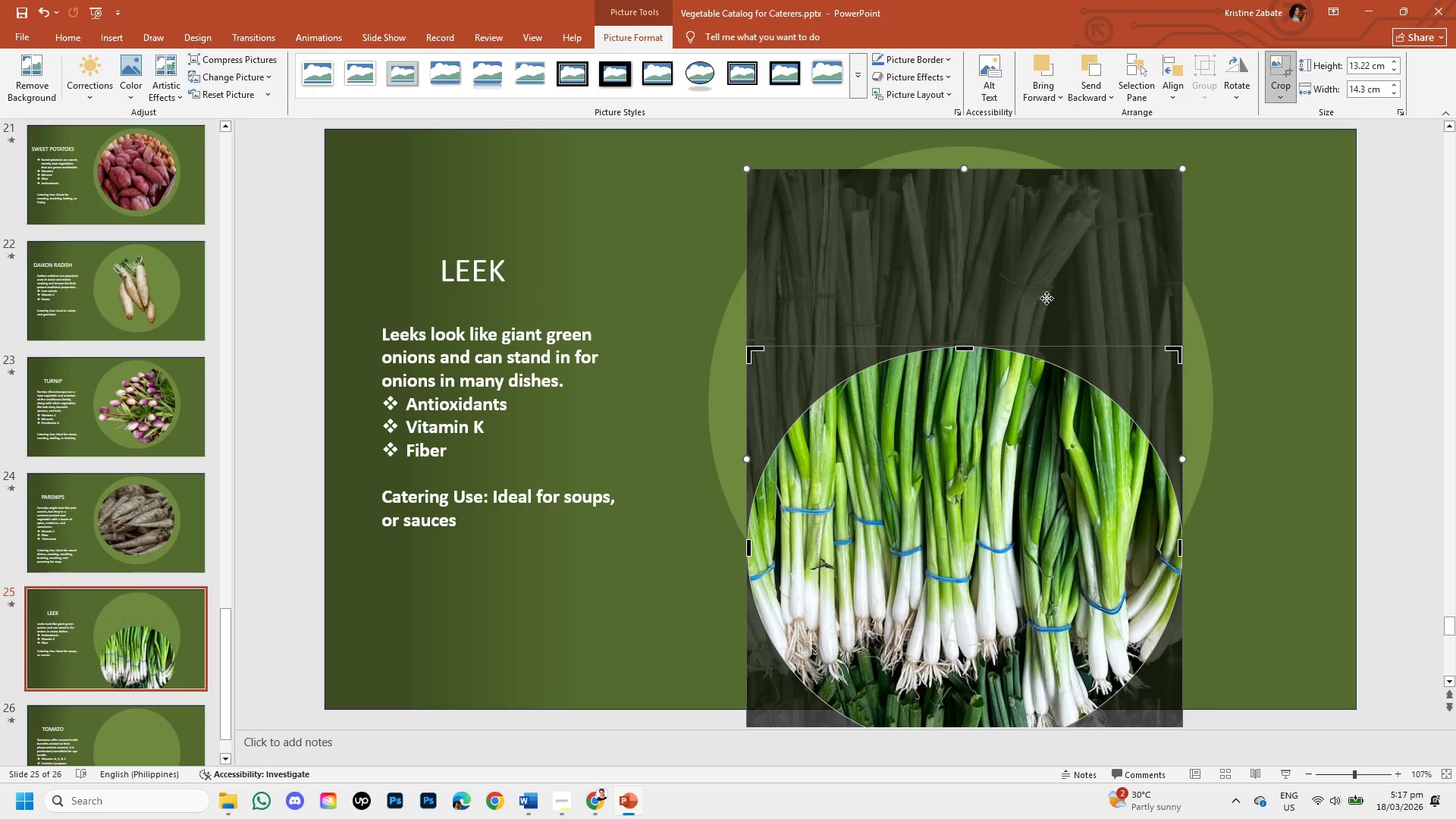 
hold_key(key=ShiftLeft, duration=1.5)
 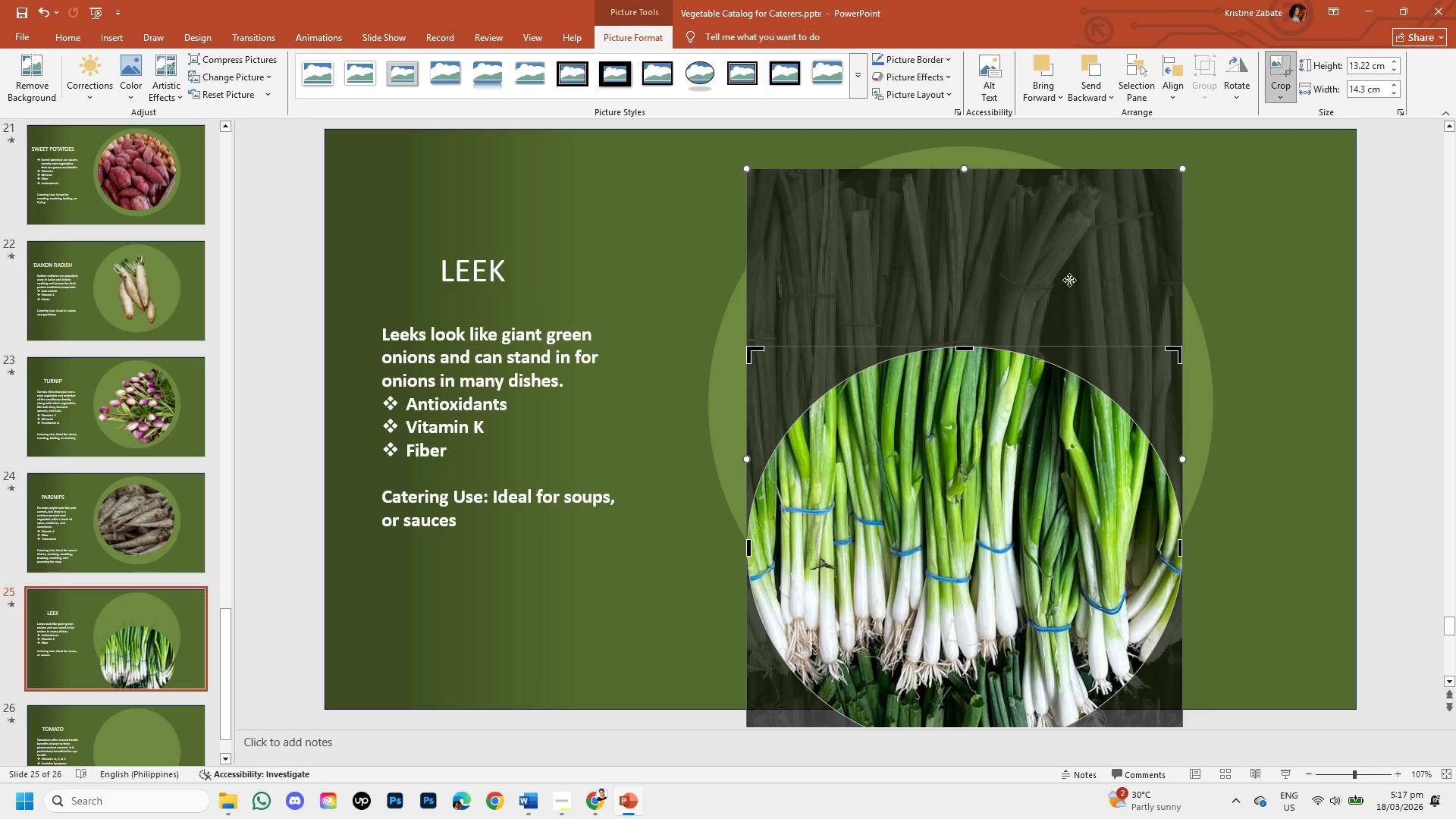 
hold_key(key=ShiftLeft, duration=1.27)
 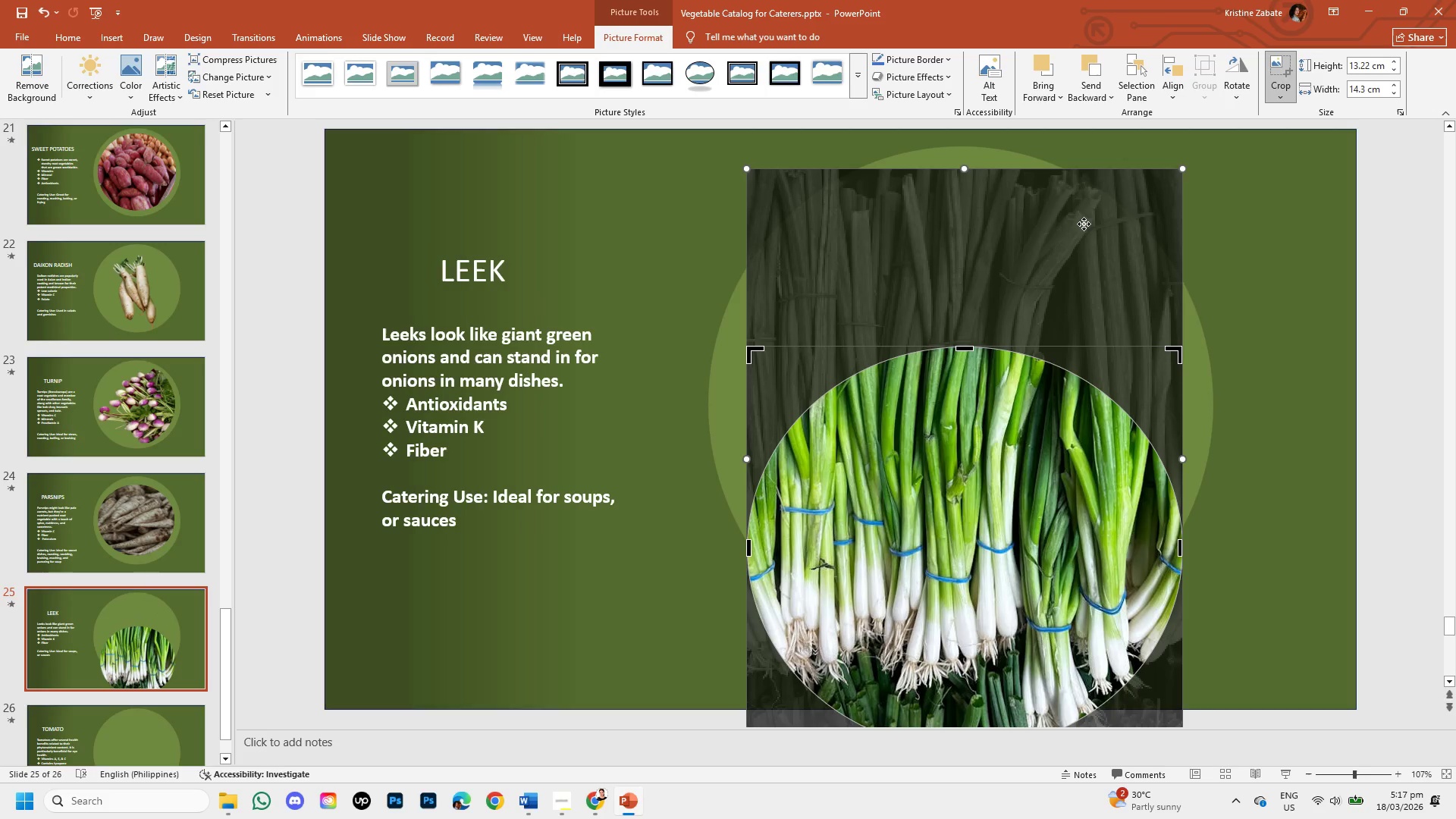 
hold_key(key=ShiftLeft, duration=7.3)
 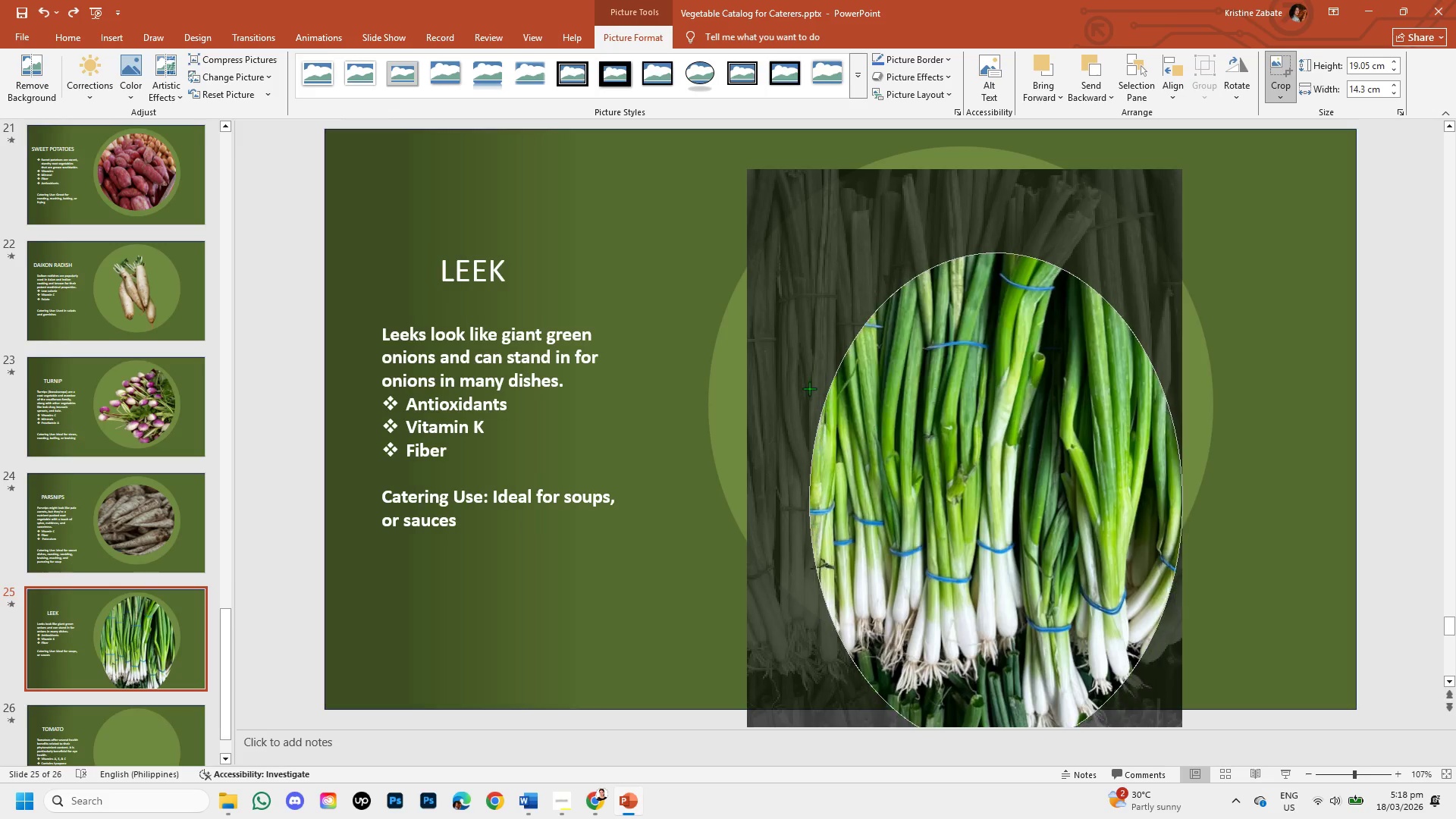 
key(Control+Z)
 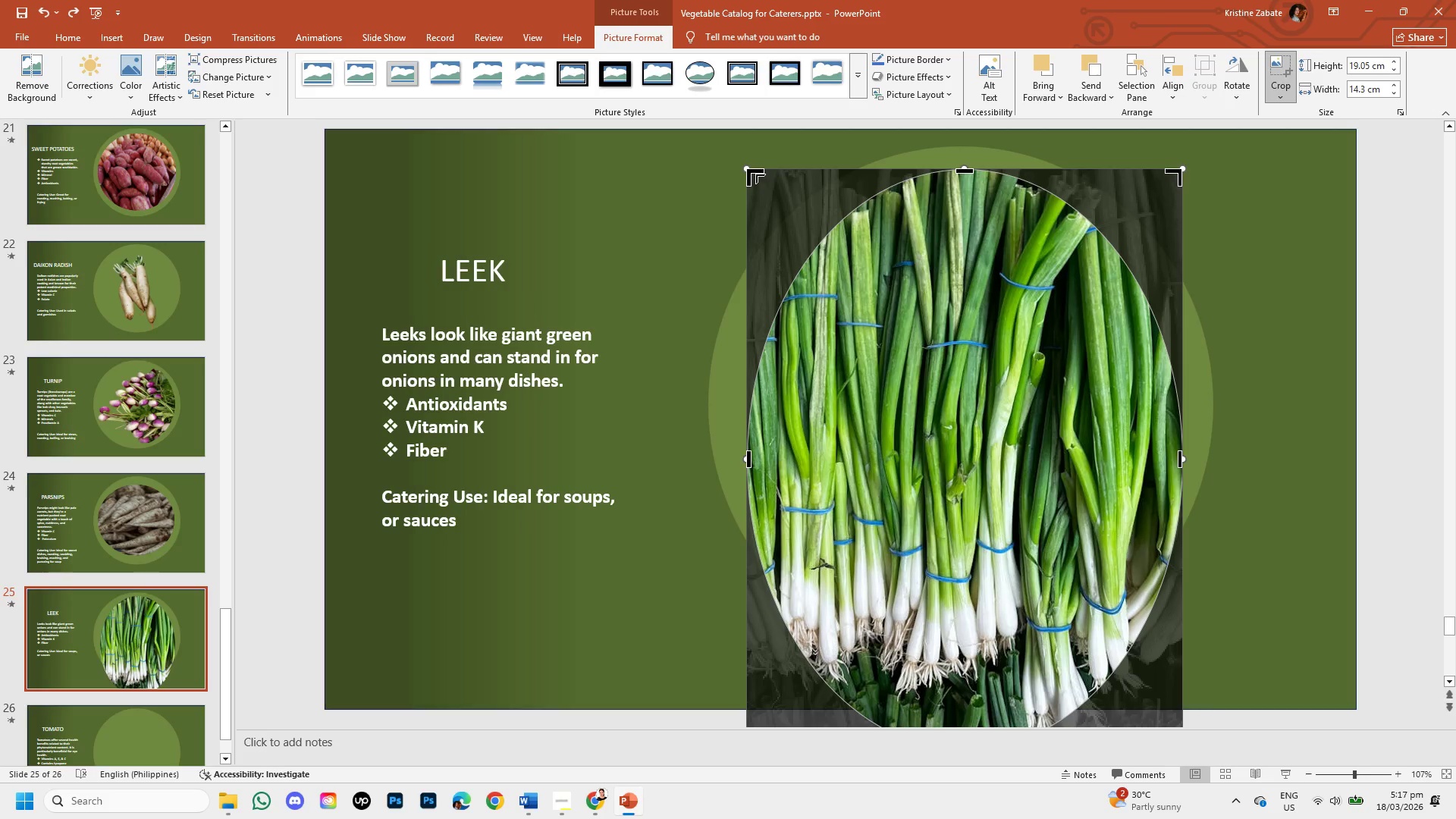 
left_click_drag(start_coordinate=[755, 173], to_coordinate=[793, 360])
 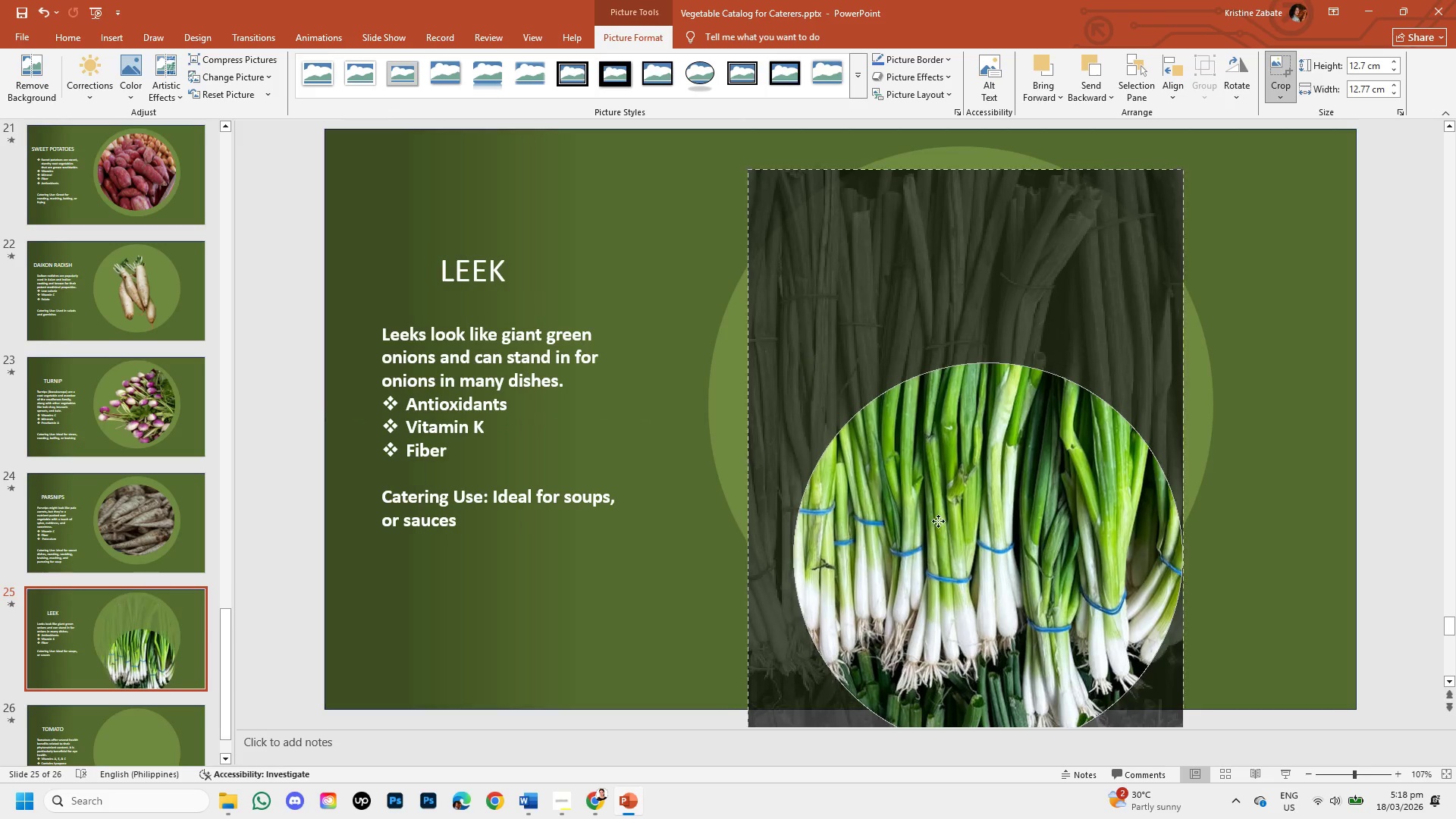 
hold_key(key=ShiftLeft, duration=1.52)
 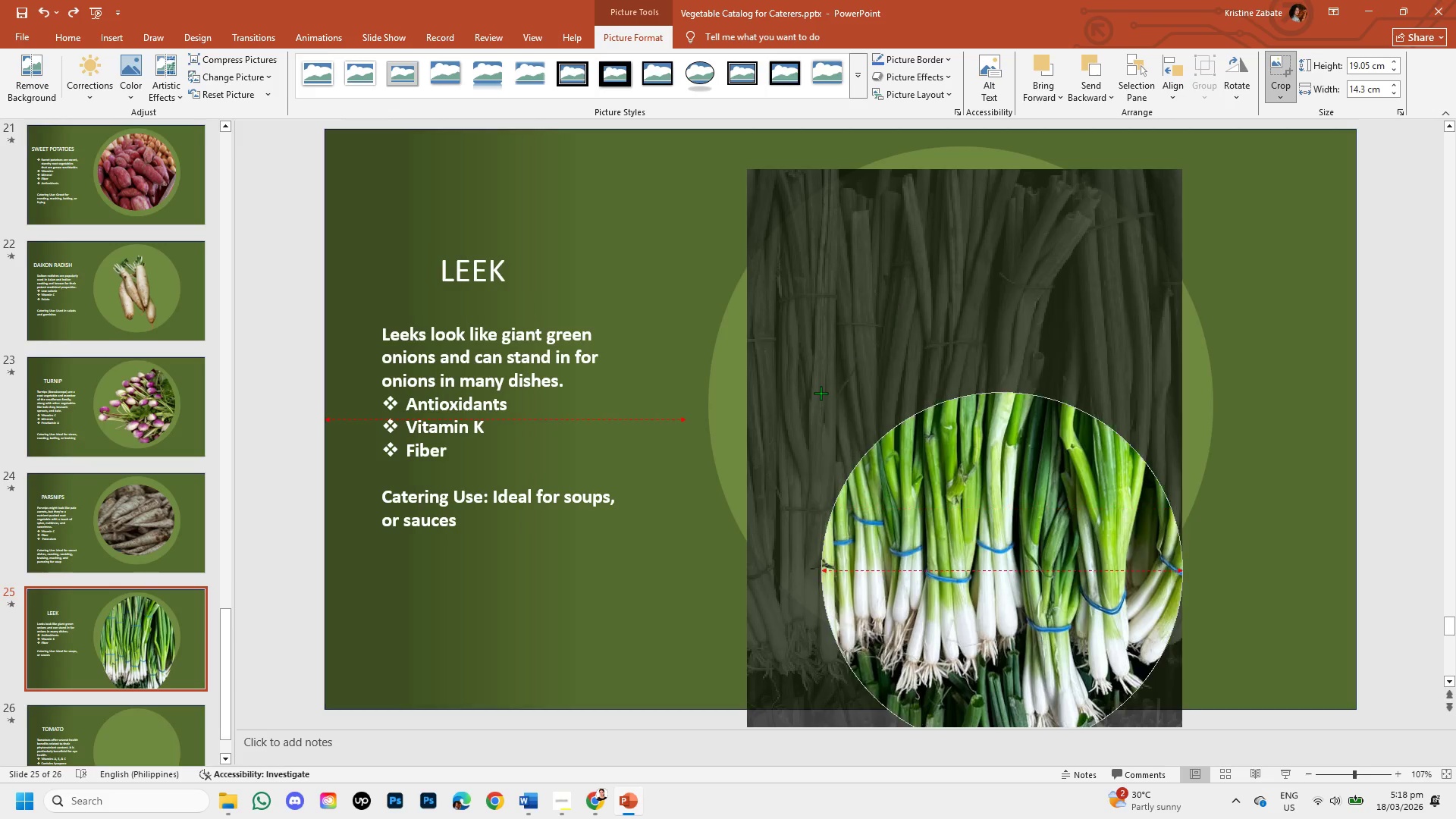 
hold_key(key=ShiftLeft, duration=0.39)
 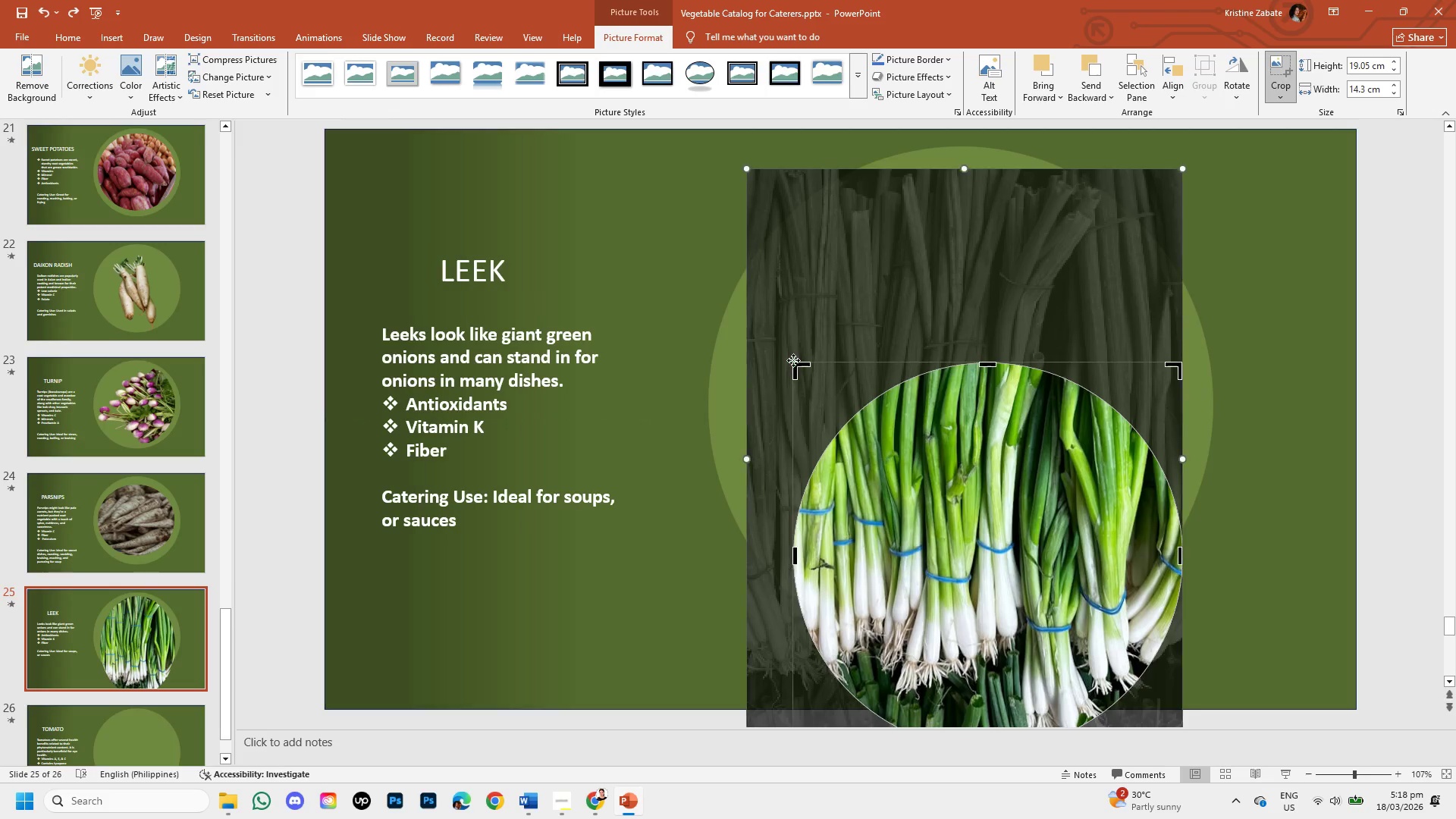 
left_click_drag(start_coordinate=[937, 544], to_coordinate=[969, 609])
 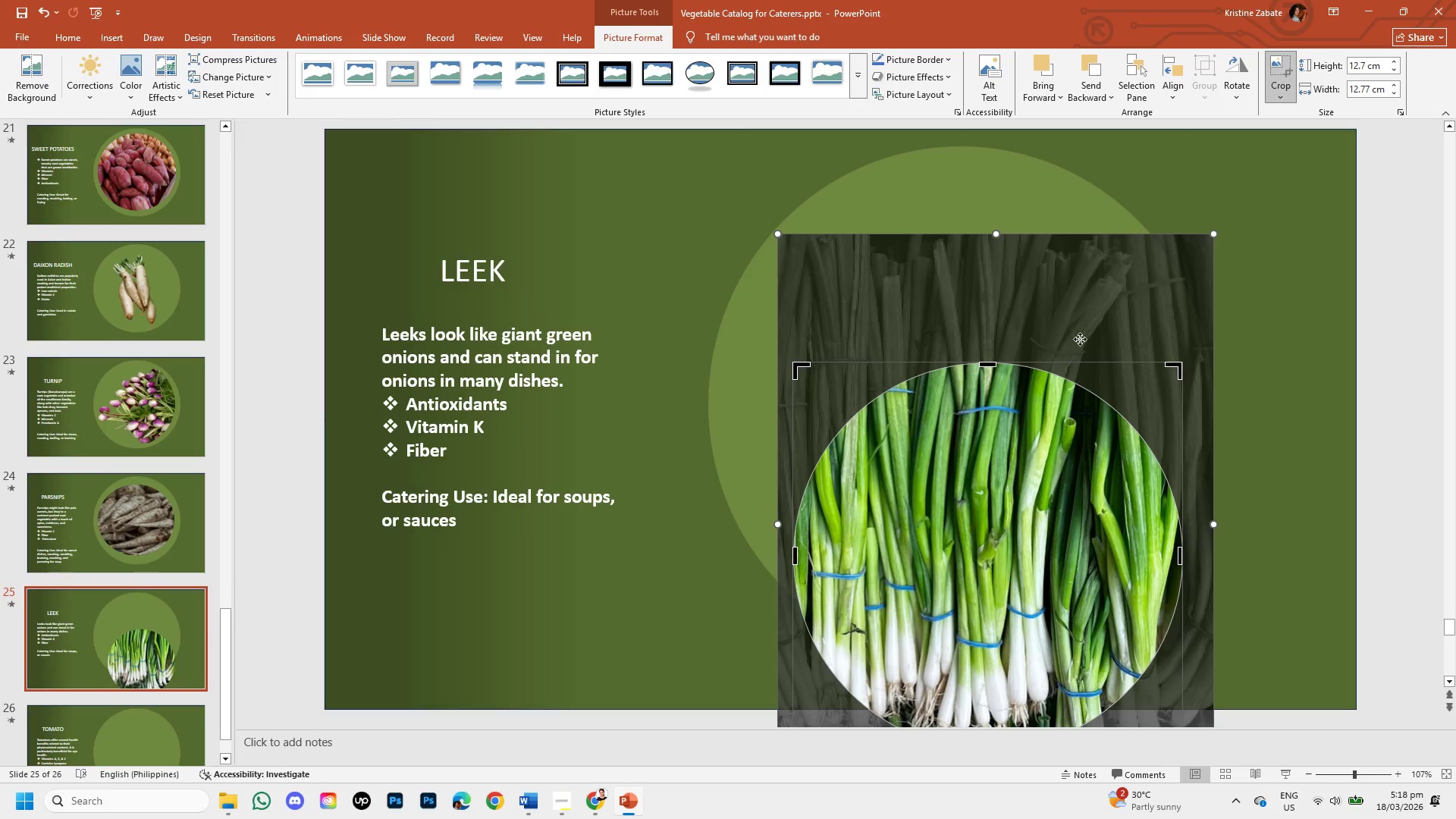 
left_click_drag(start_coordinate=[1080, 322], to_coordinate=[1101, 325])
 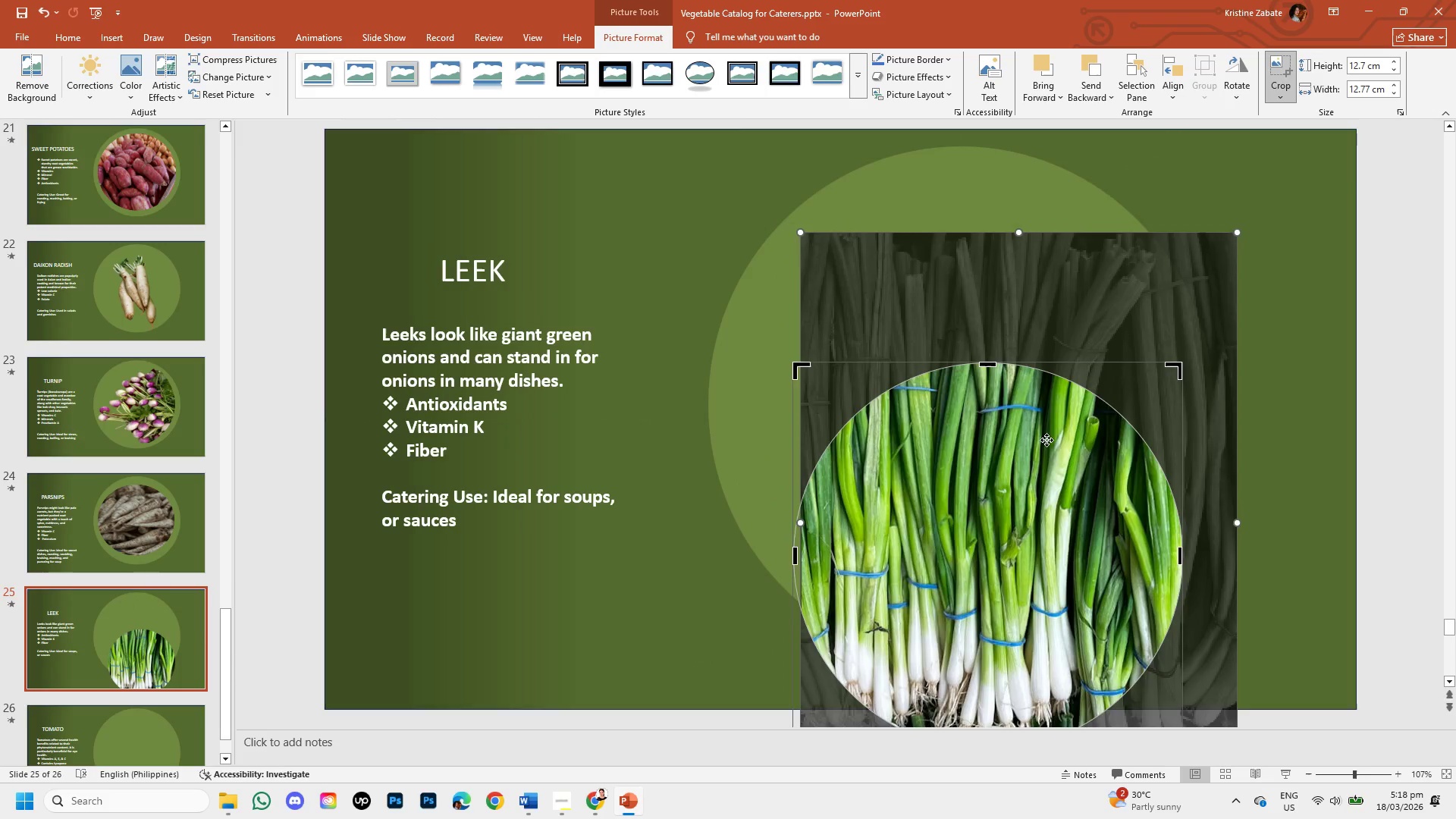 
left_click_drag(start_coordinate=[1045, 442], to_coordinate=[1050, 400])
 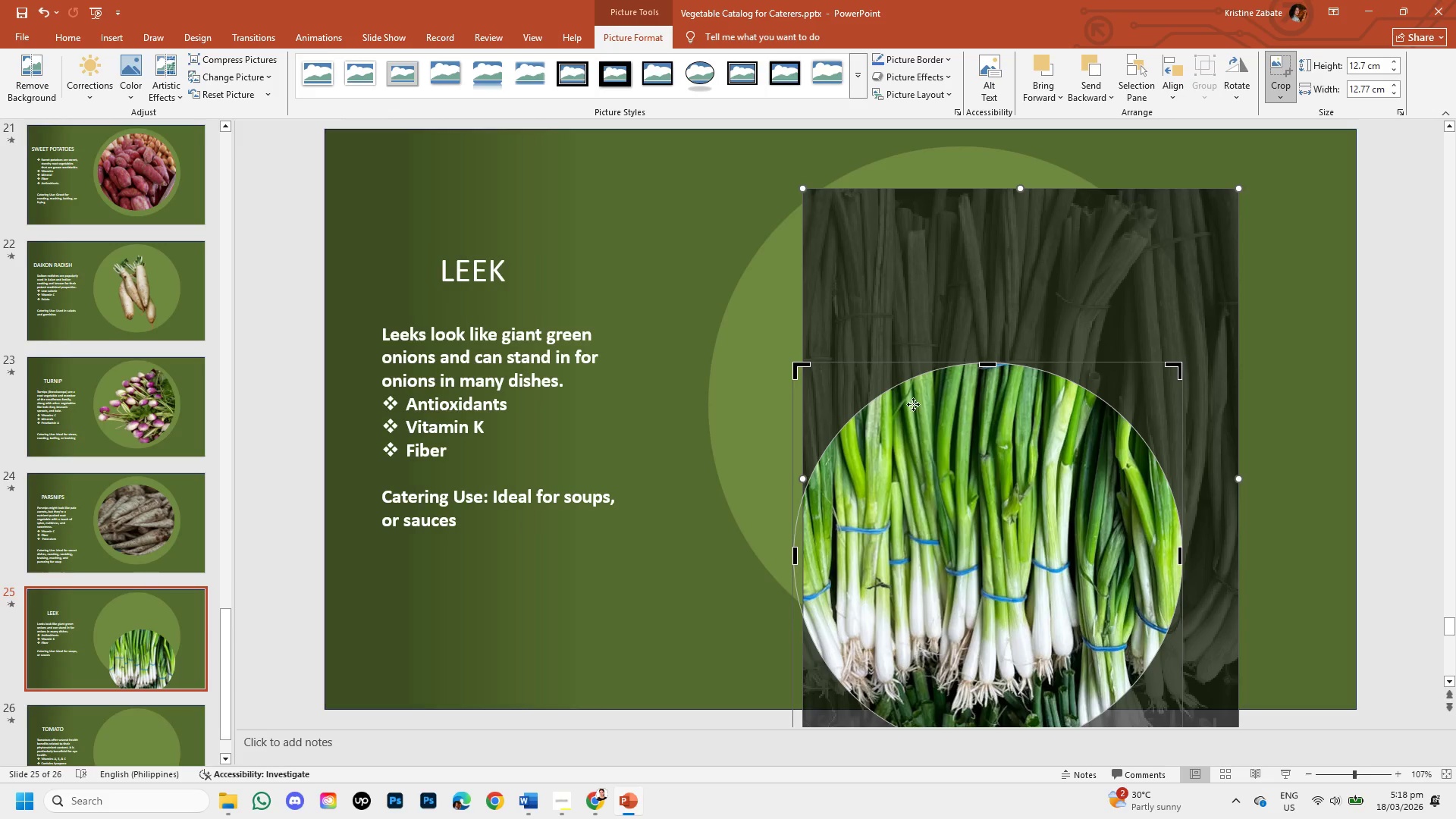 
left_click_drag(start_coordinate=[858, 375], to_coordinate=[886, 303])
 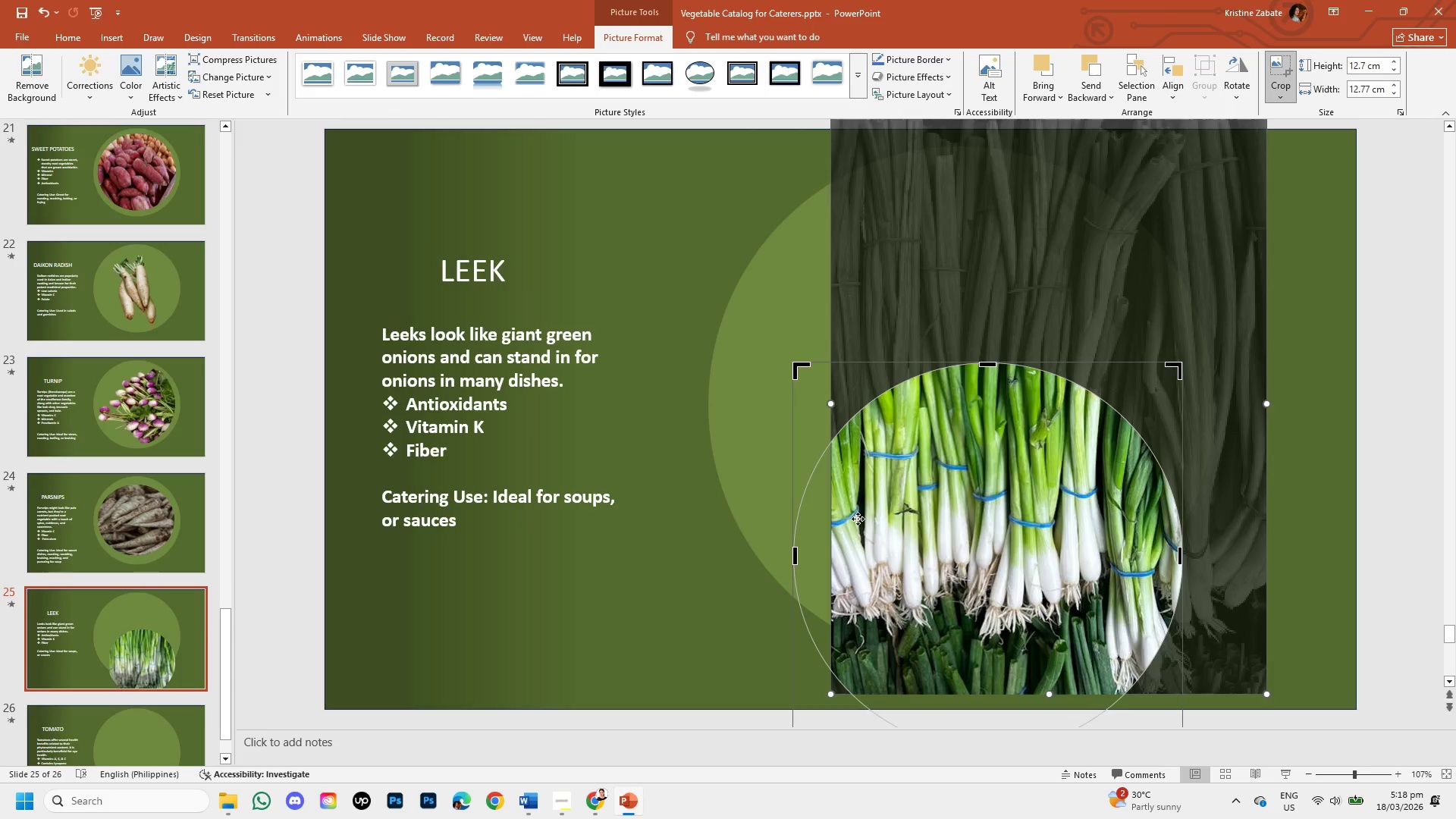 
left_click_drag(start_coordinate=[869, 519], to_coordinate=[901, 450])
 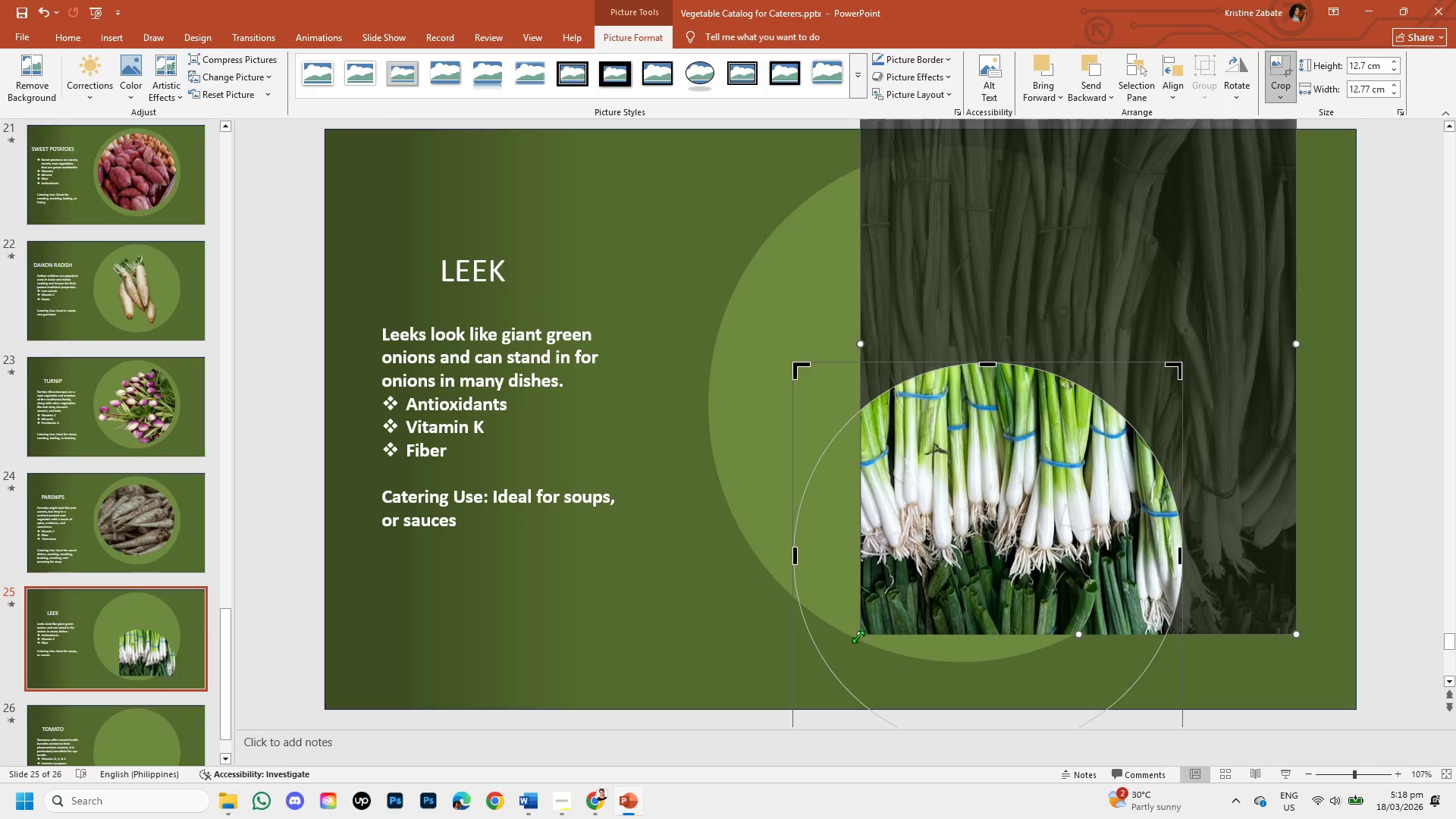 
left_click_drag(start_coordinate=[1031, 548], to_coordinate=[953, 752])
 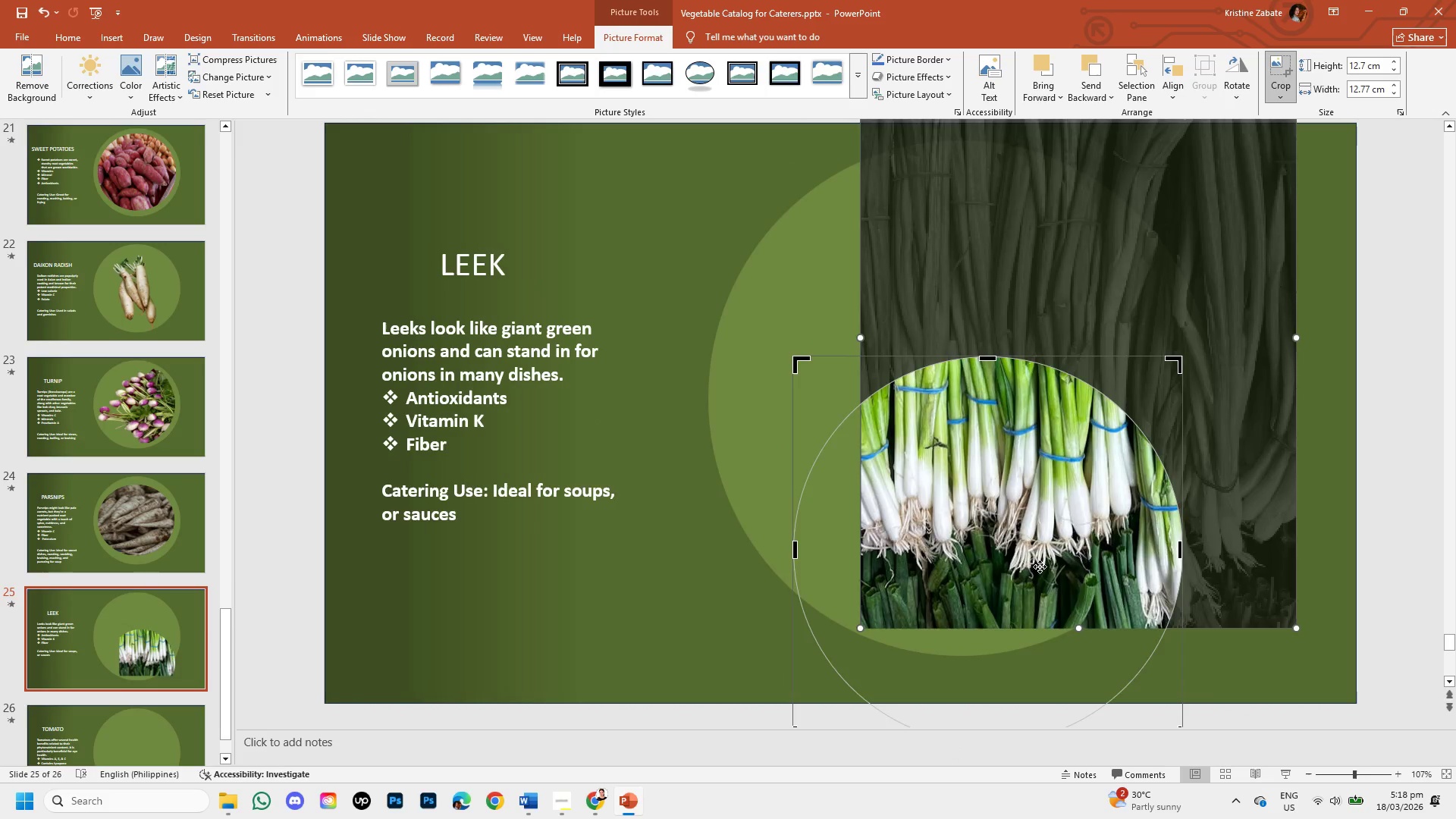 
left_click_drag(start_coordinate=[1050, 546], to_coordinate=[968, 740])
 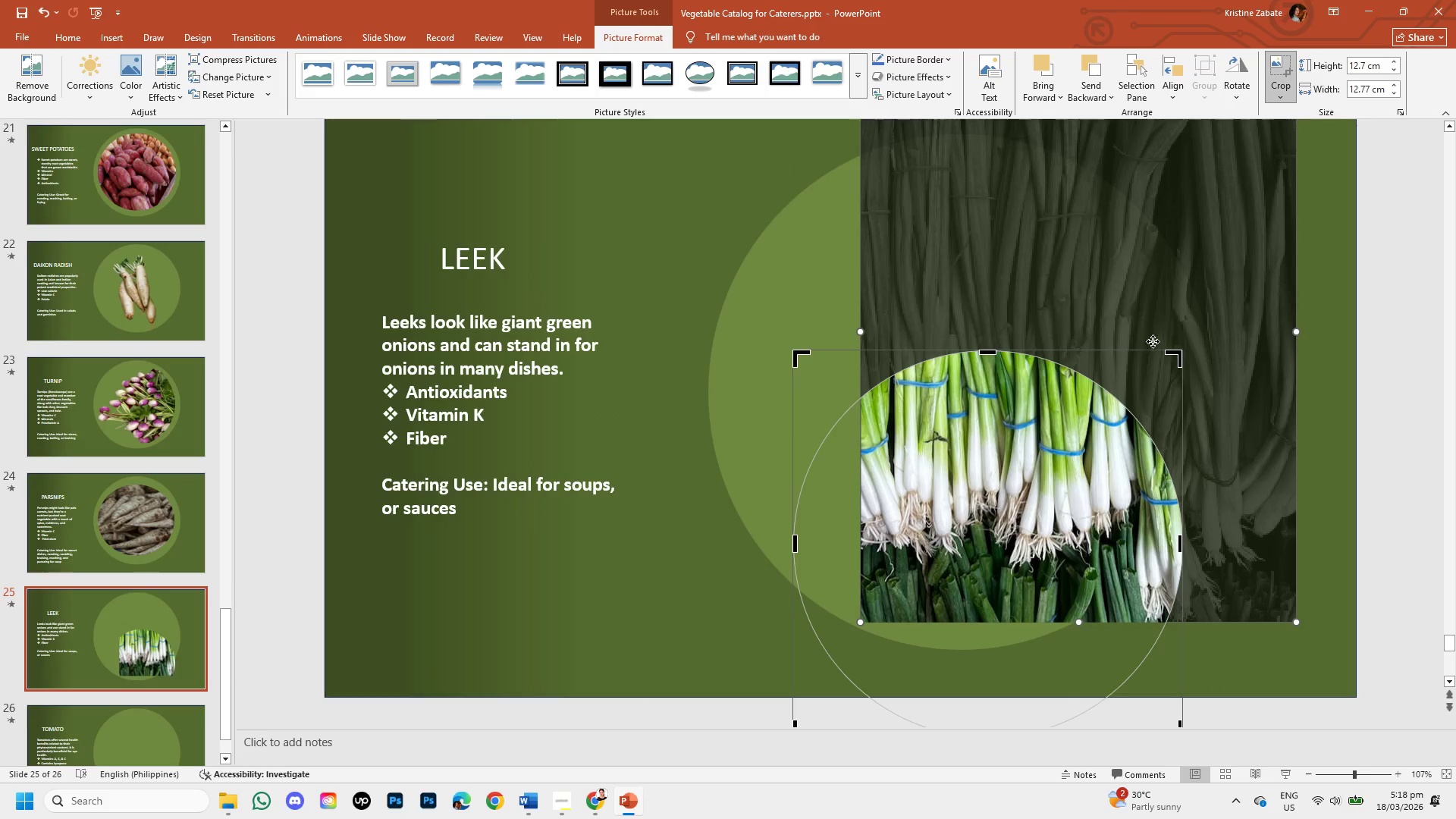 
left_click_drag(start_coordinate=[1183, 353], to_coordinate=[1288, 166])
 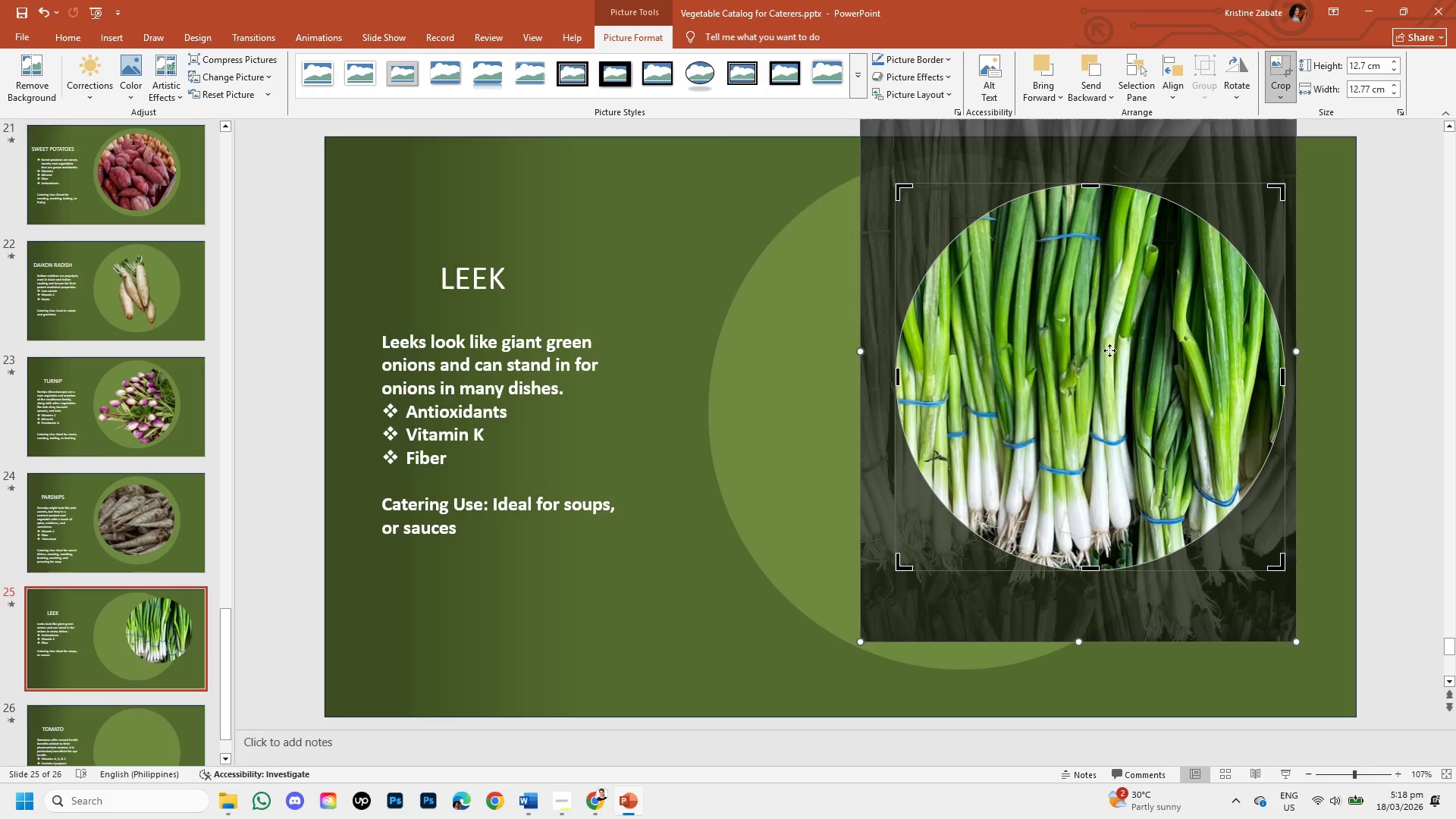 
left_click_drag(start_coordinate=[1109, 350], to_coordinate=[1124, 393])
 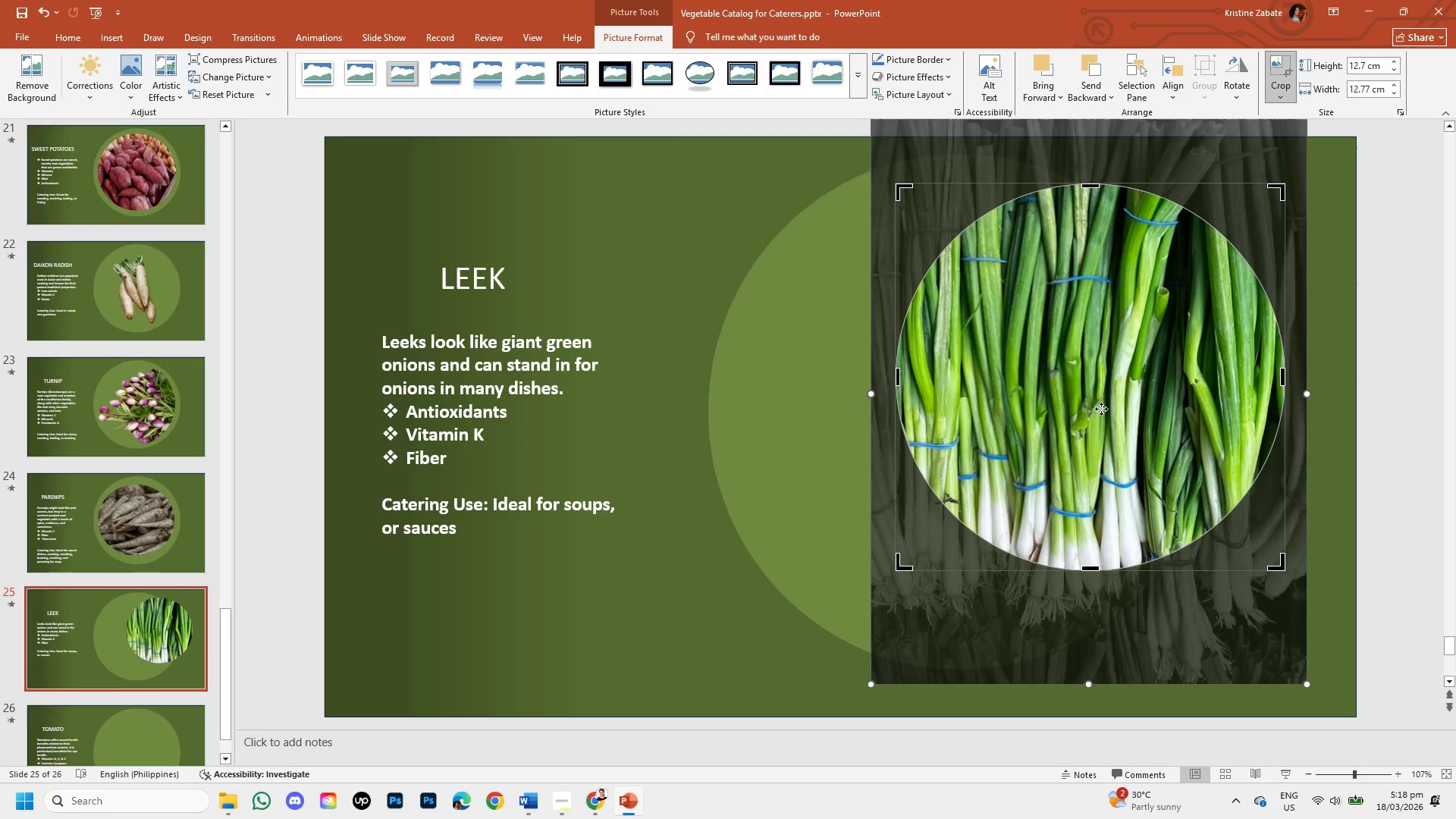 
left_click_drag(start_coordinate=[1097, 415], to_coordinate=[1100, 332])
 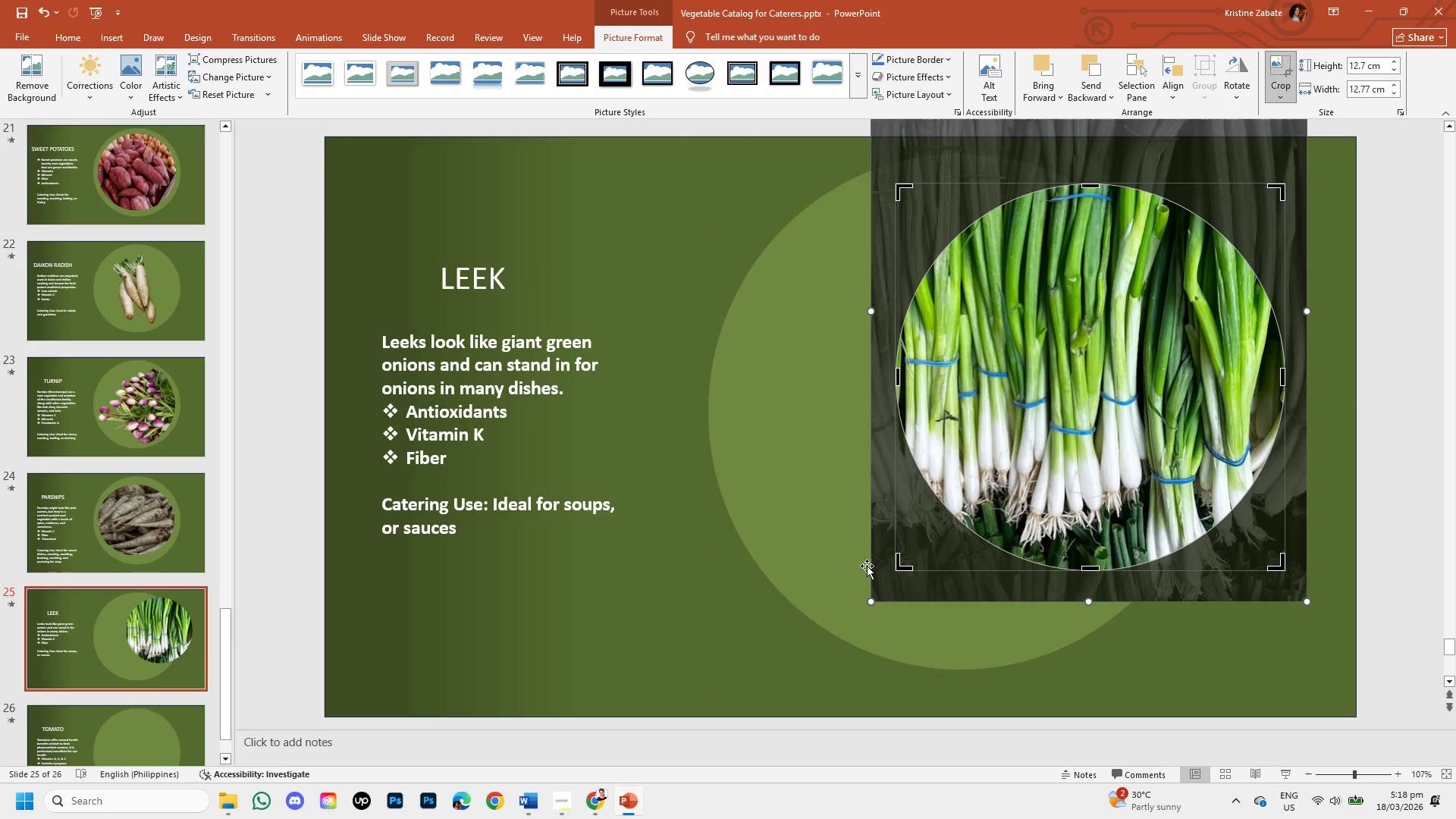 
left_click([1401, 315])
 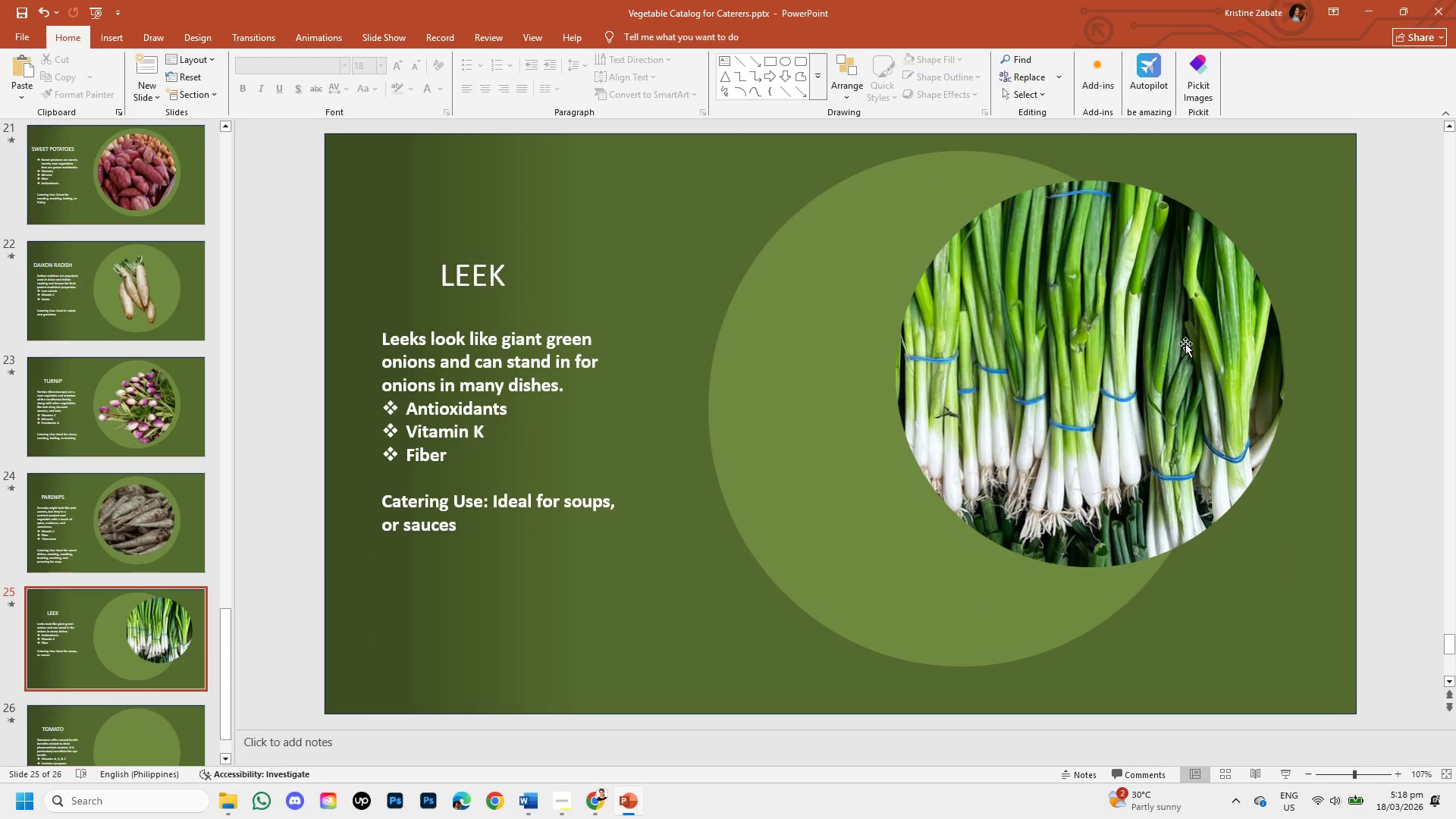 
left_click([1185, 344])
 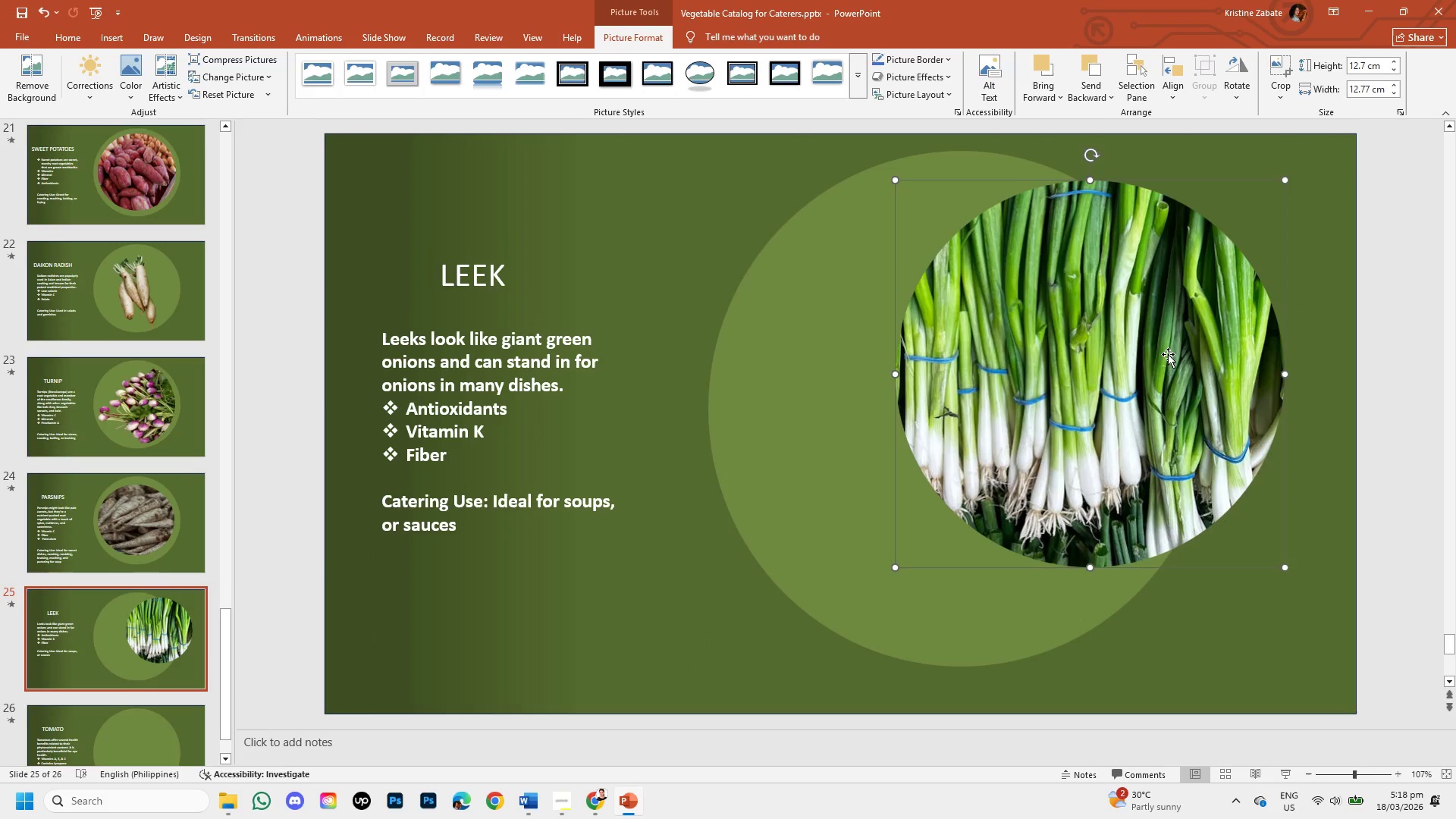 
left_click_drag(start_coordinate=[1168, 354], to_coordinate=[1033, 398])
 